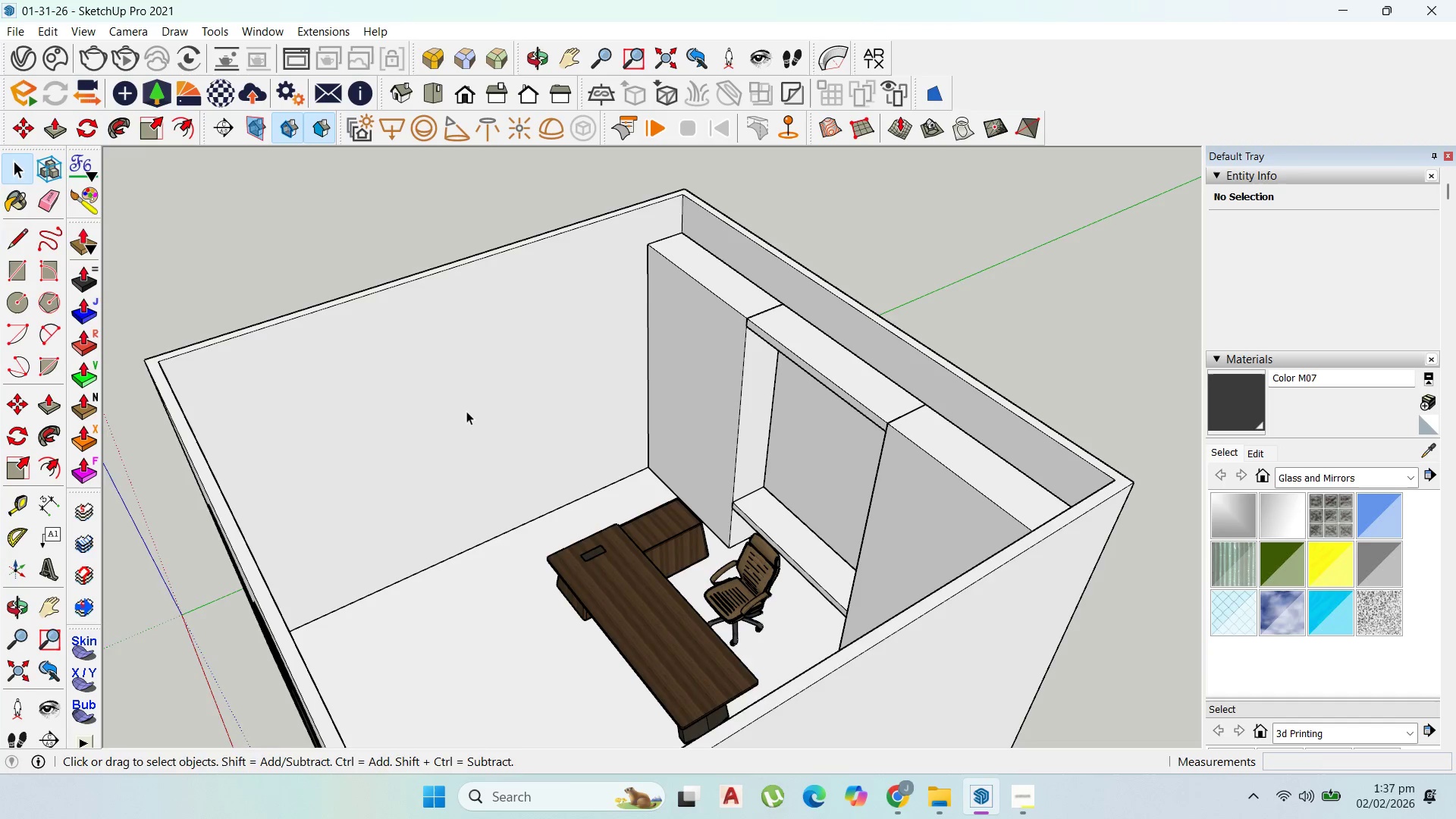 
left_click([635, 302])
 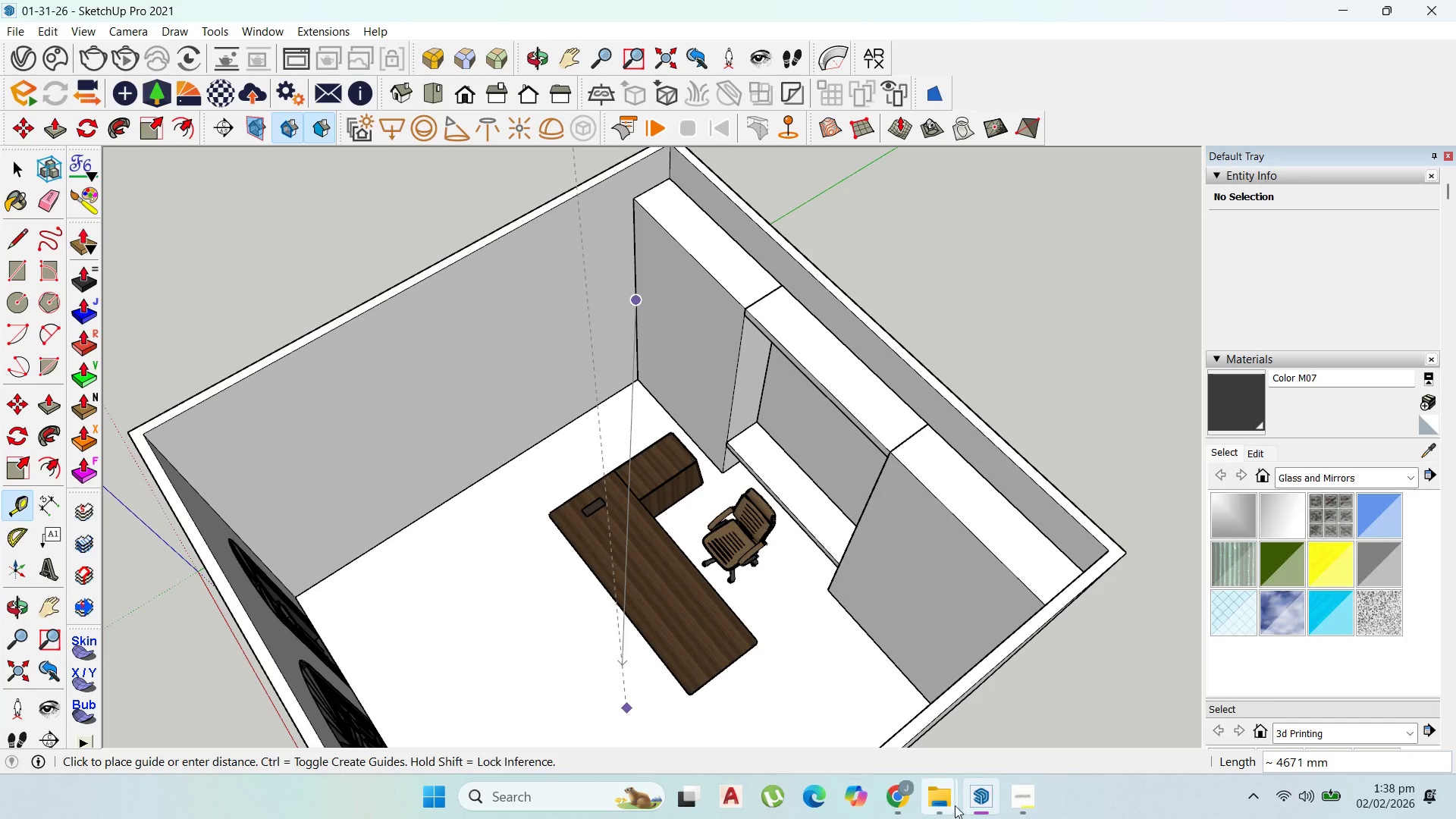 
wait(6.97)
 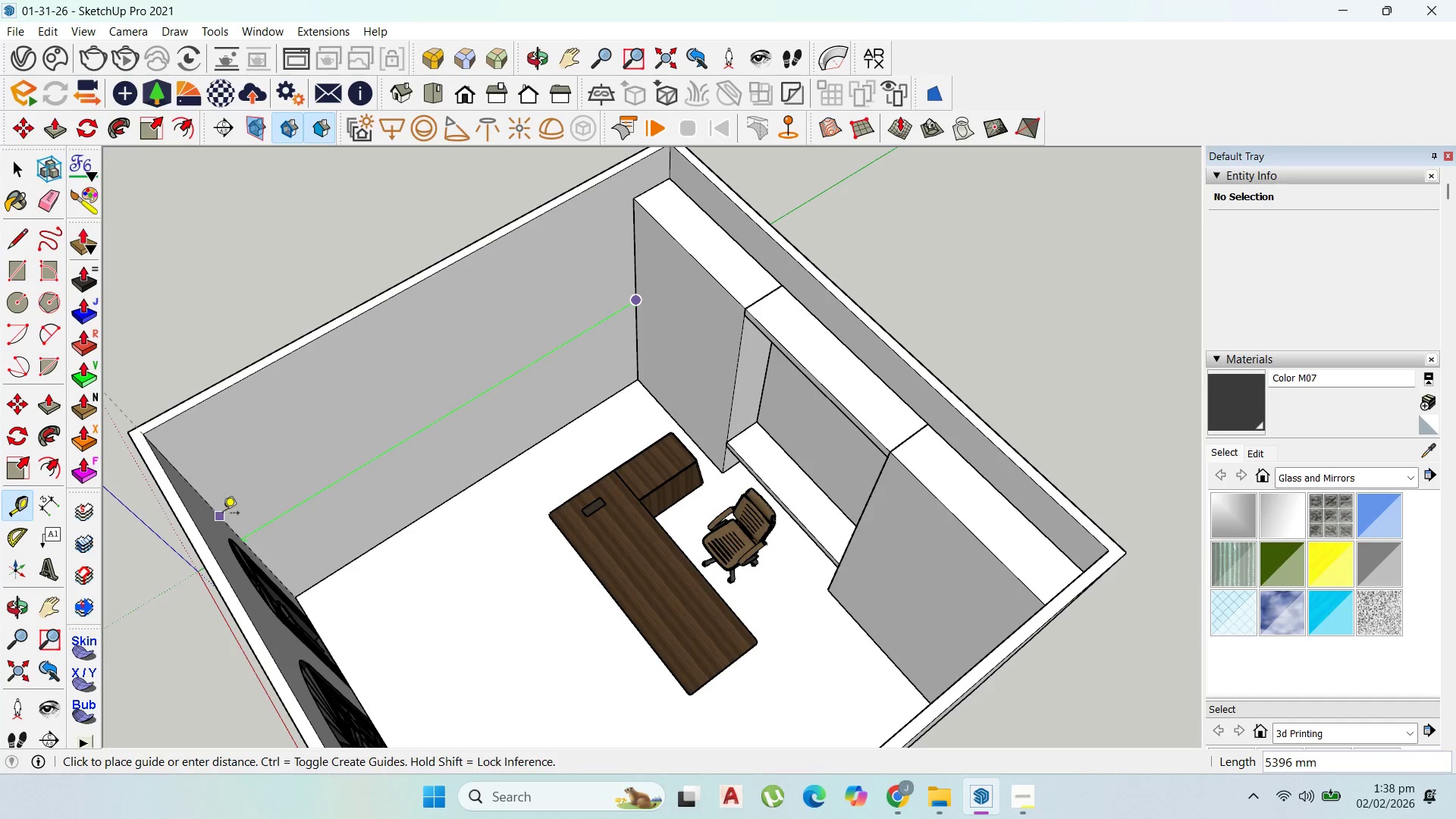 
left_click([537, 789])
 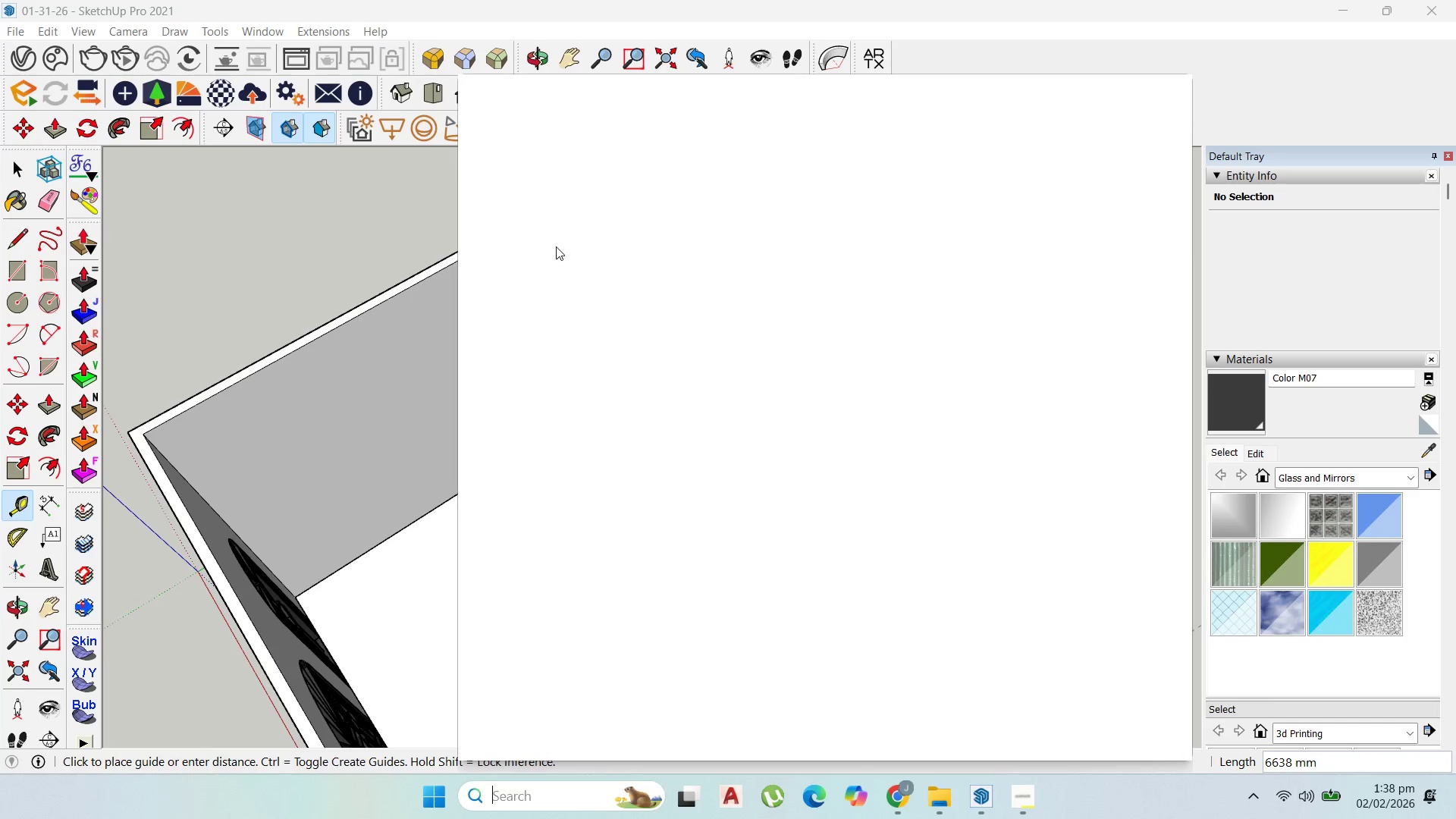 
mouse_move([531, 201])
 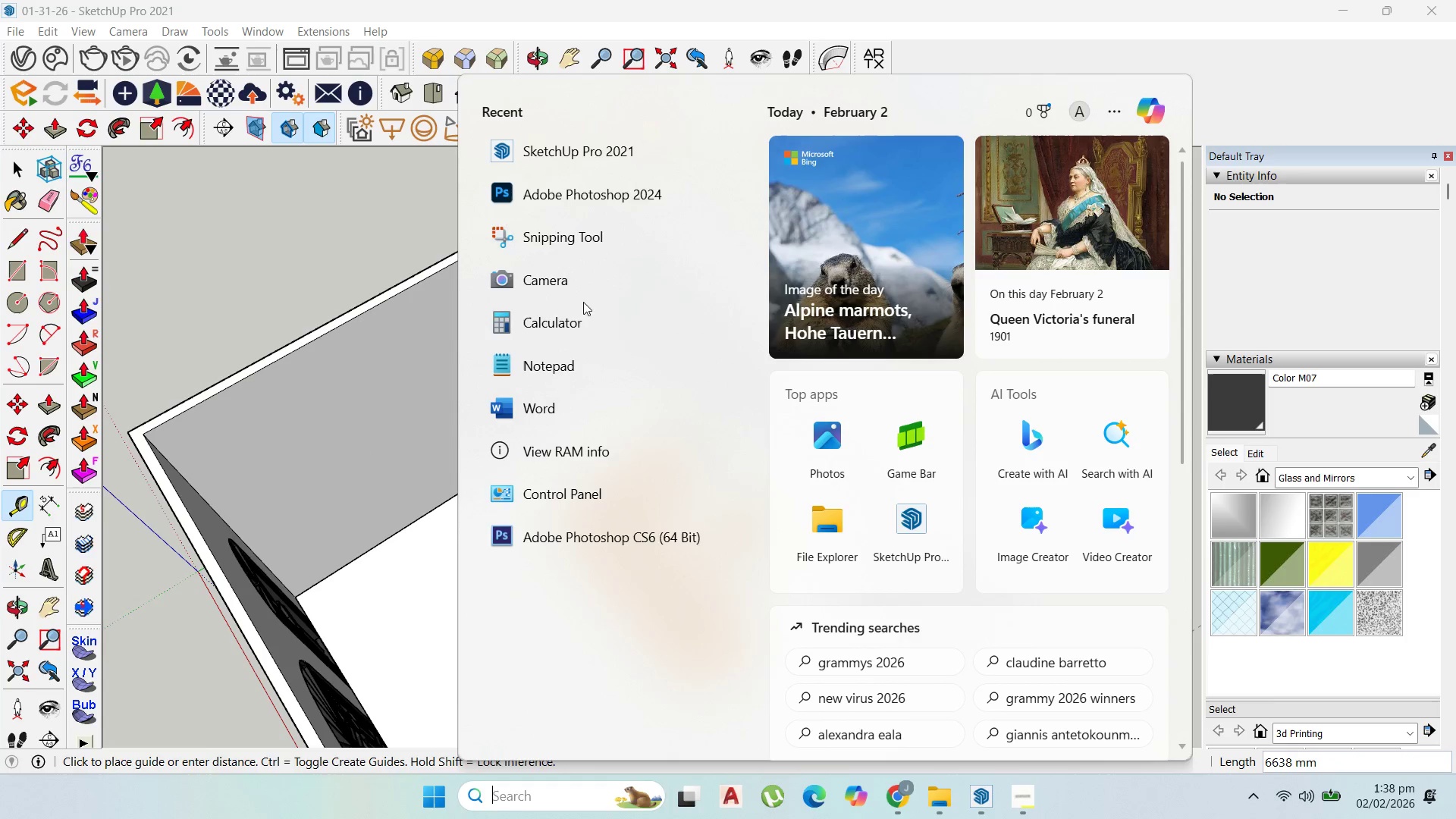 
left_click([579, 313])
 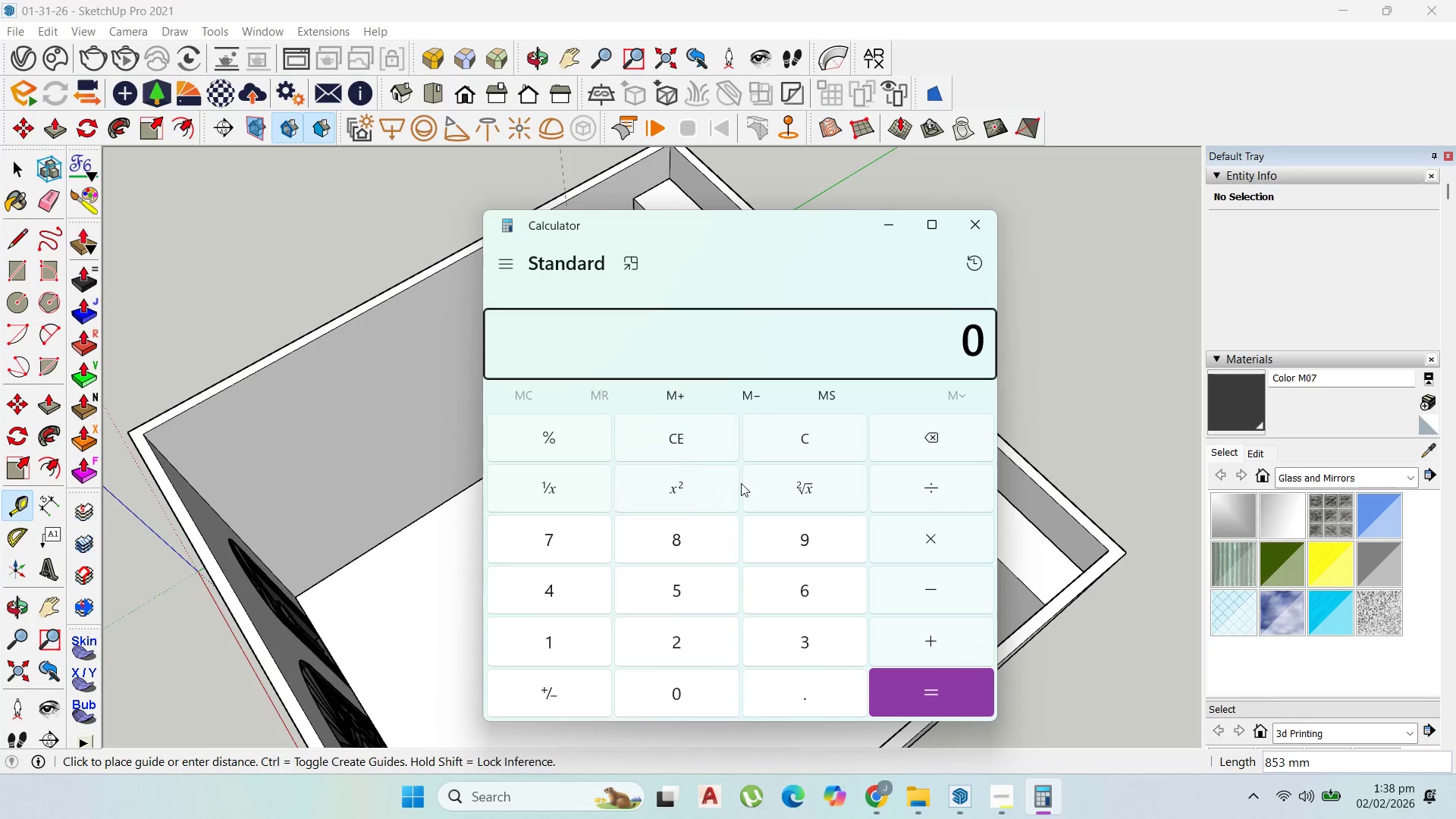 
wait(6.78)
 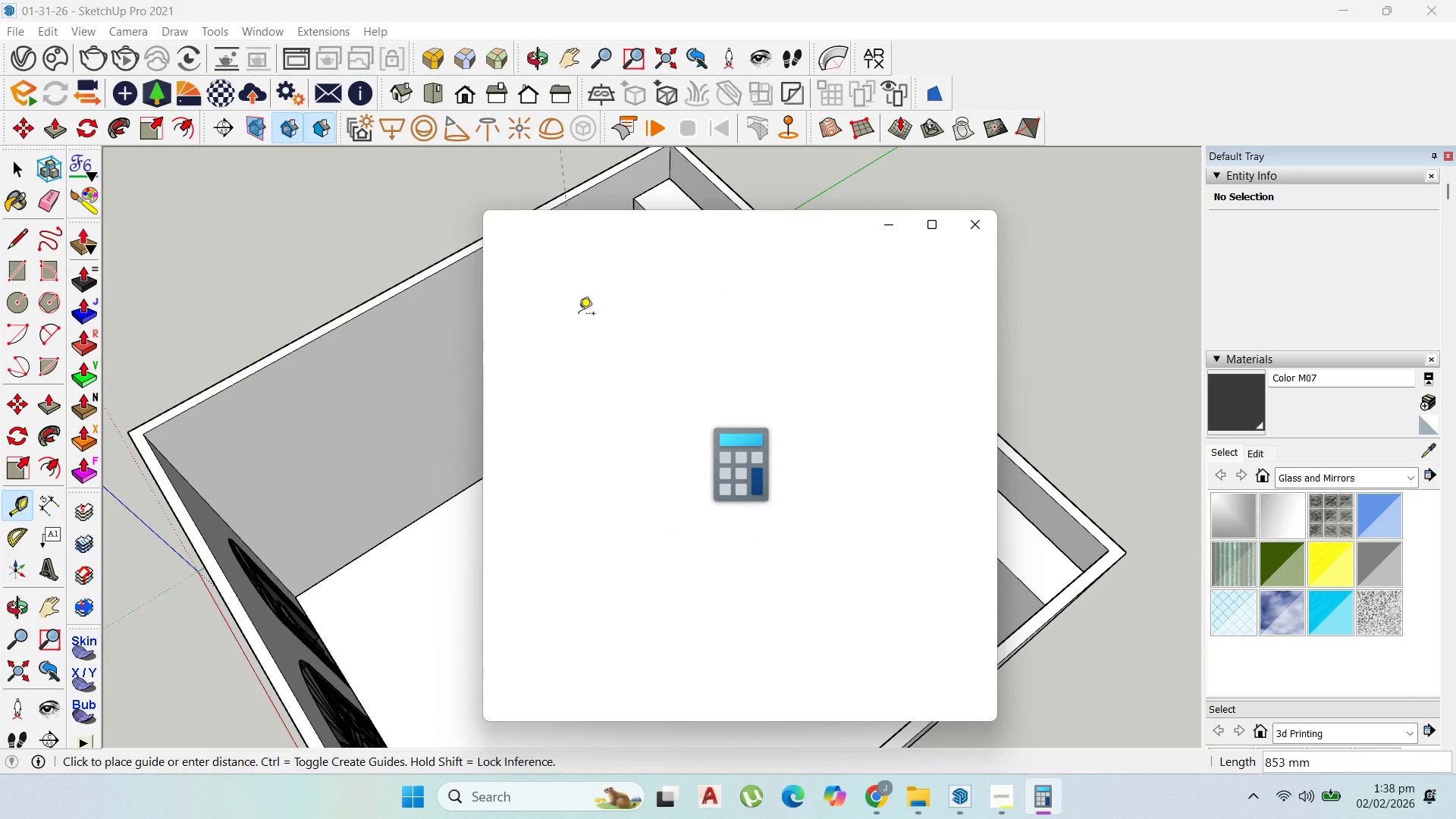 
left_click_drag(start_coordinate=[526, 582], to_coordinate=[532, 582])
 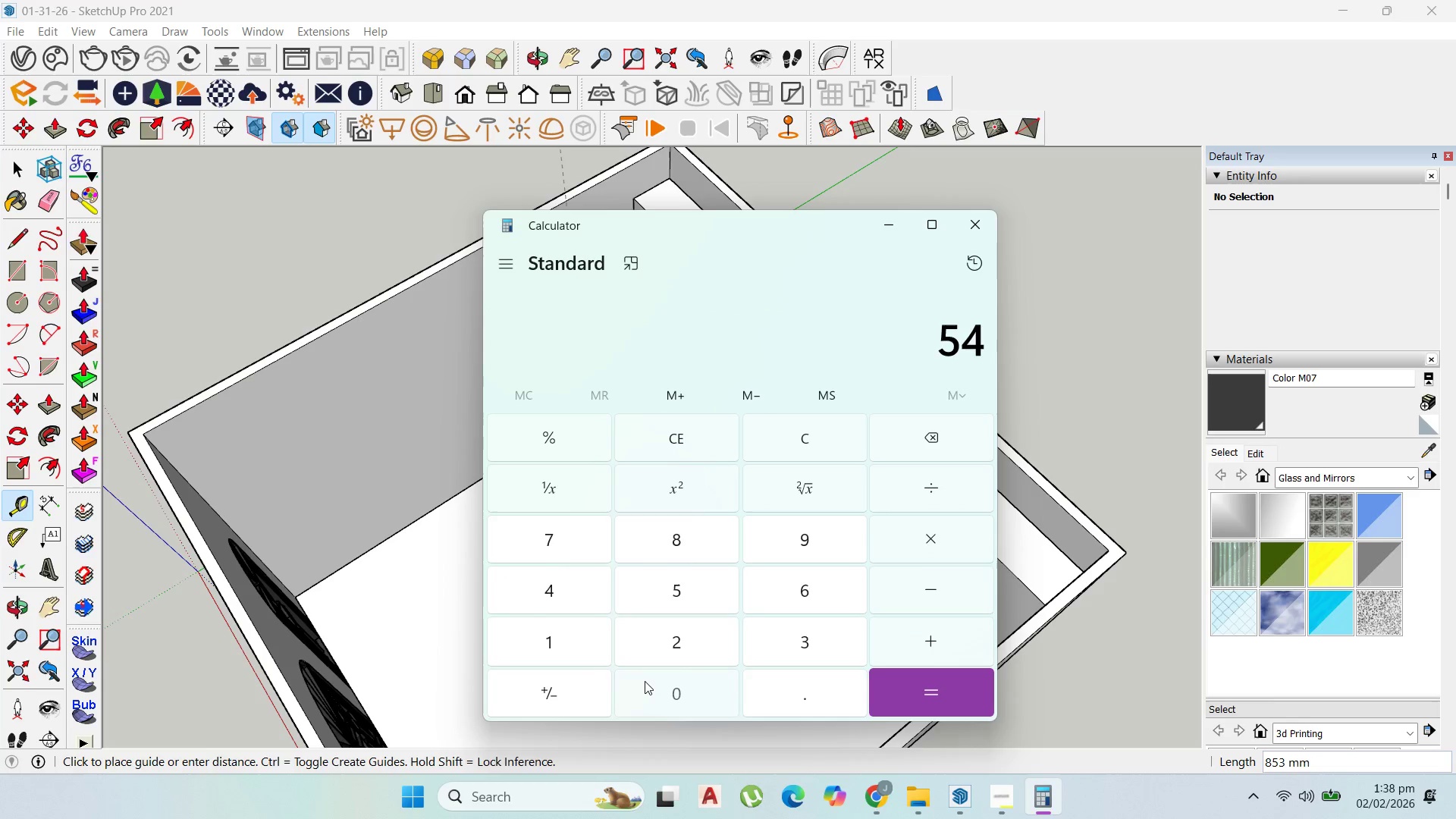 
double_click([645, 681])
 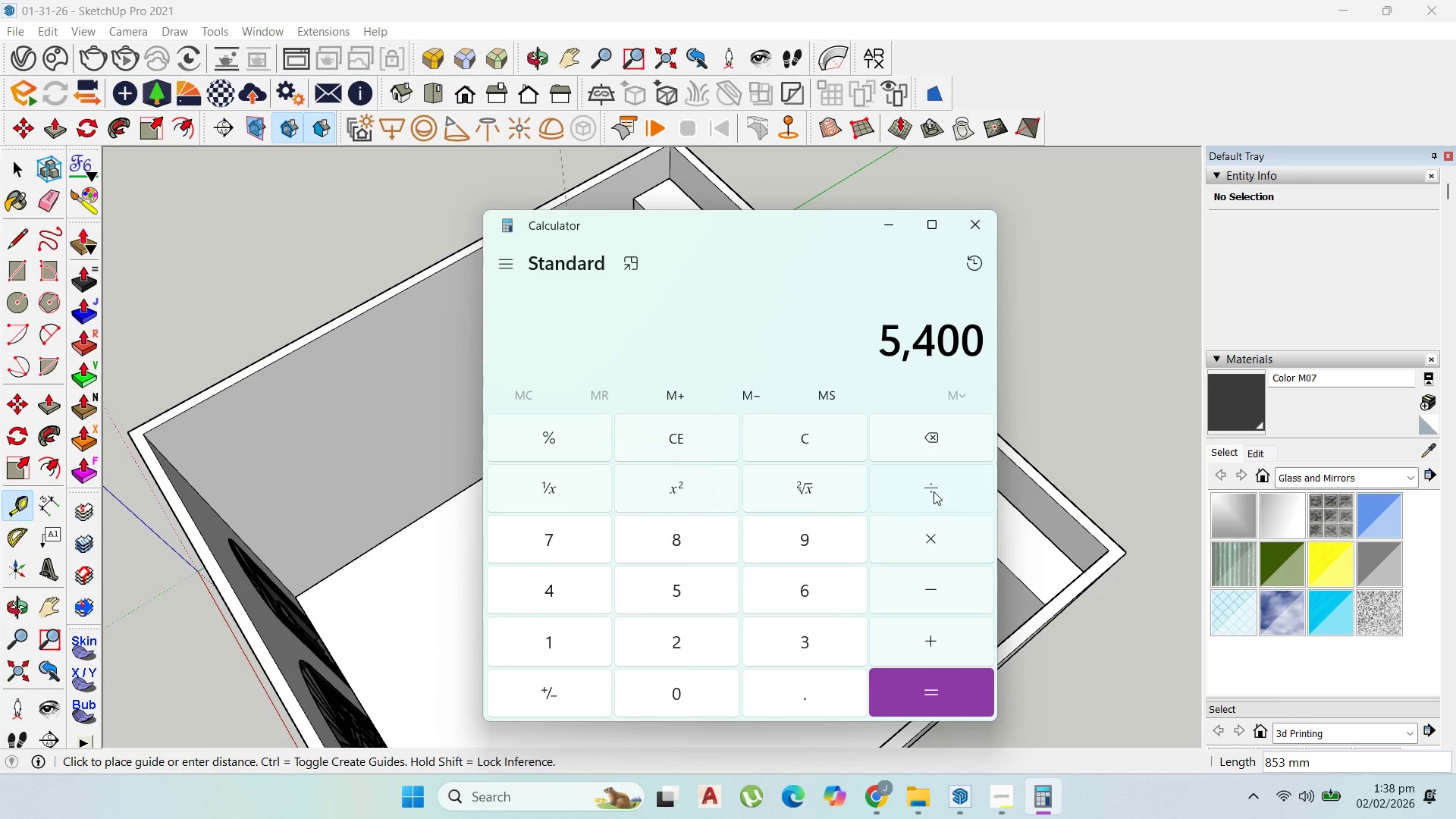 
double_click([821, 636])
 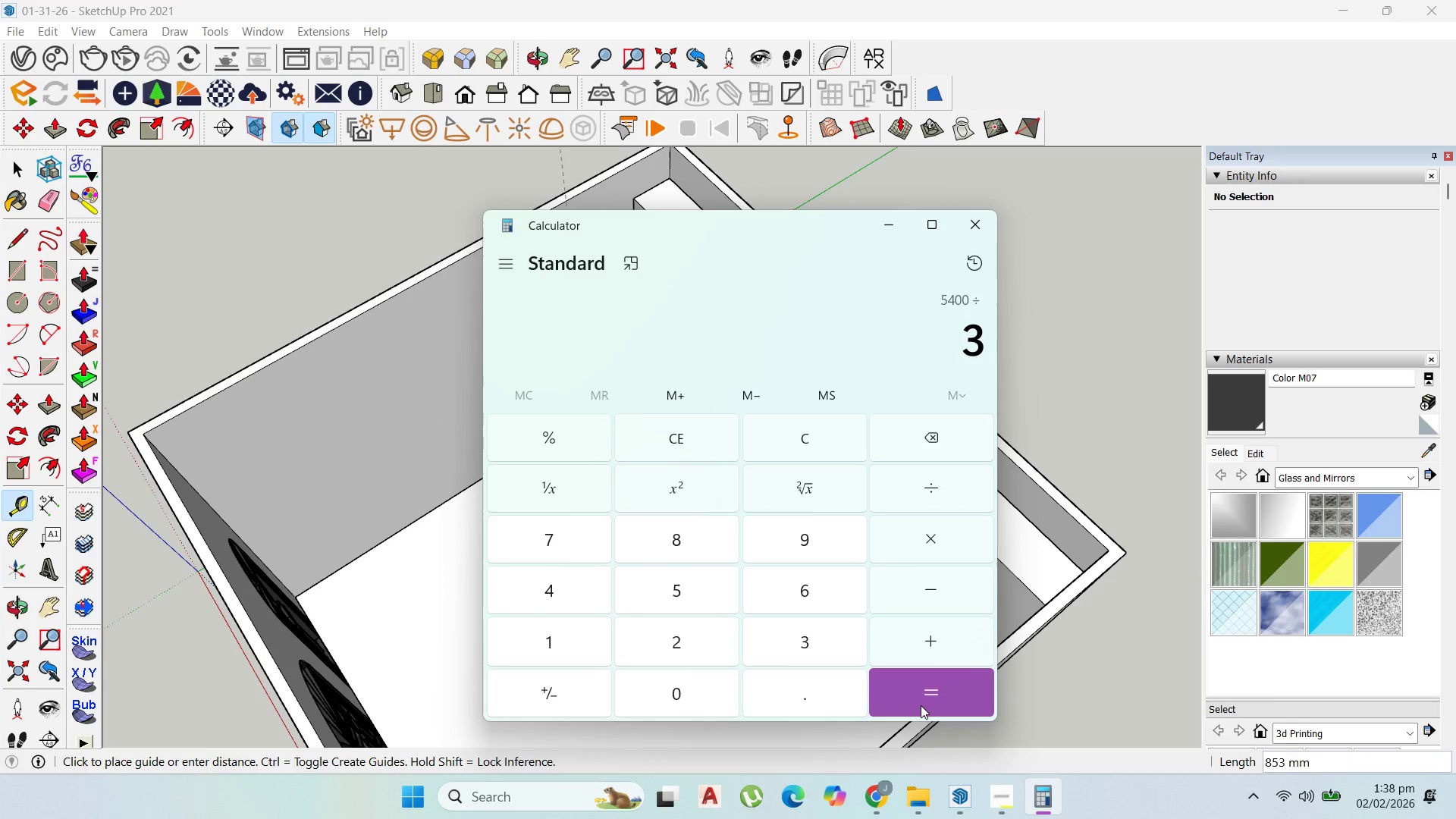 
left_click([922, 705])
 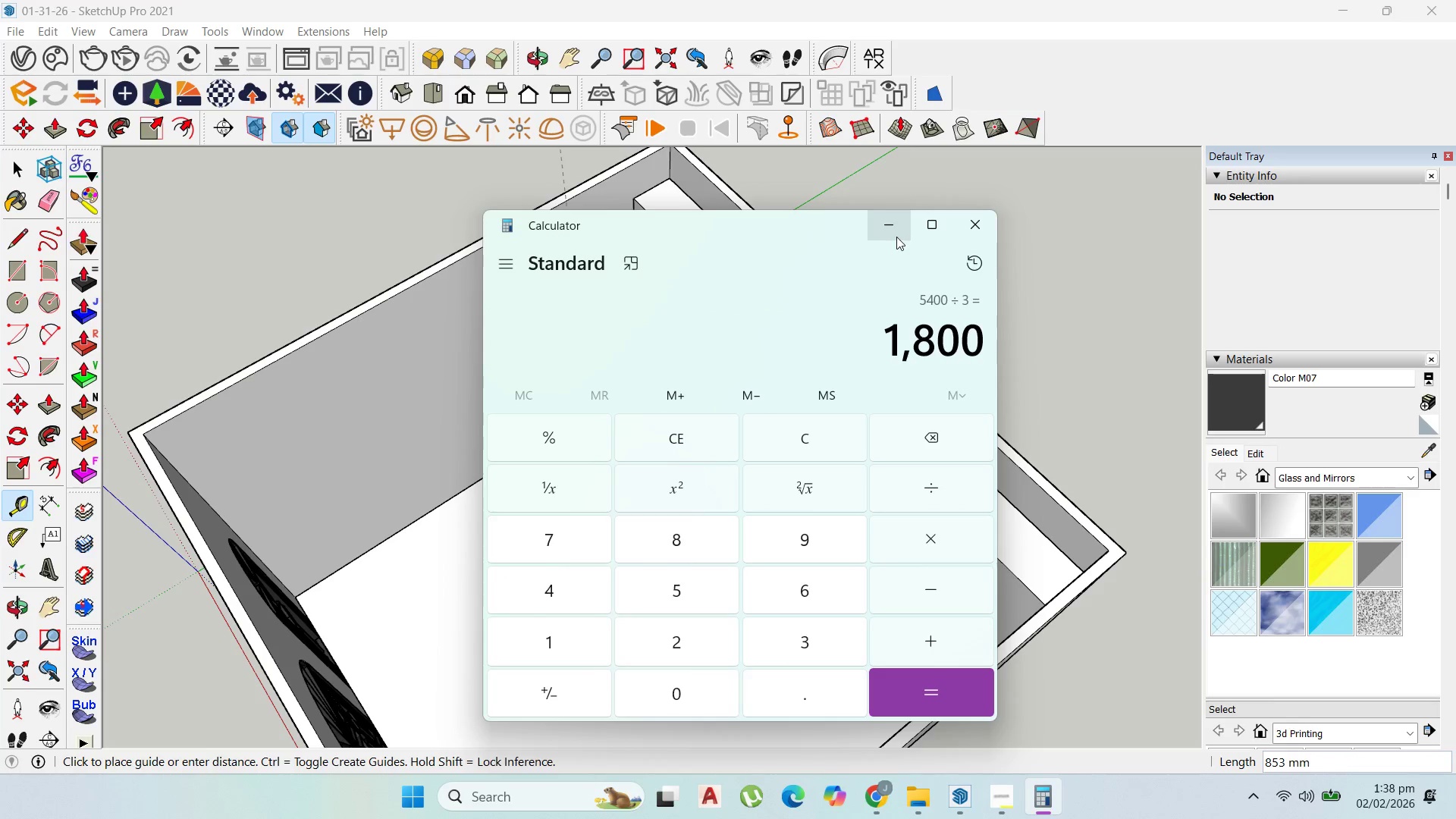 
left_click([897, 236])
 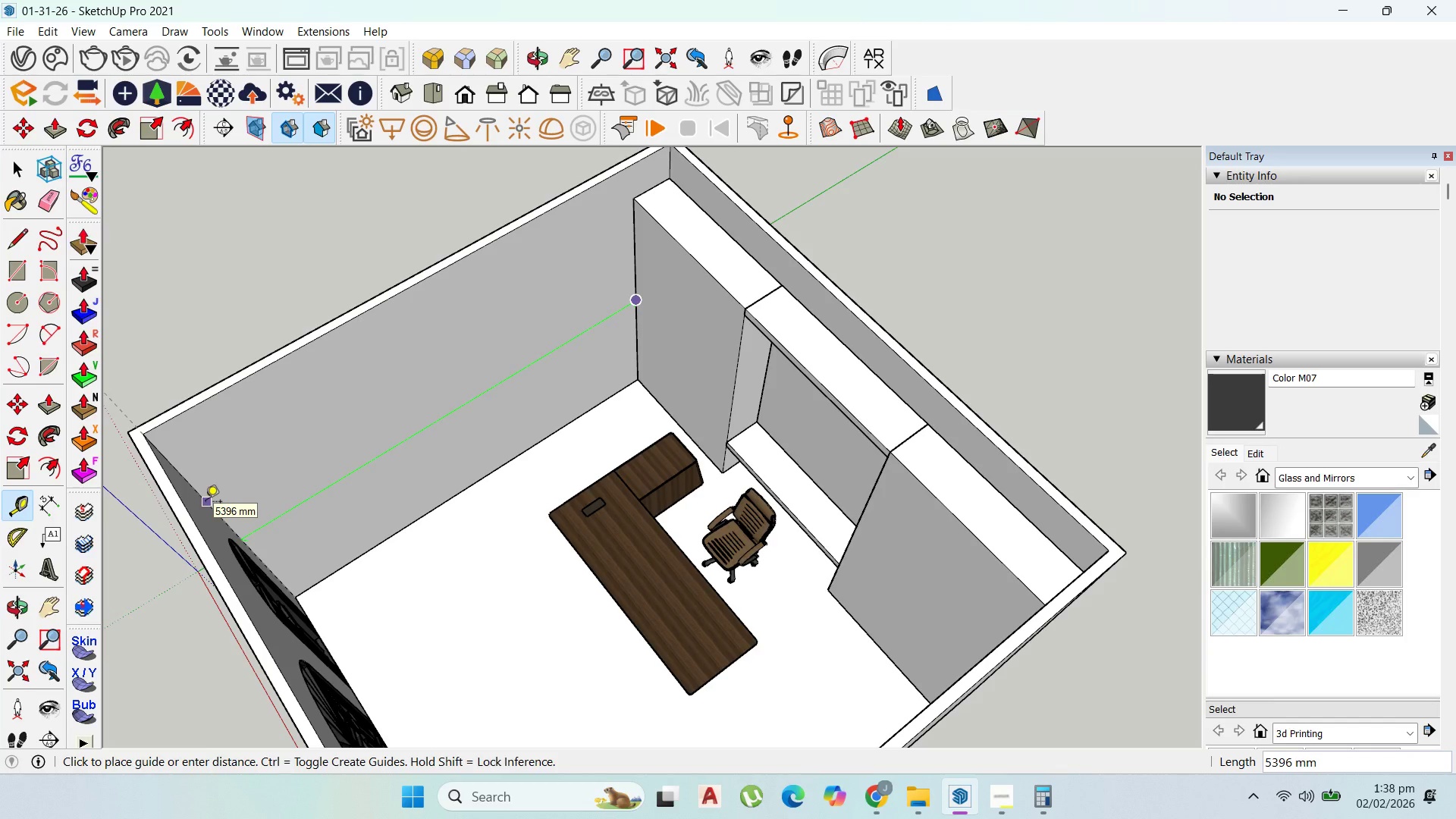 
left_click([1051, 798])
 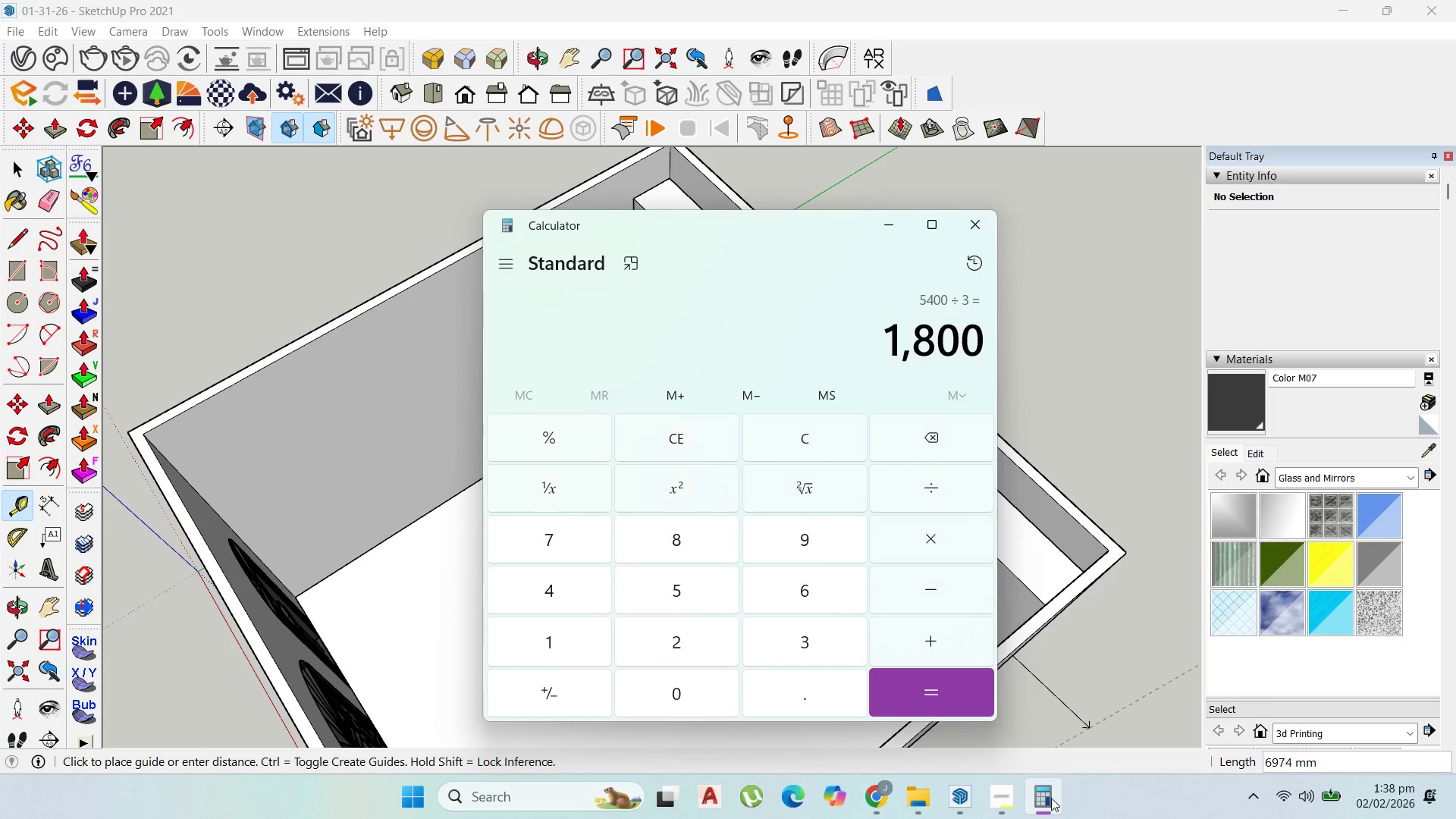 
left_click([1051, 798])
 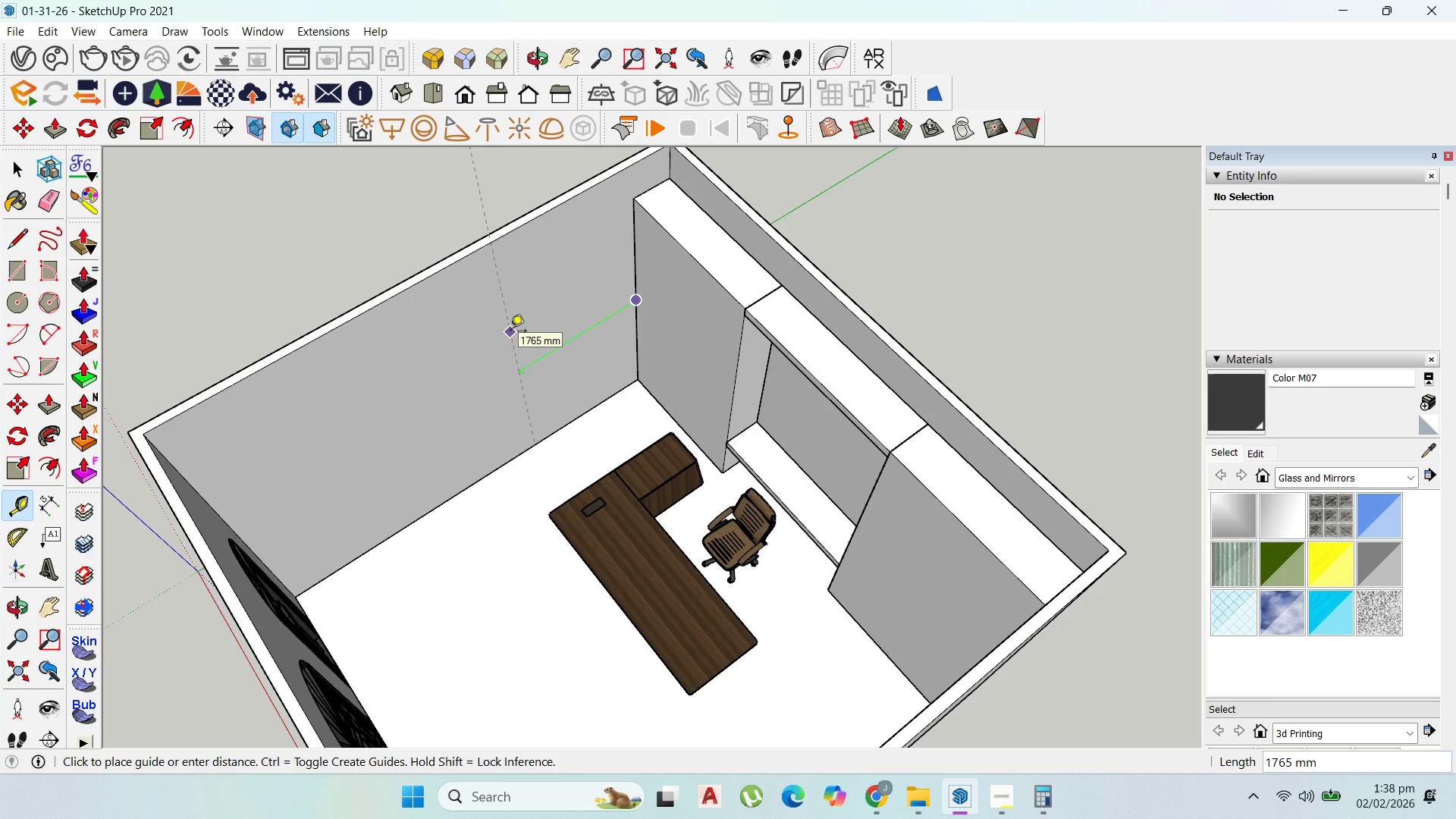 
type(1750)
 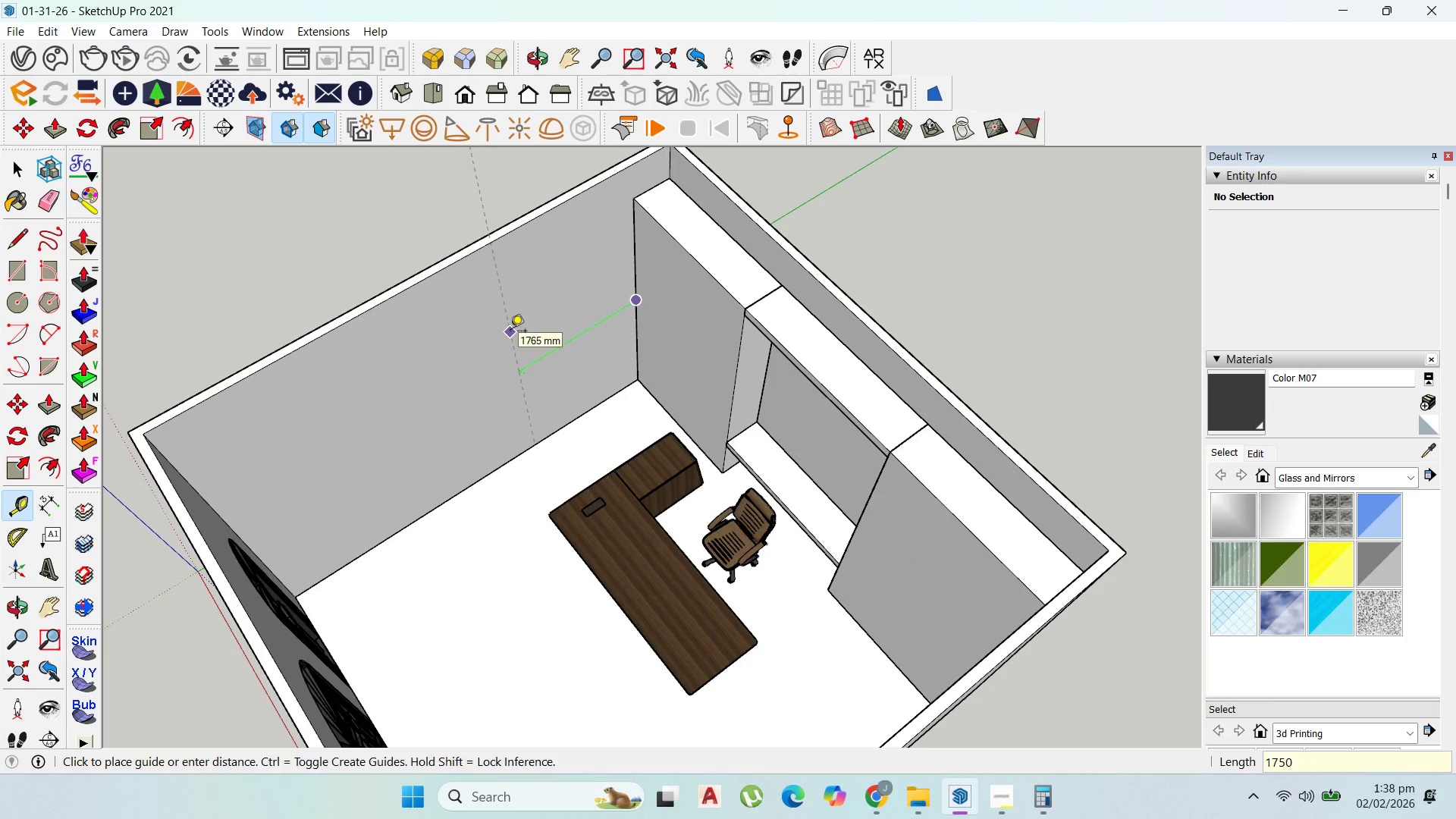 
key(Enter)
 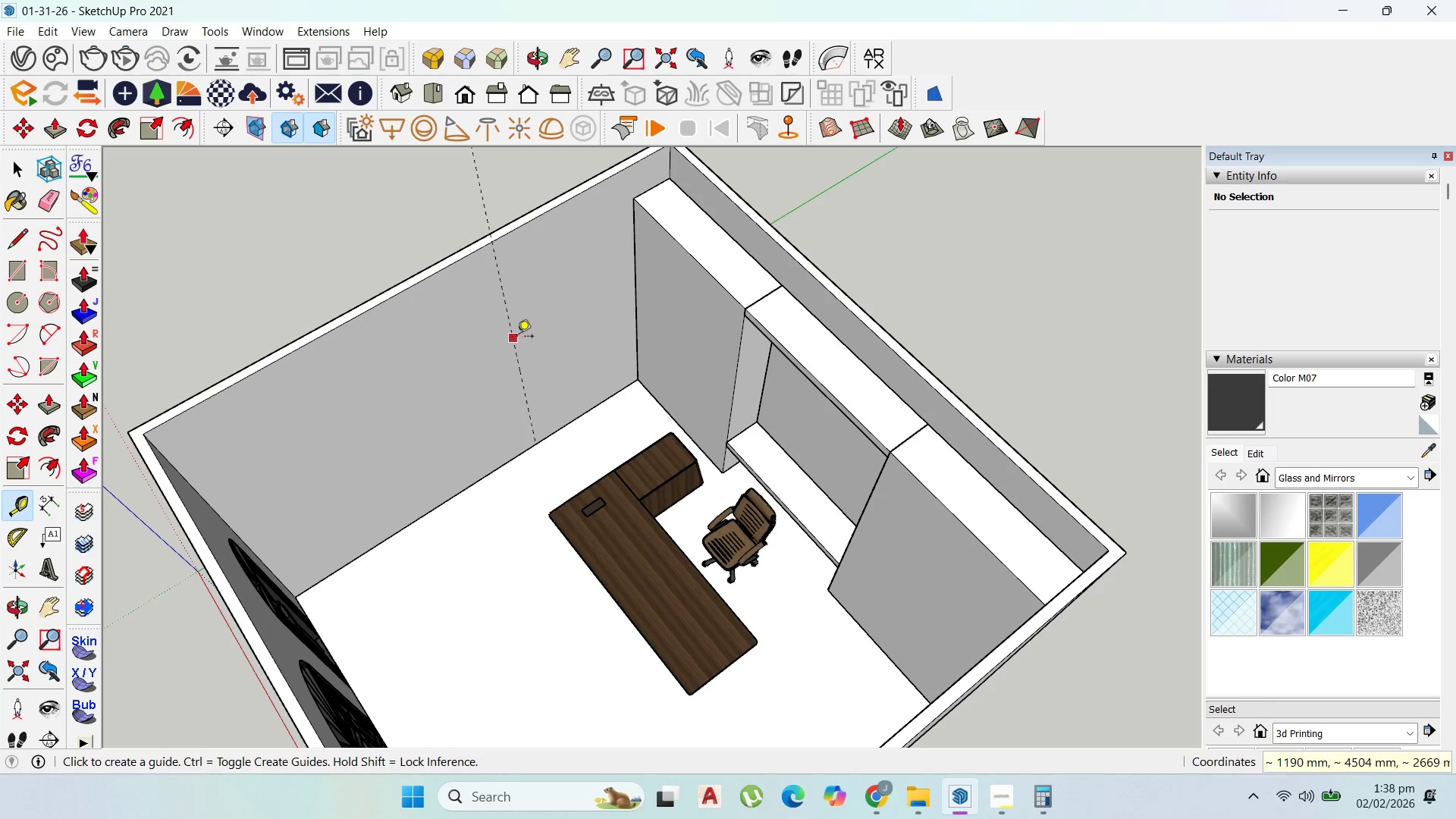 
left_click_drag(start_coordinate=[516, 337], to_coordinate=[508, 338])
 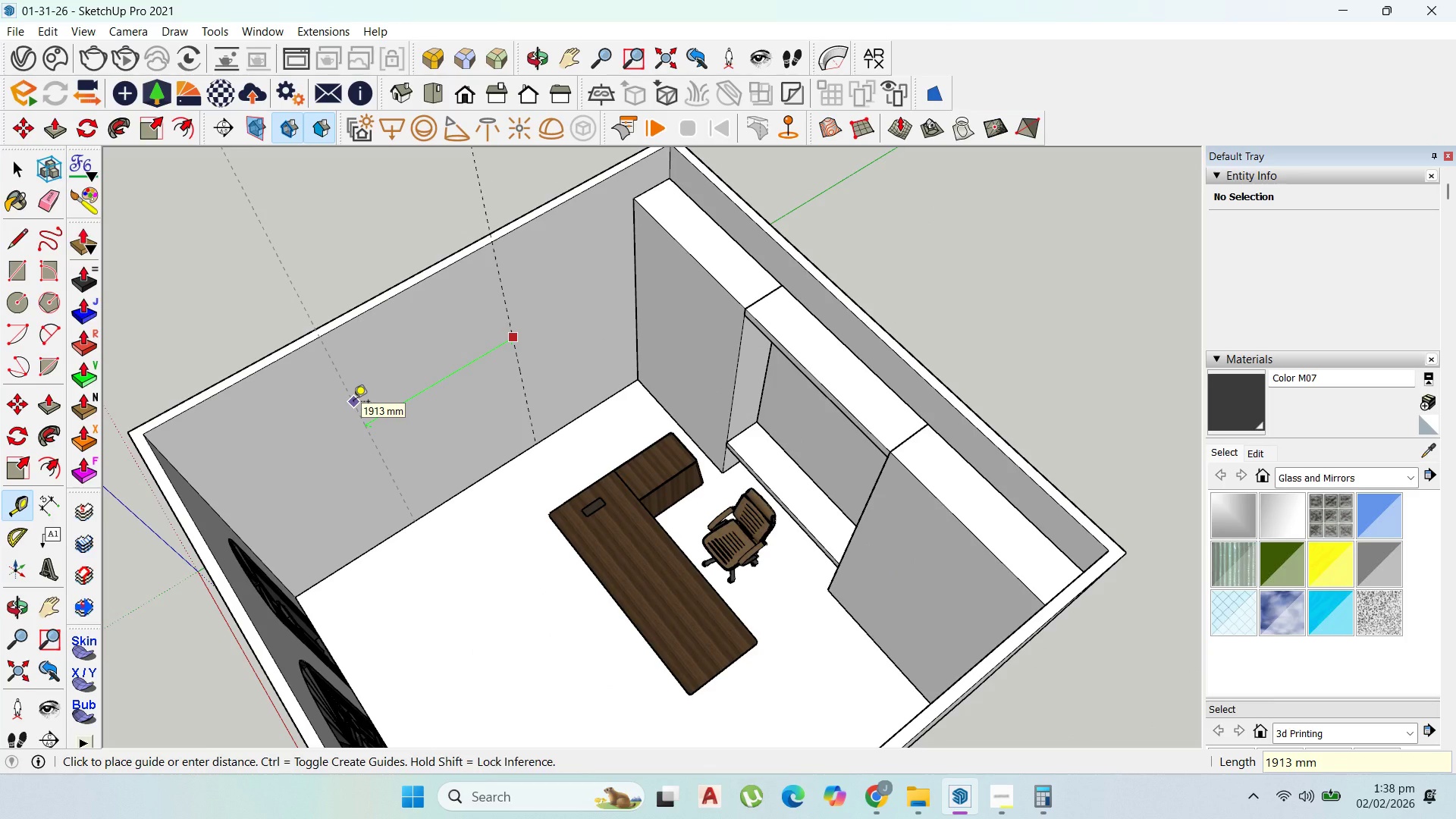 
key(Escape)
 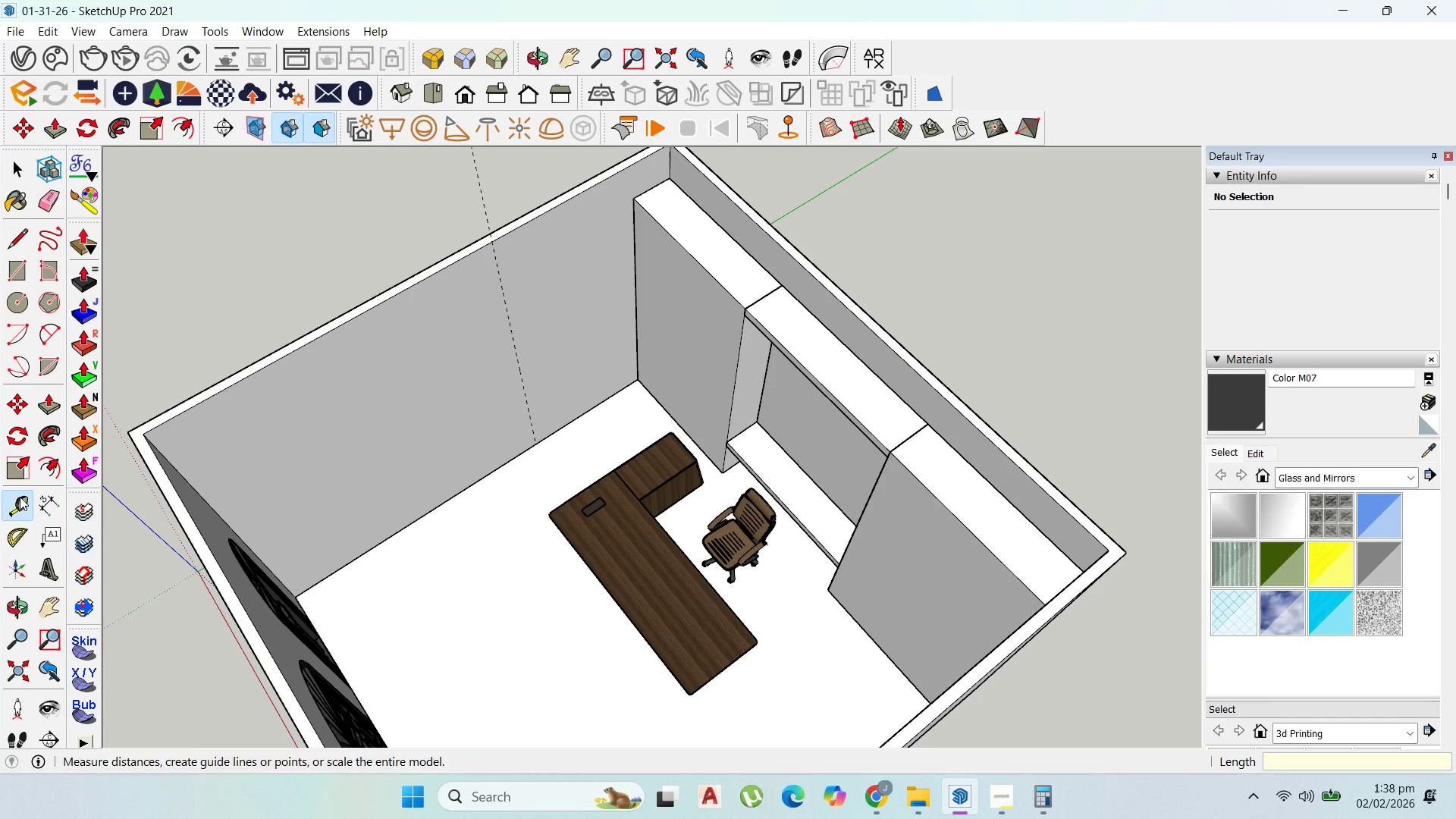 
left_click([16, 269])
 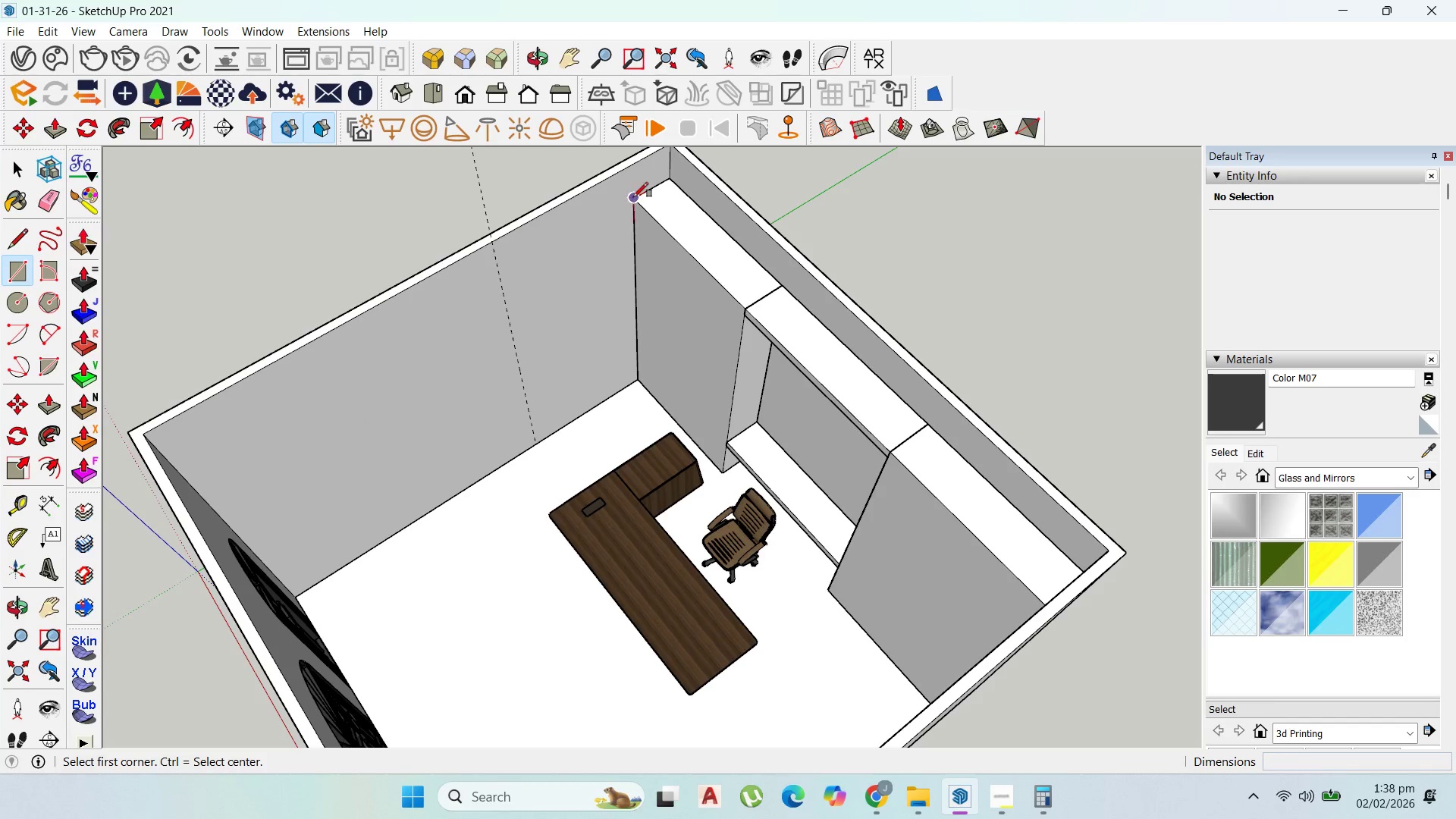 
left_click_drag(start_coordinate=[633, 197], to_coordinate=[633, 205])
 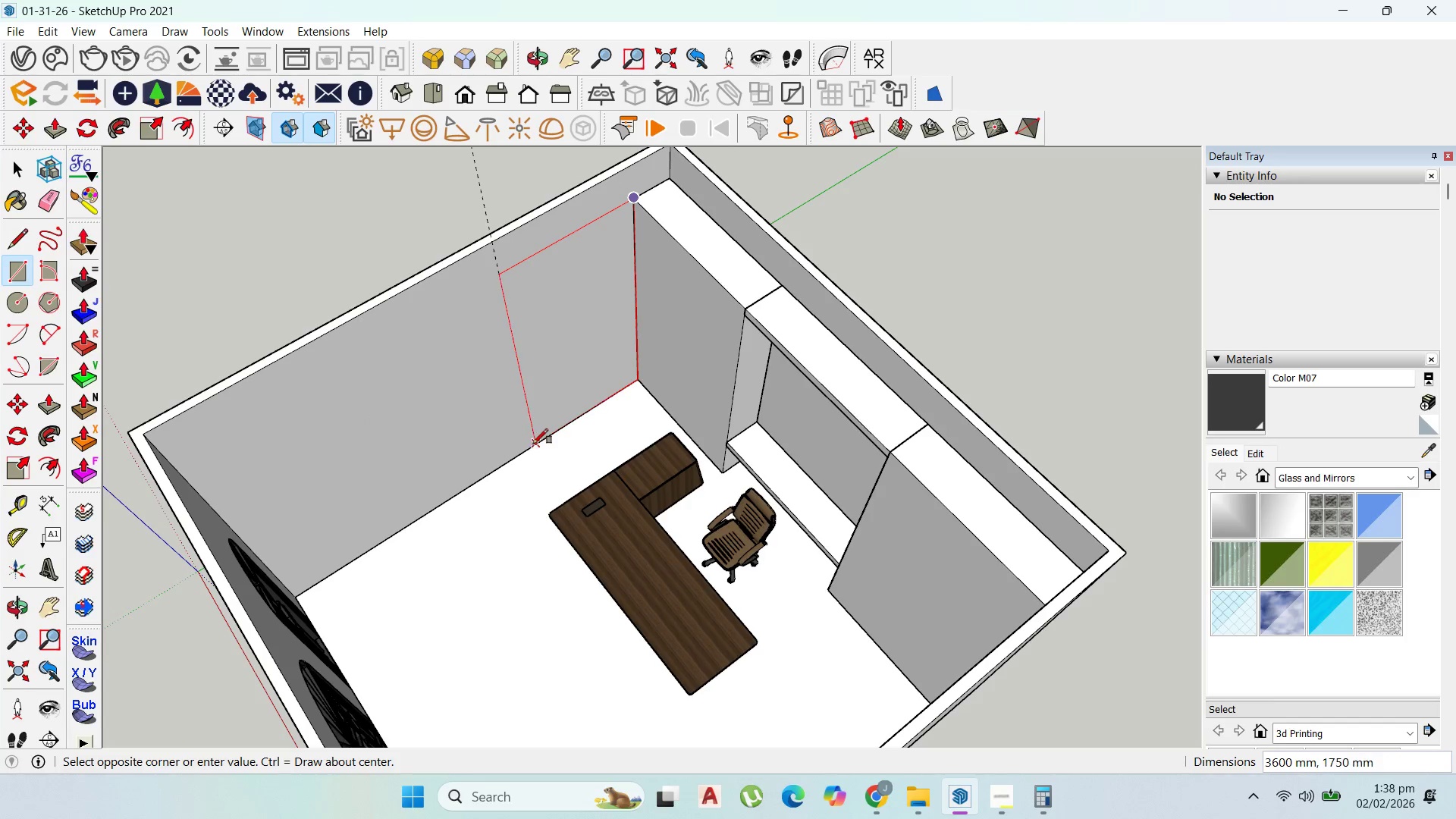 
left_click([535, 442])
 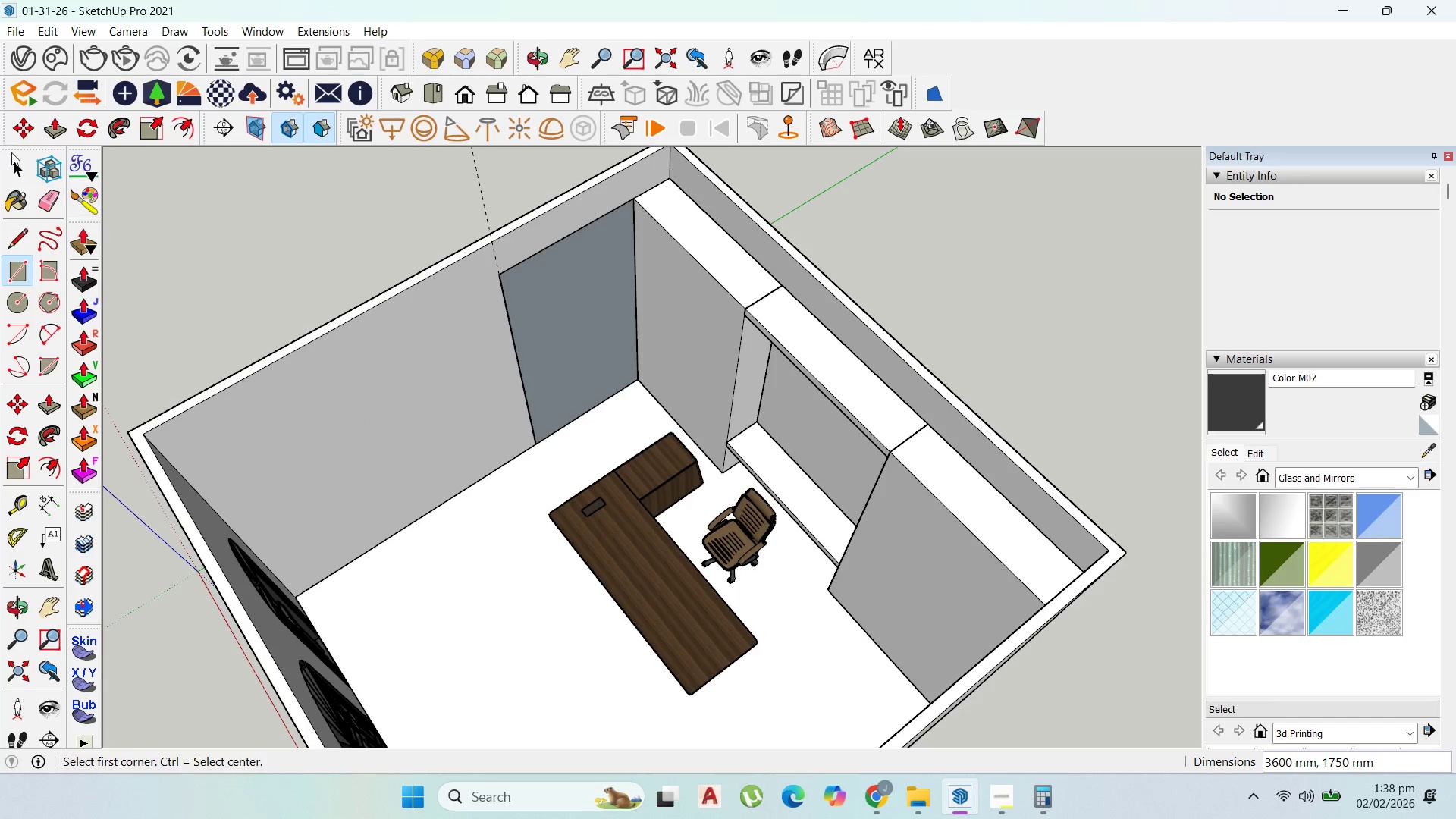 
left_click([16, 162])
 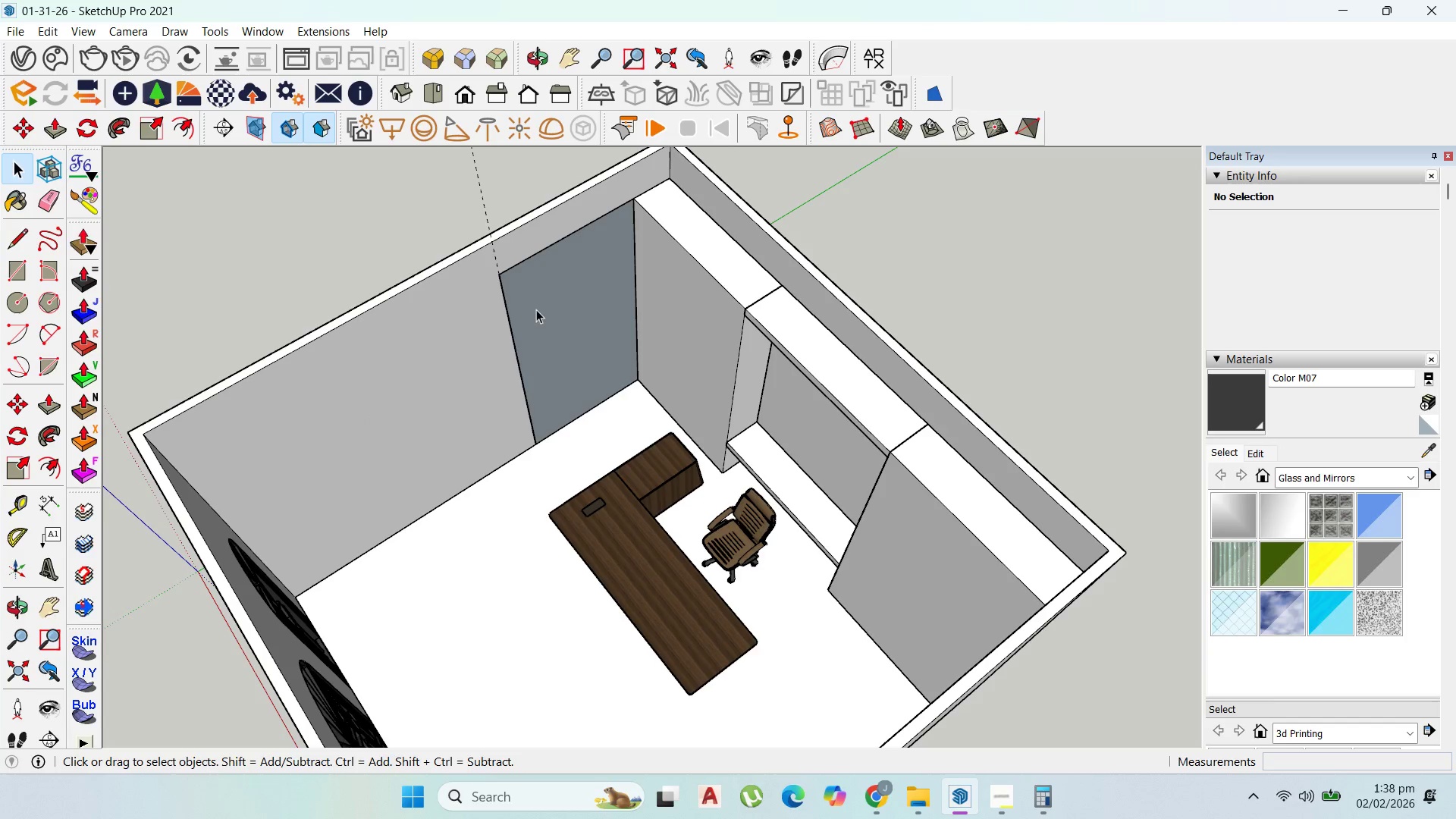 
left_click([540, 309])
 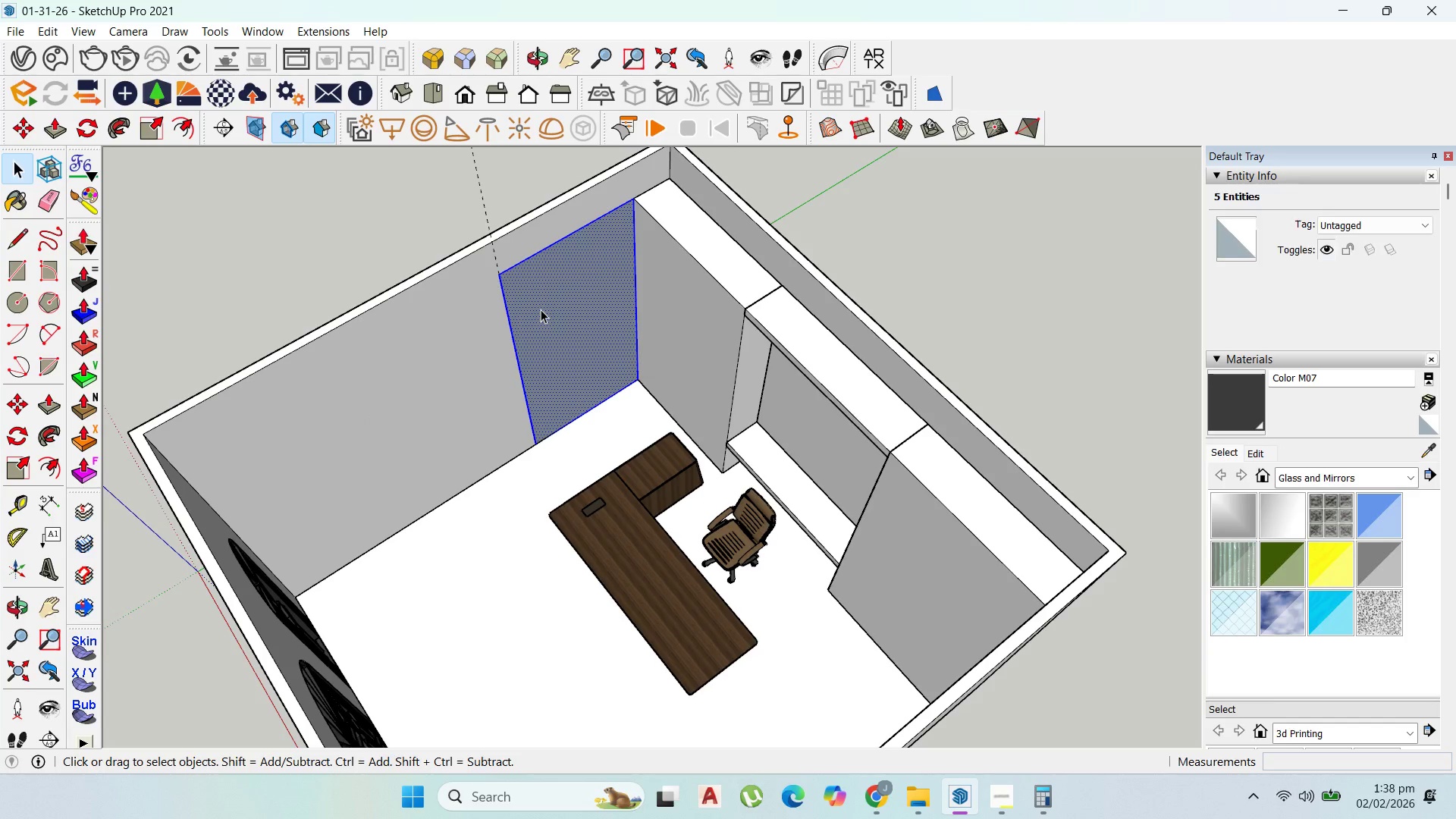 
right_click([541, 309])
 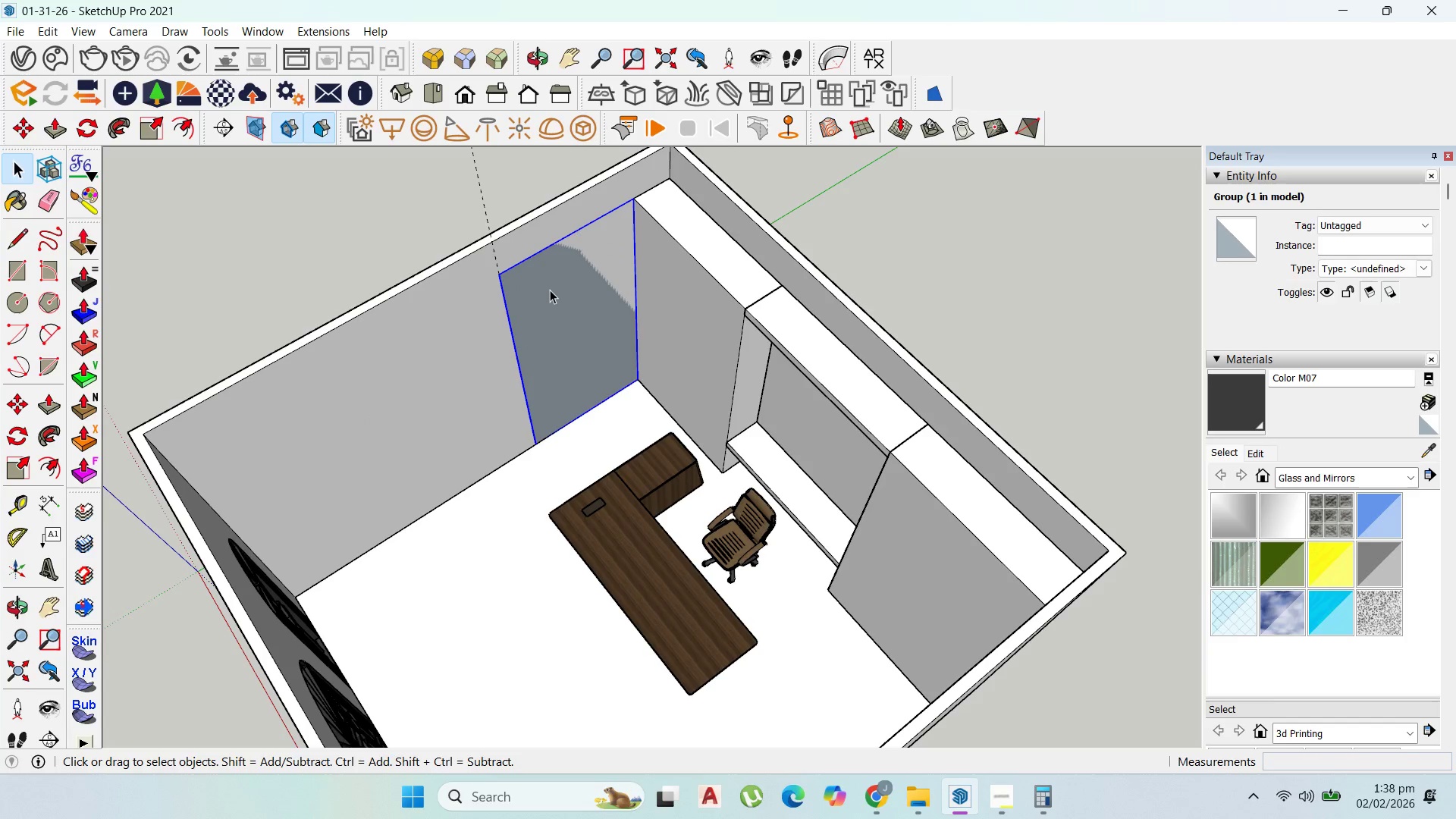 
double_click([550, 290])
 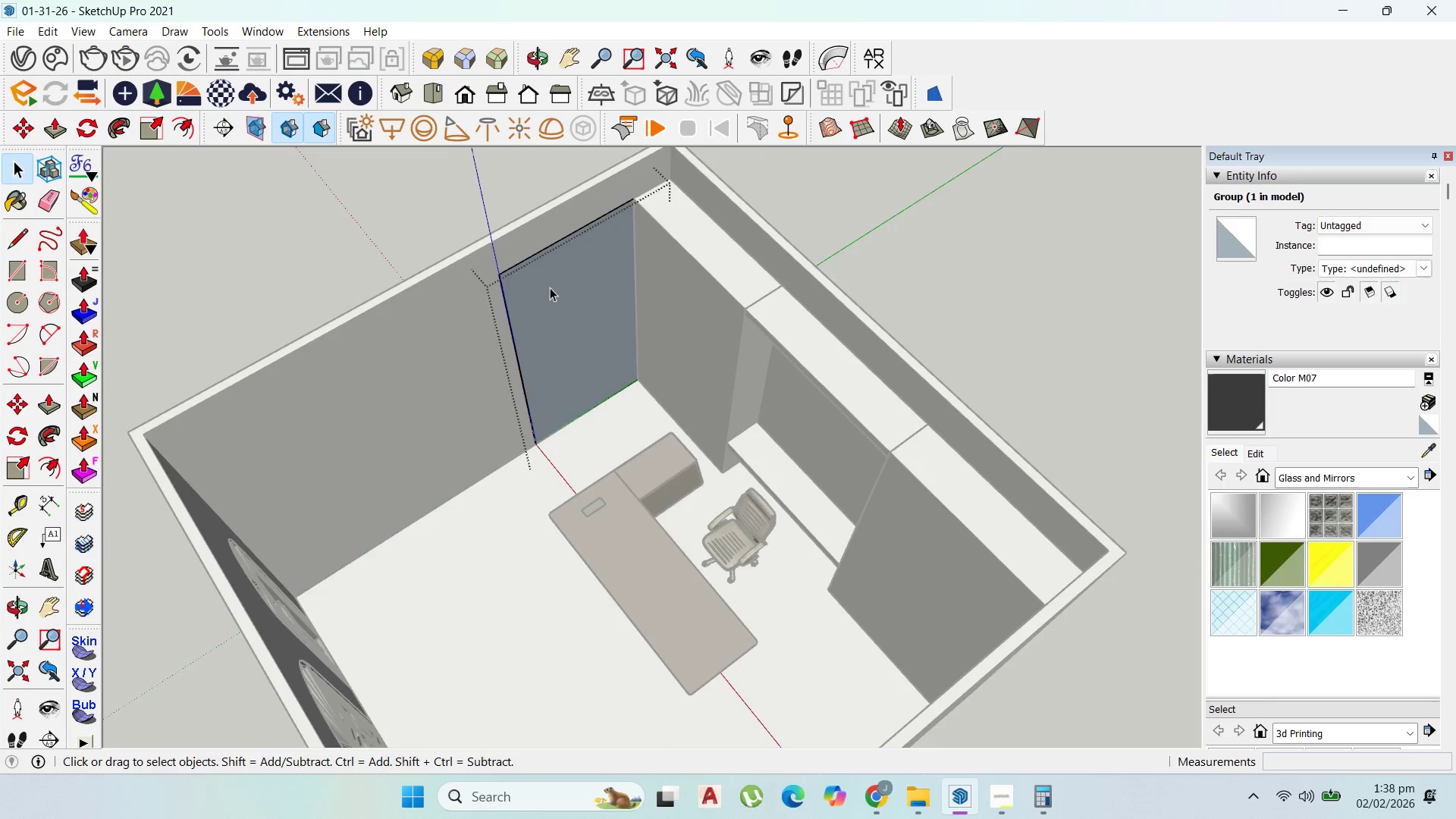 
scroll: coordinate [550, 285], scroll_direction: up, amount: 4.0
 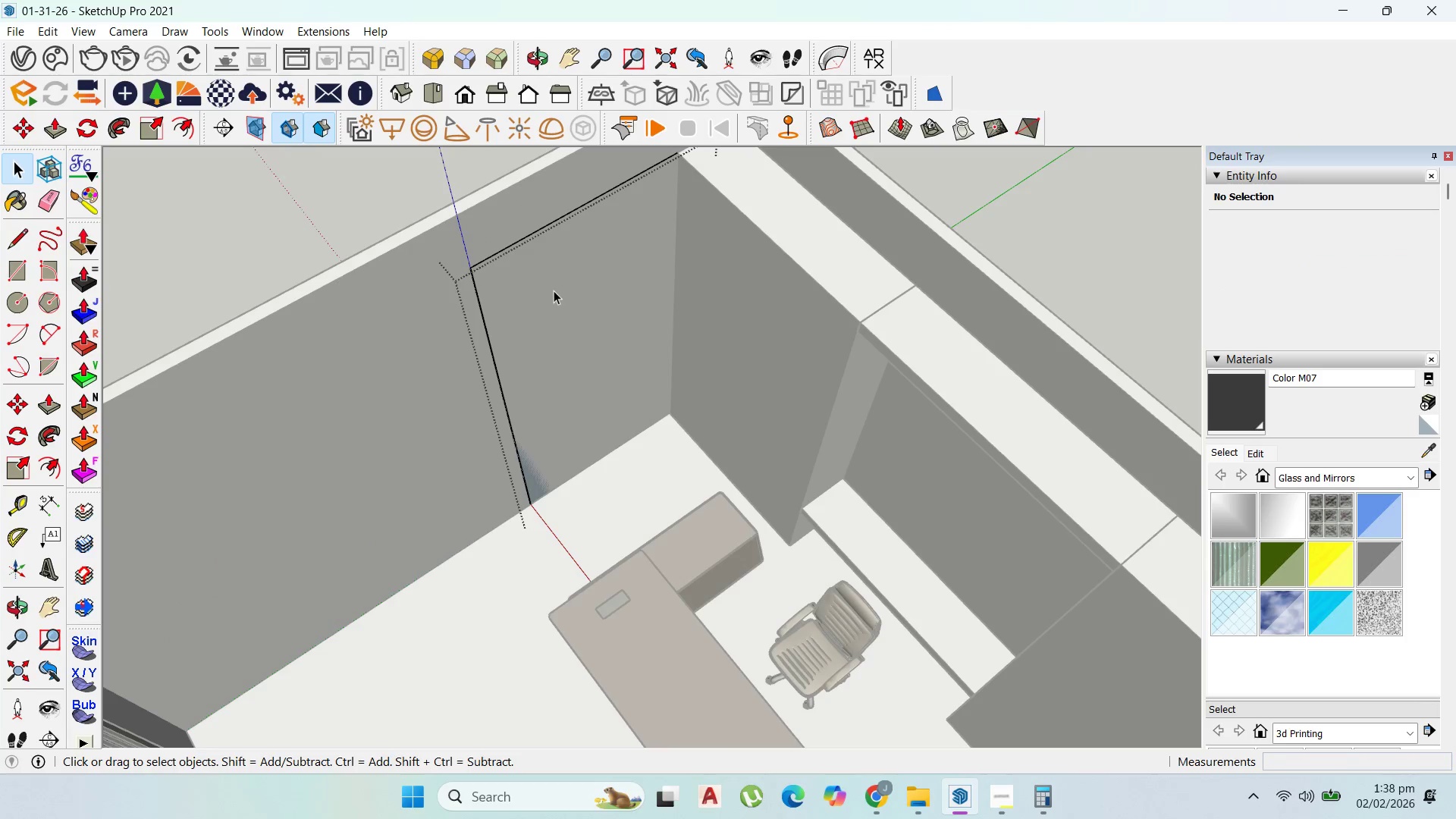 
key(P)
 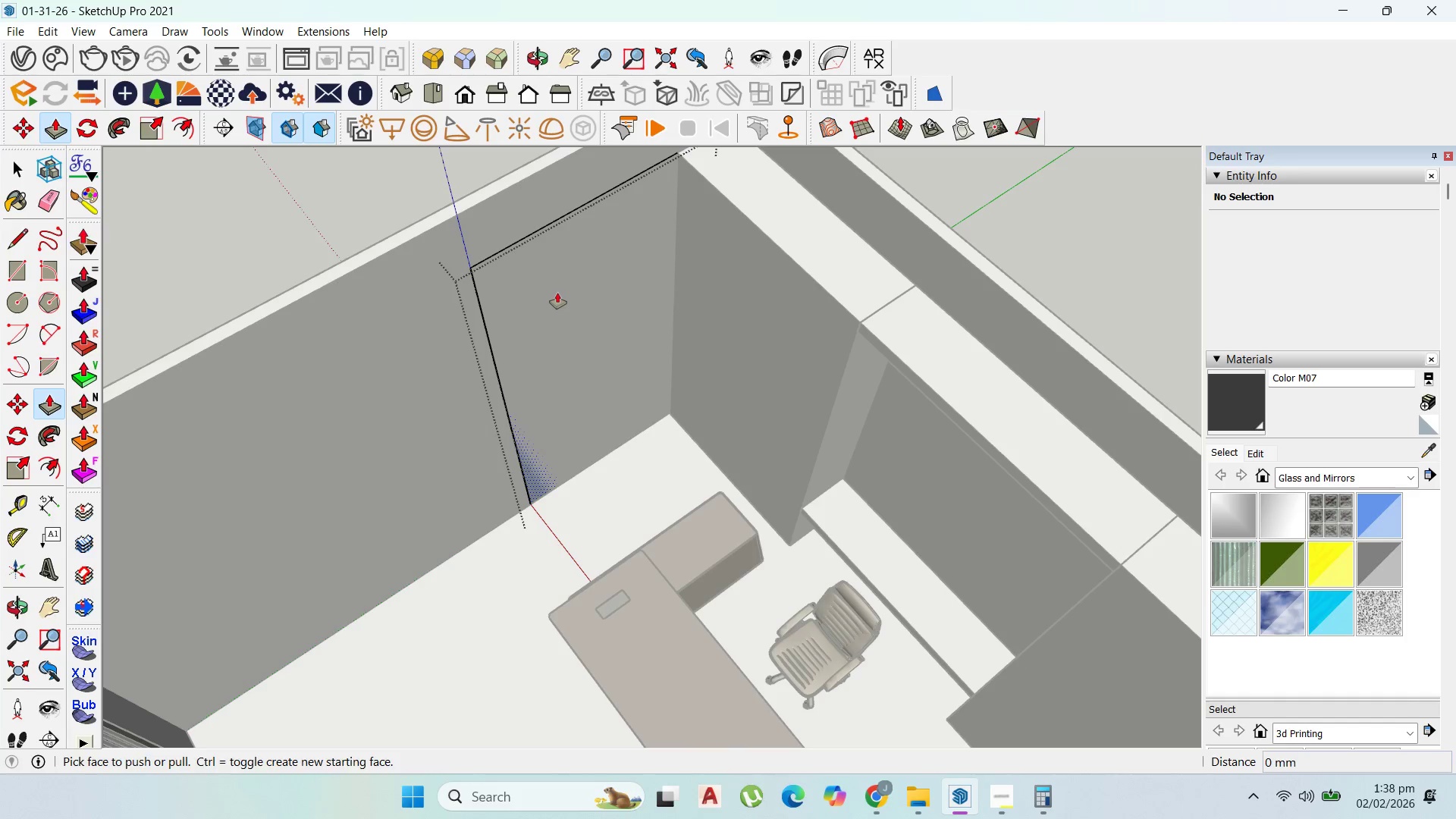 
left_click_drag(start_coordinate=[559, 293], to_coordinate=[563, 298])
 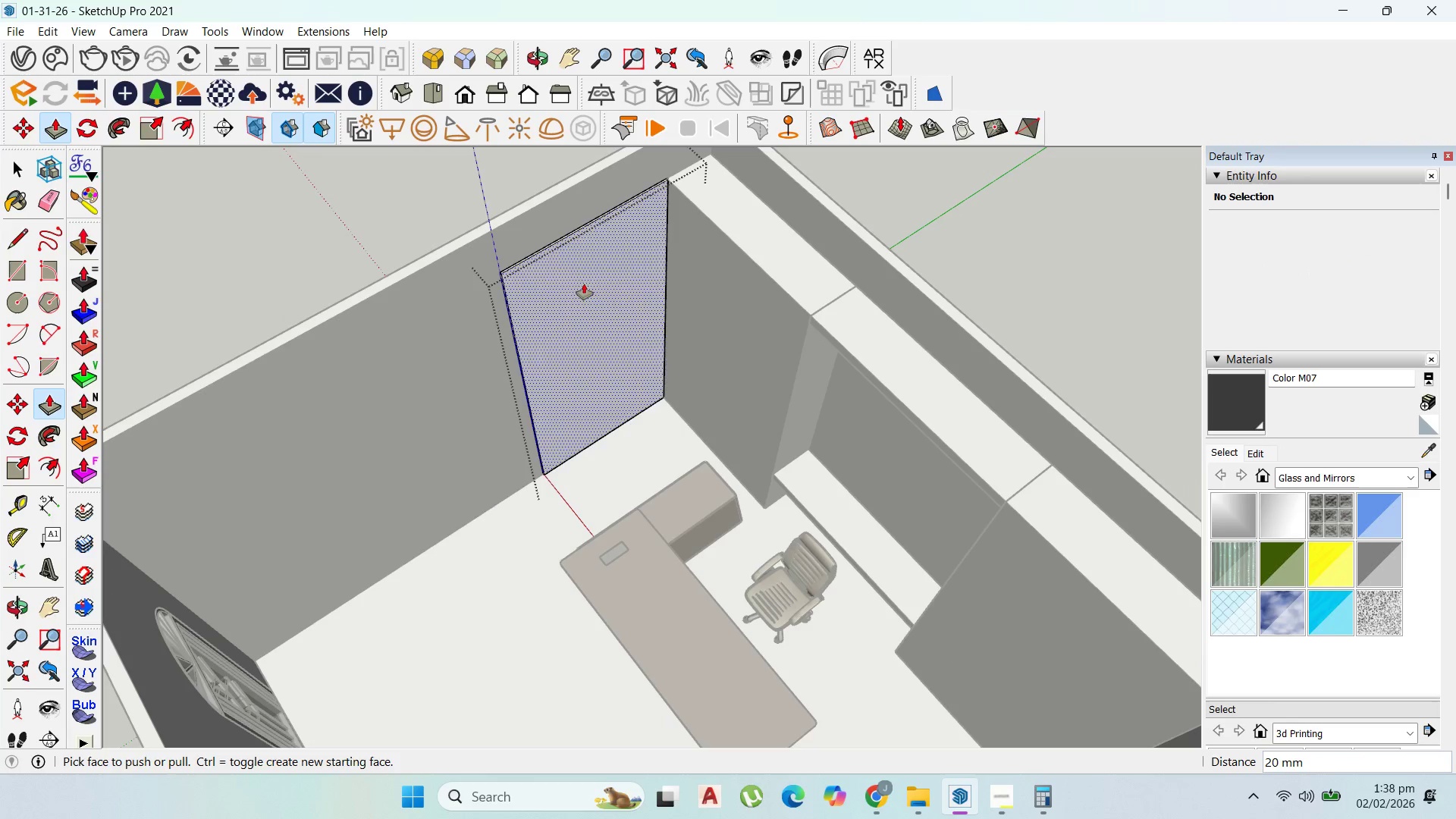 
type(20)
 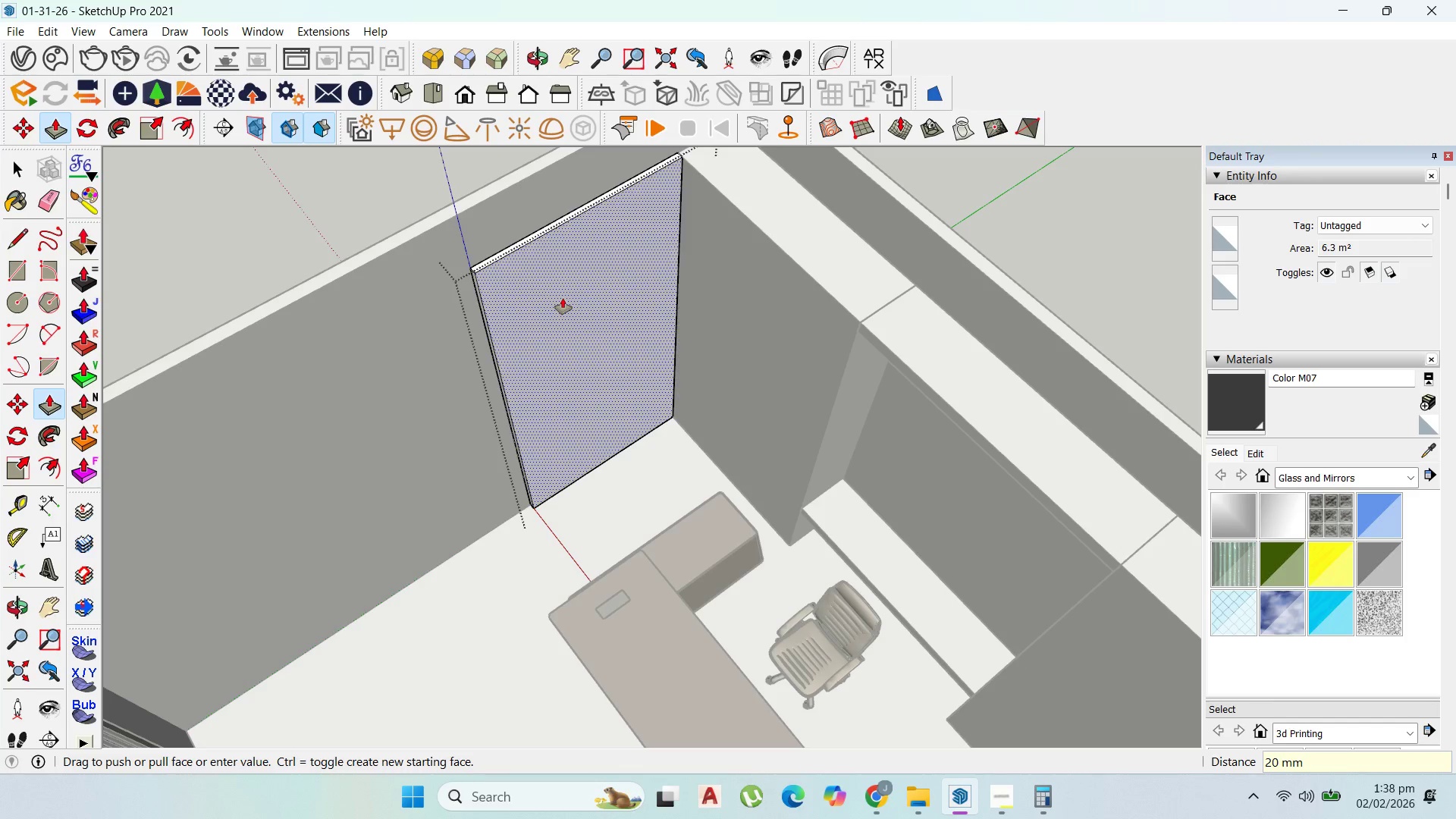 
key(Enter)
 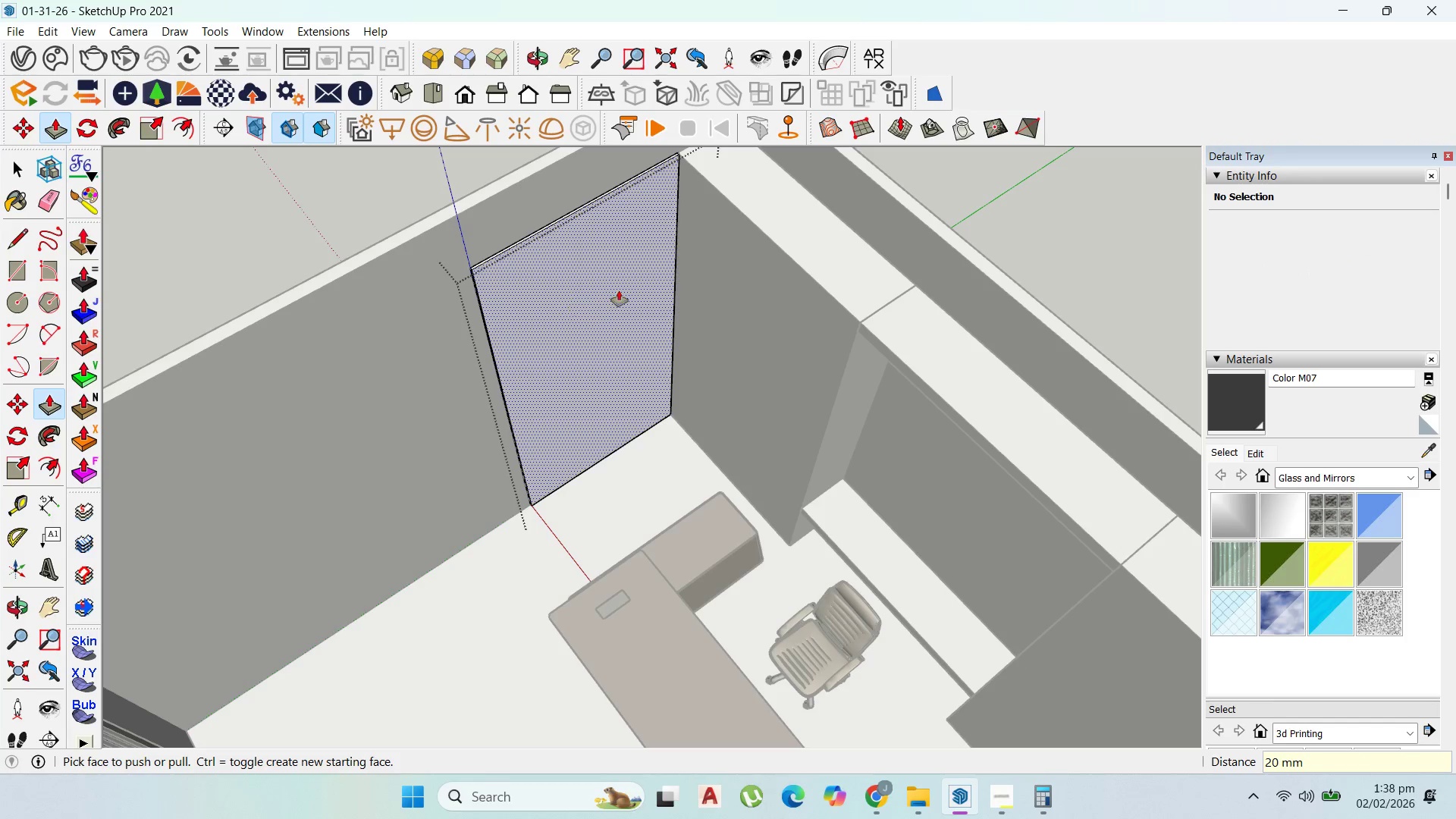 
scroll: coordinate [620, 290], scroll_direction: down, amount: 2.0
 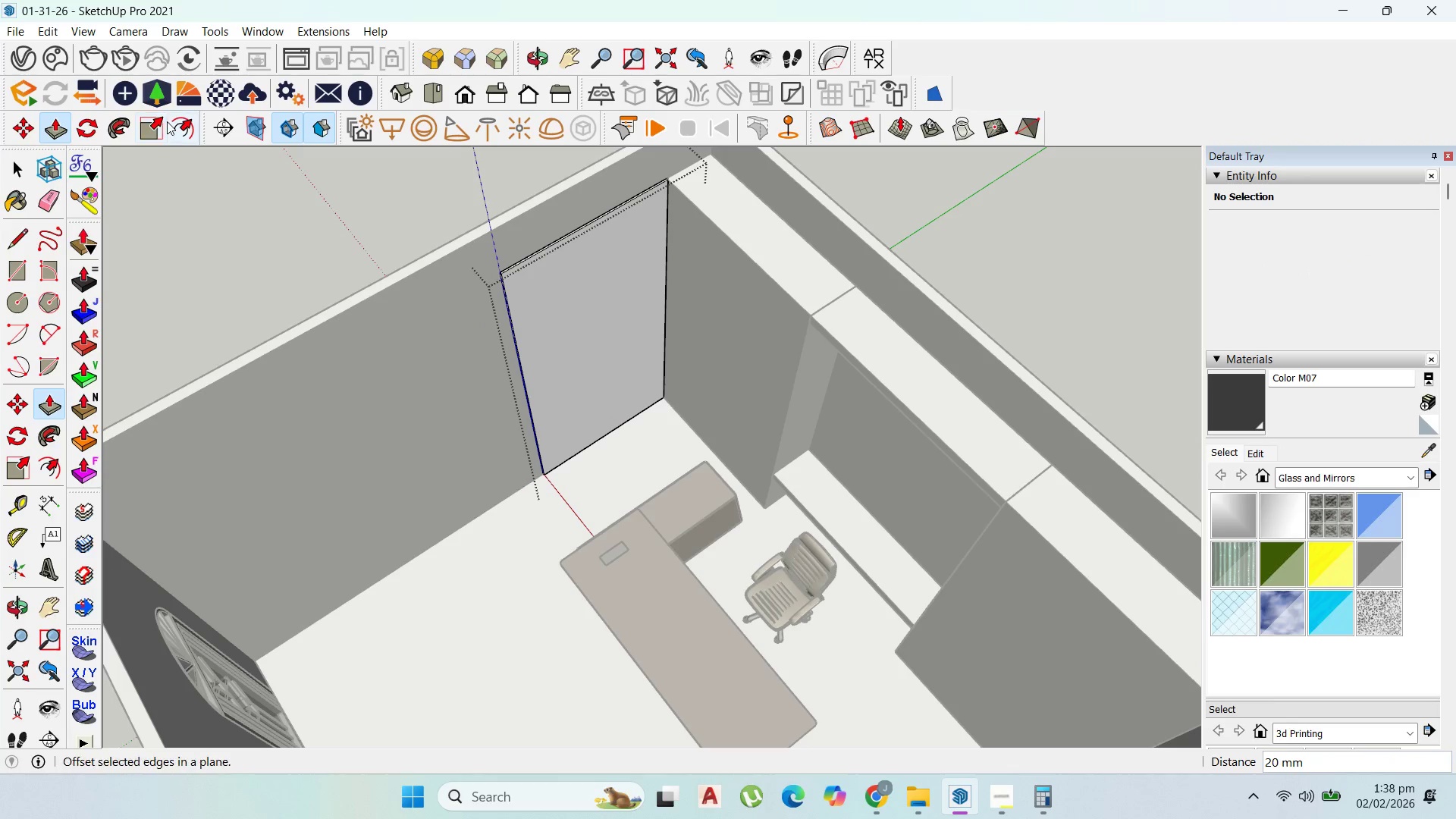 
left_click([179, 127])
 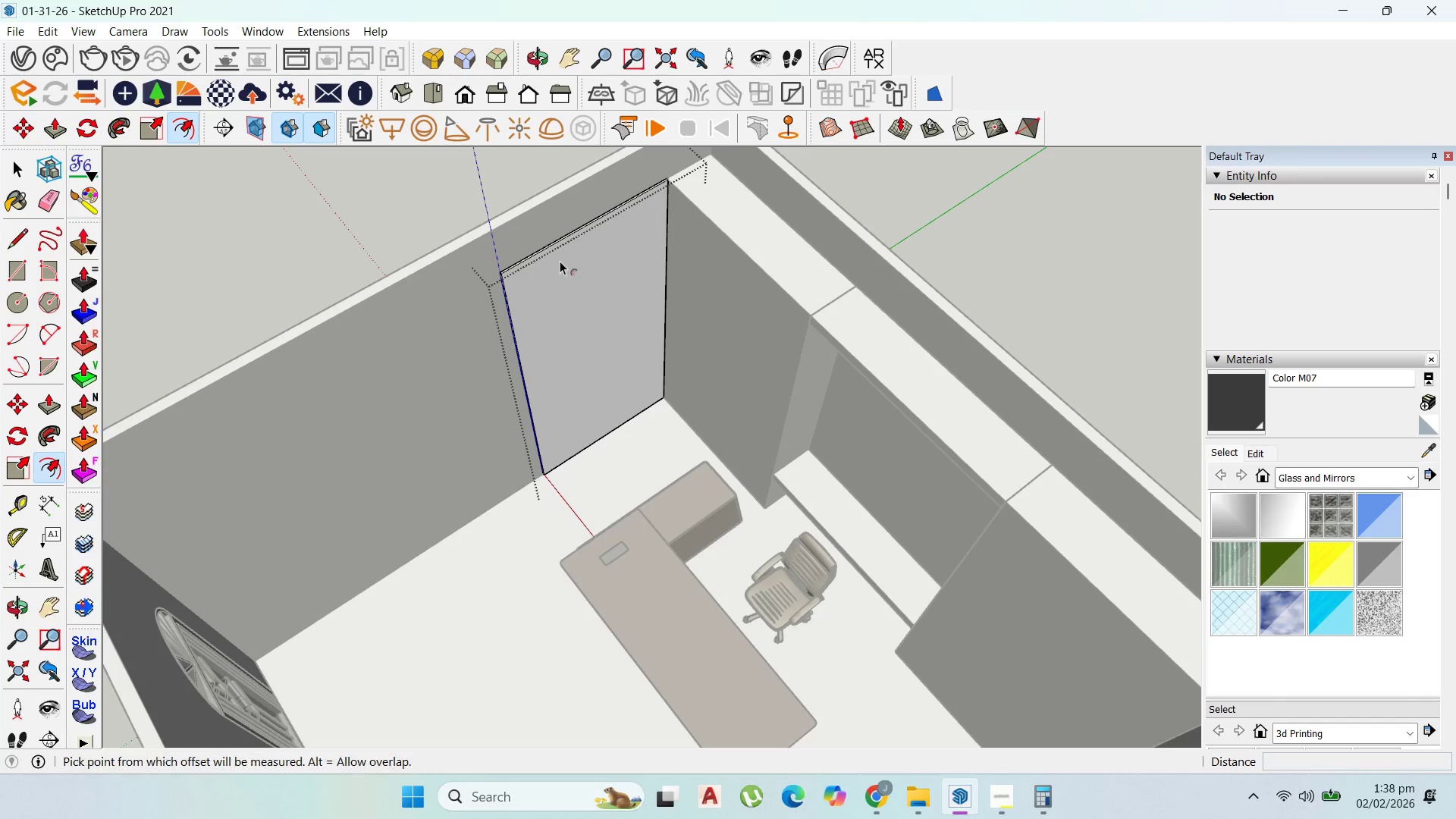 
left_click_drag(start_coordinate=[530, 260], to_coordinate=[512, 266])
 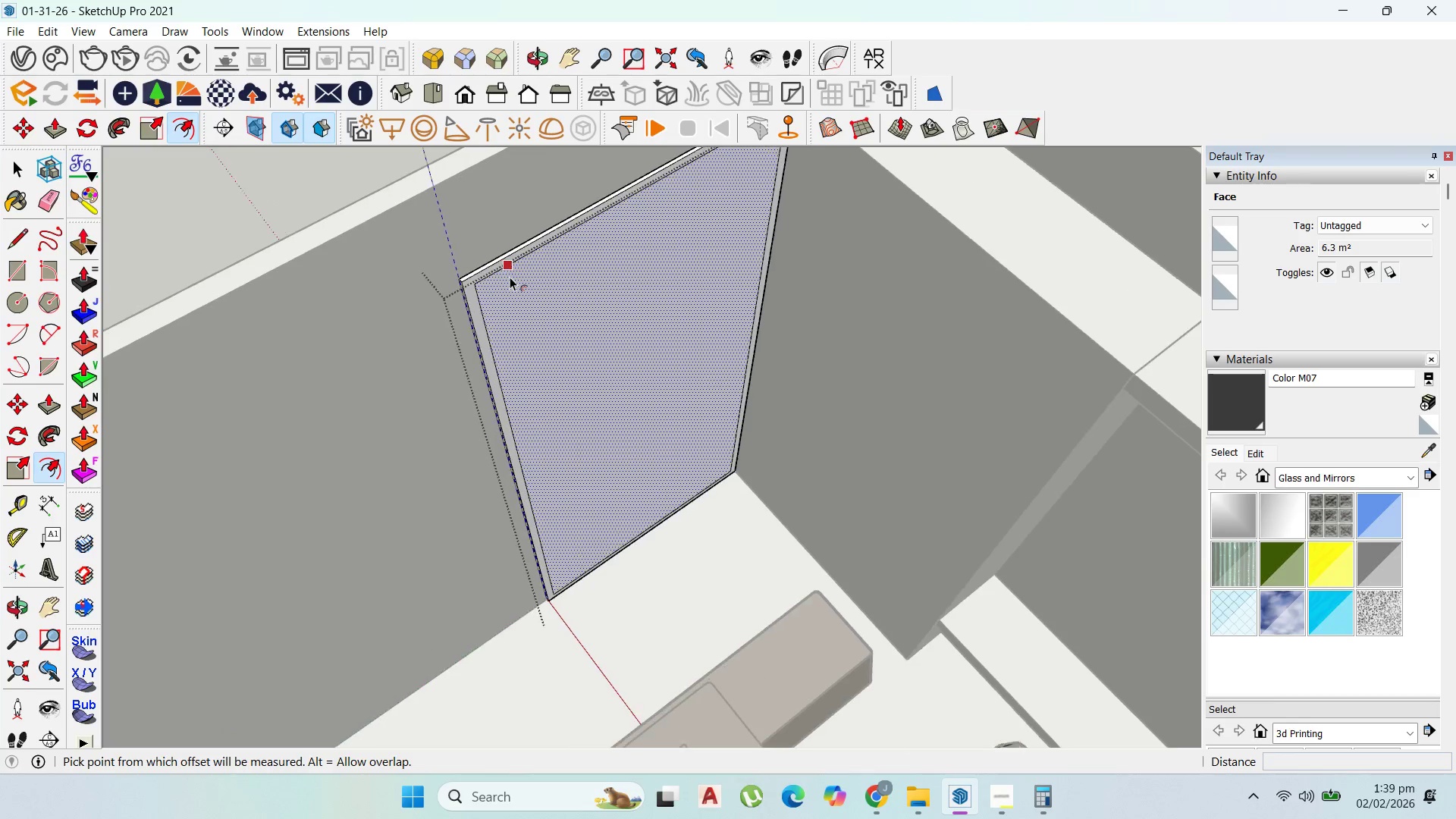 
scroll: coordinate [560, 261], scroll_direction: up, amount: 3.0
 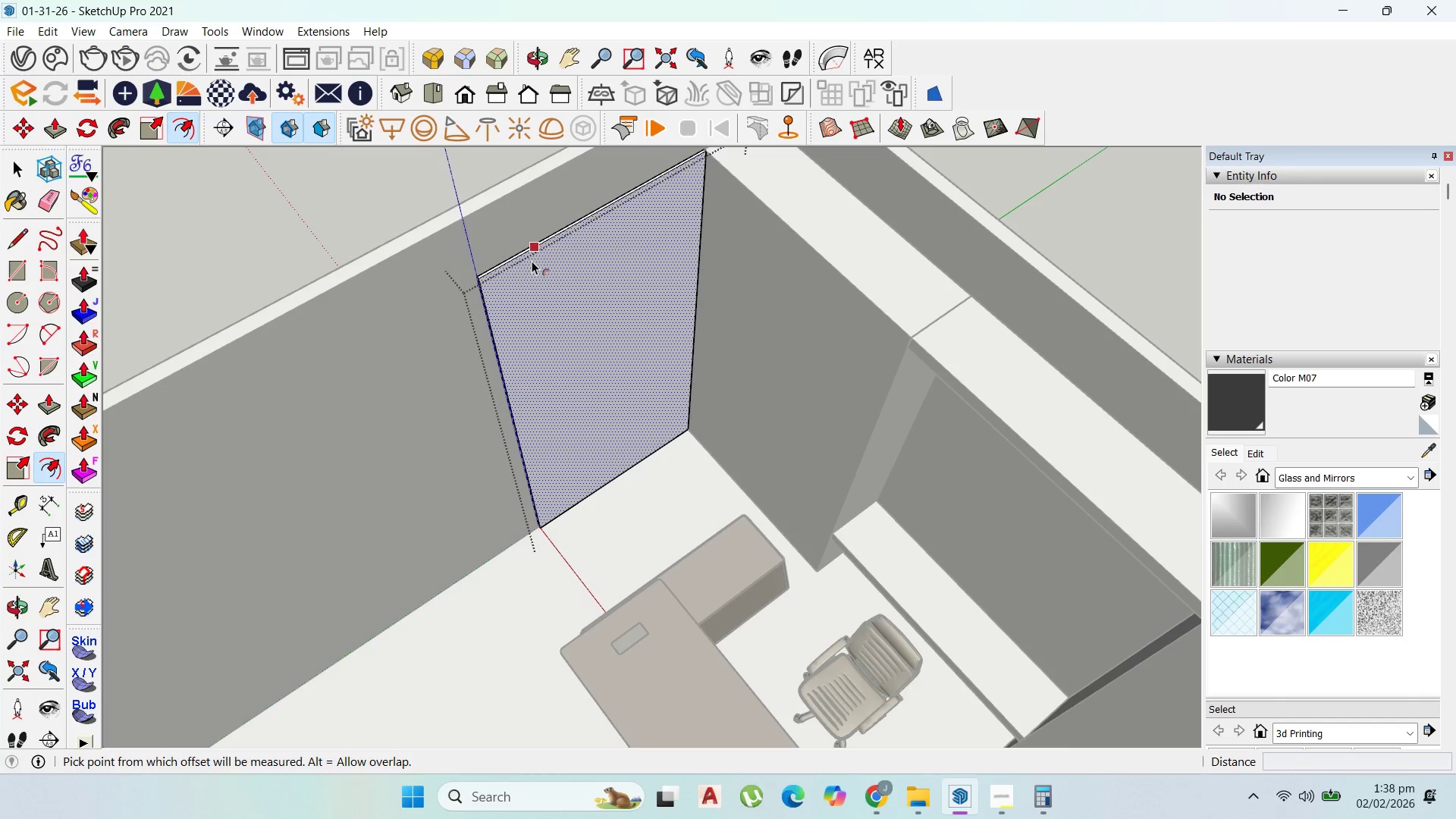 
type(50)
 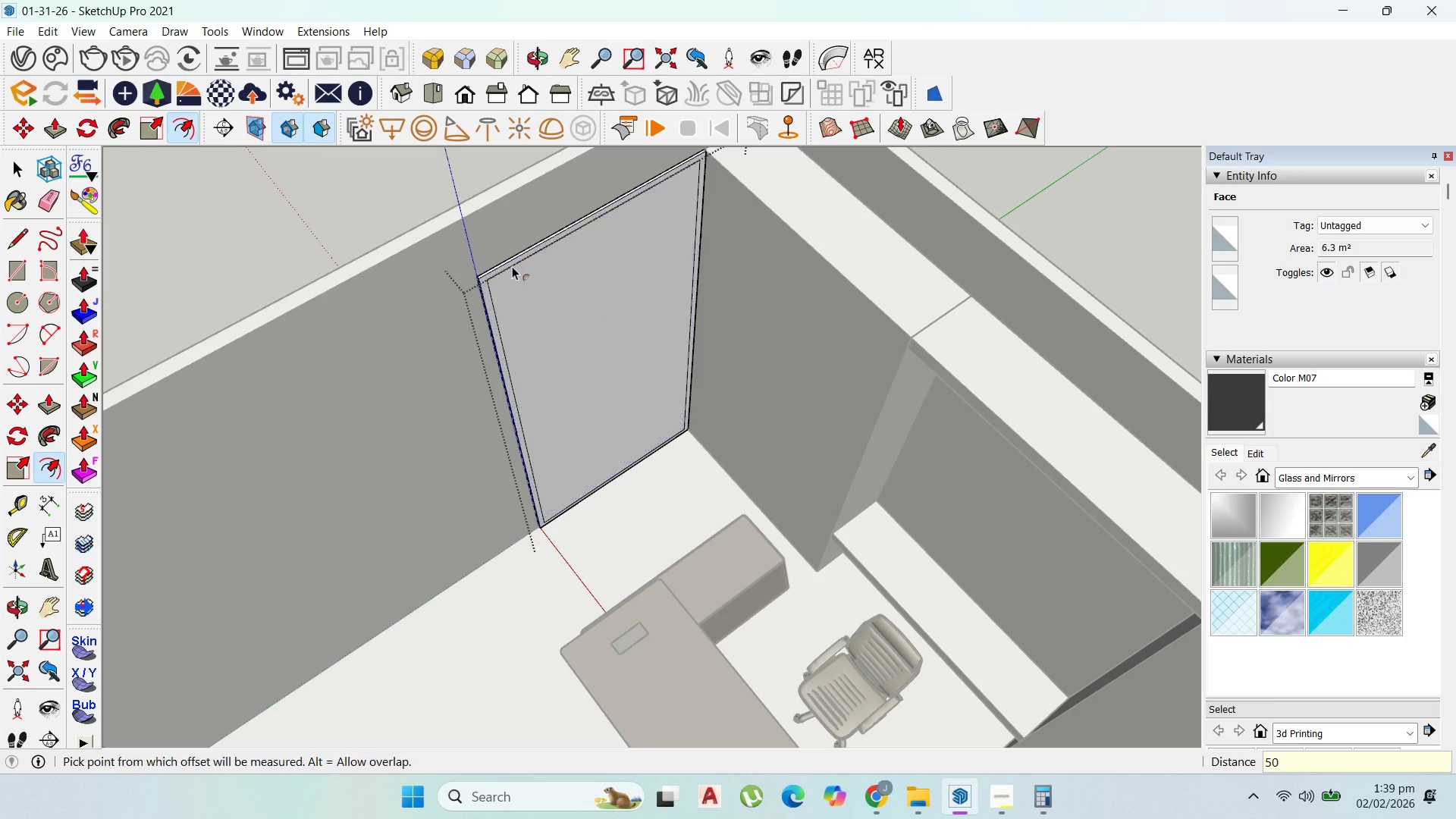 
key(Enter)
 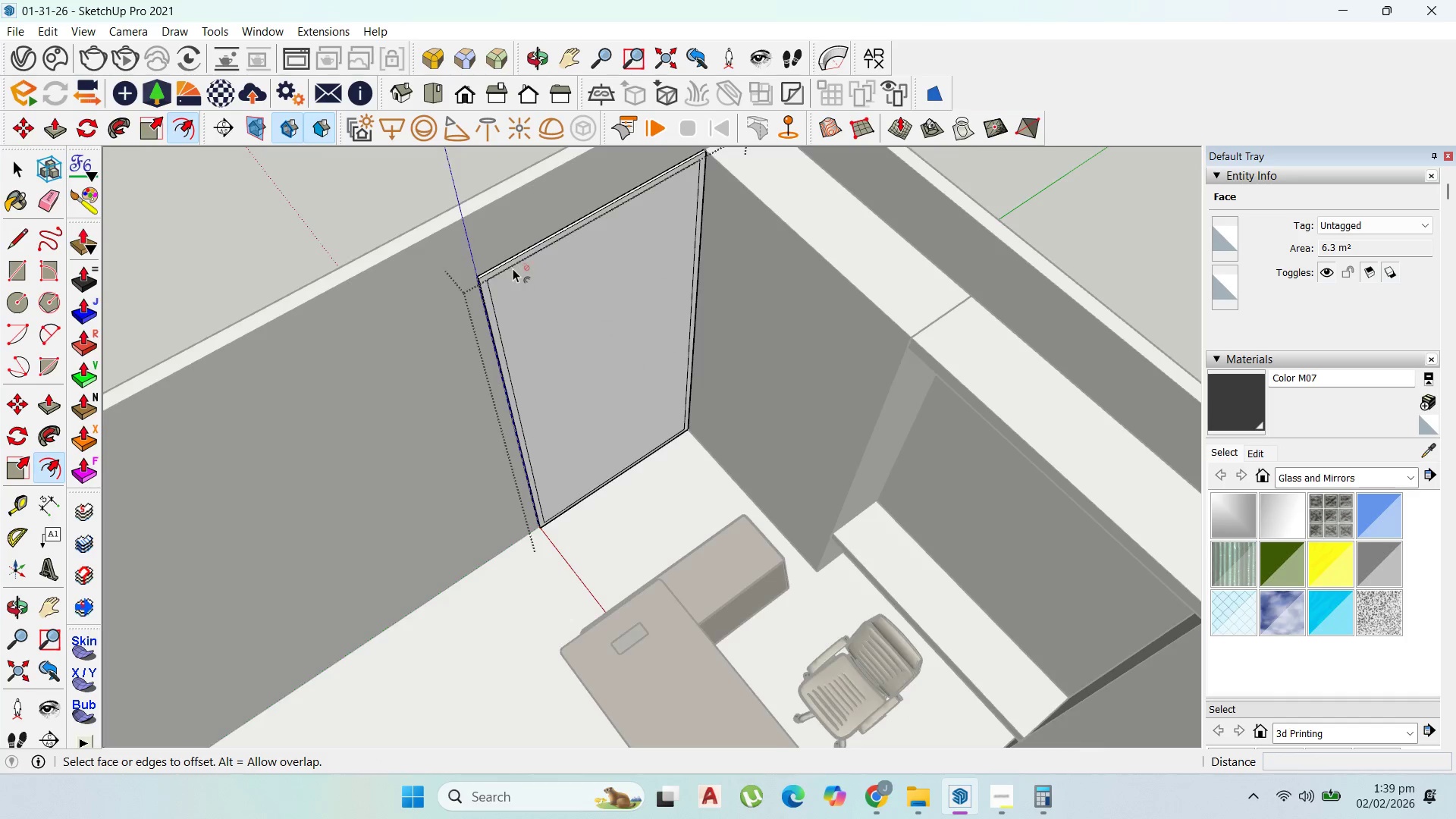 
left_click_drag(start_coordinate=[510, 277], to_coordinate=[501, 278])
 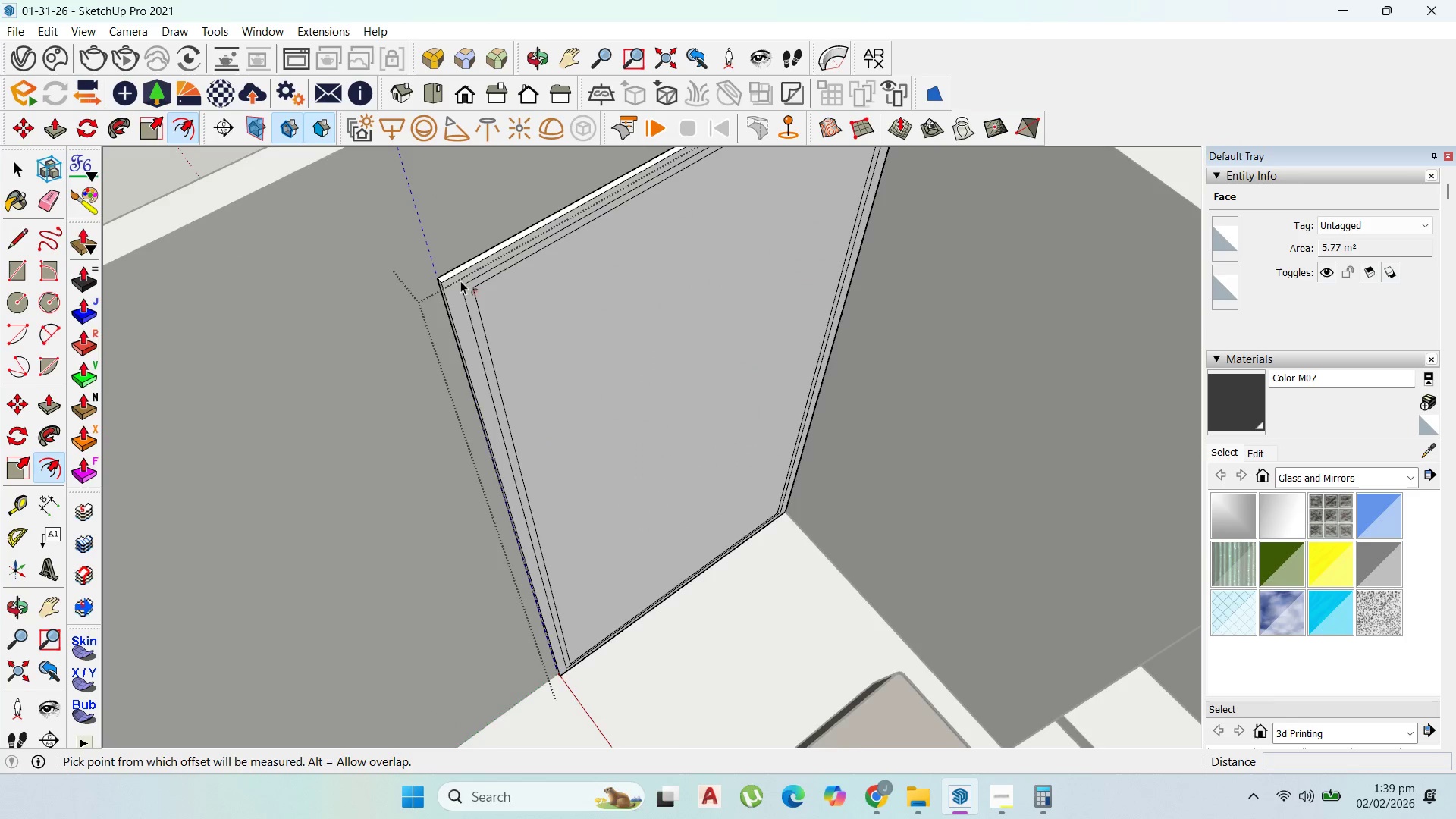 
scroll: coordinate [510, 277], scroll_direction: up, amount: 4.0
 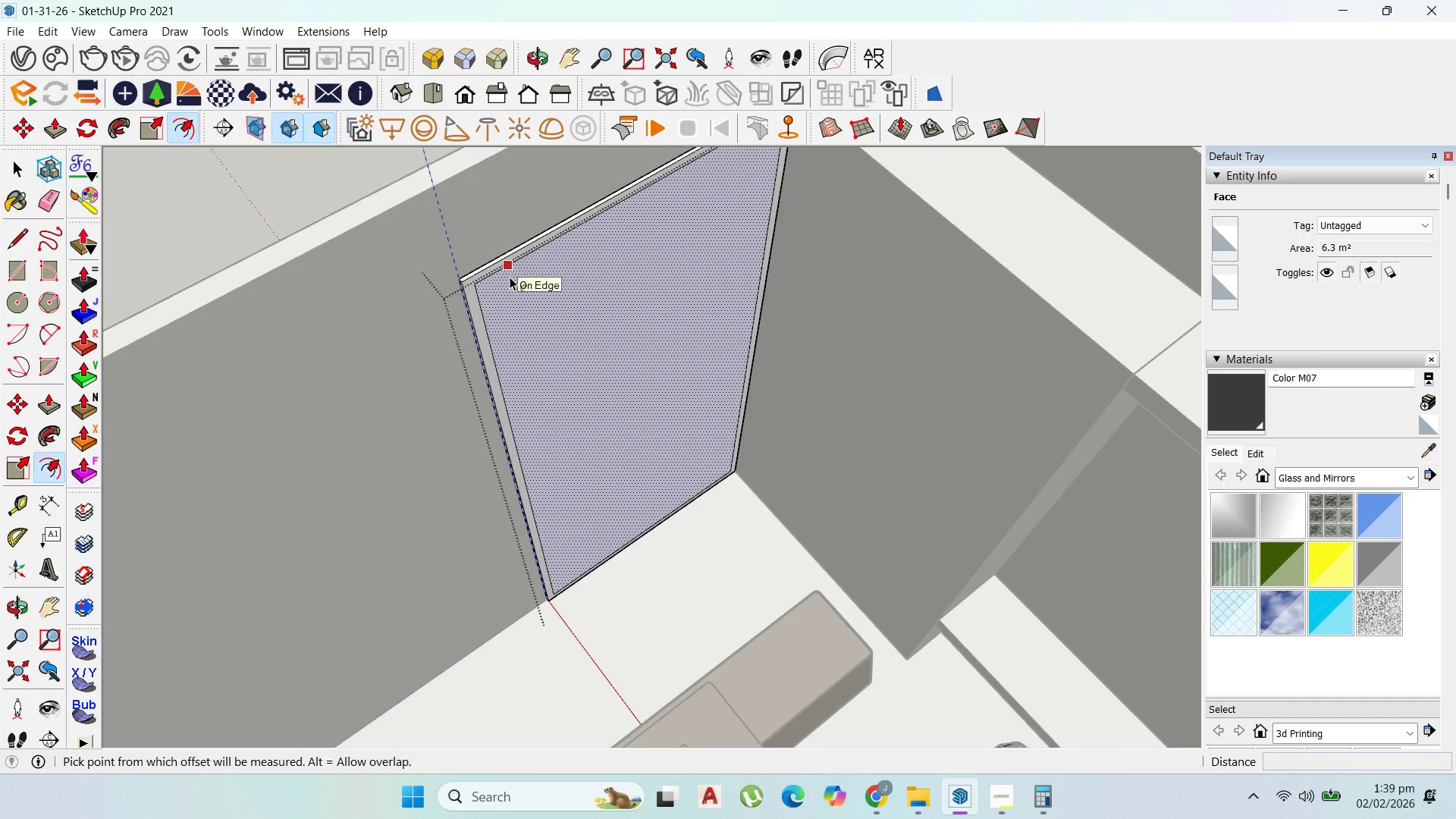 
type(30)
 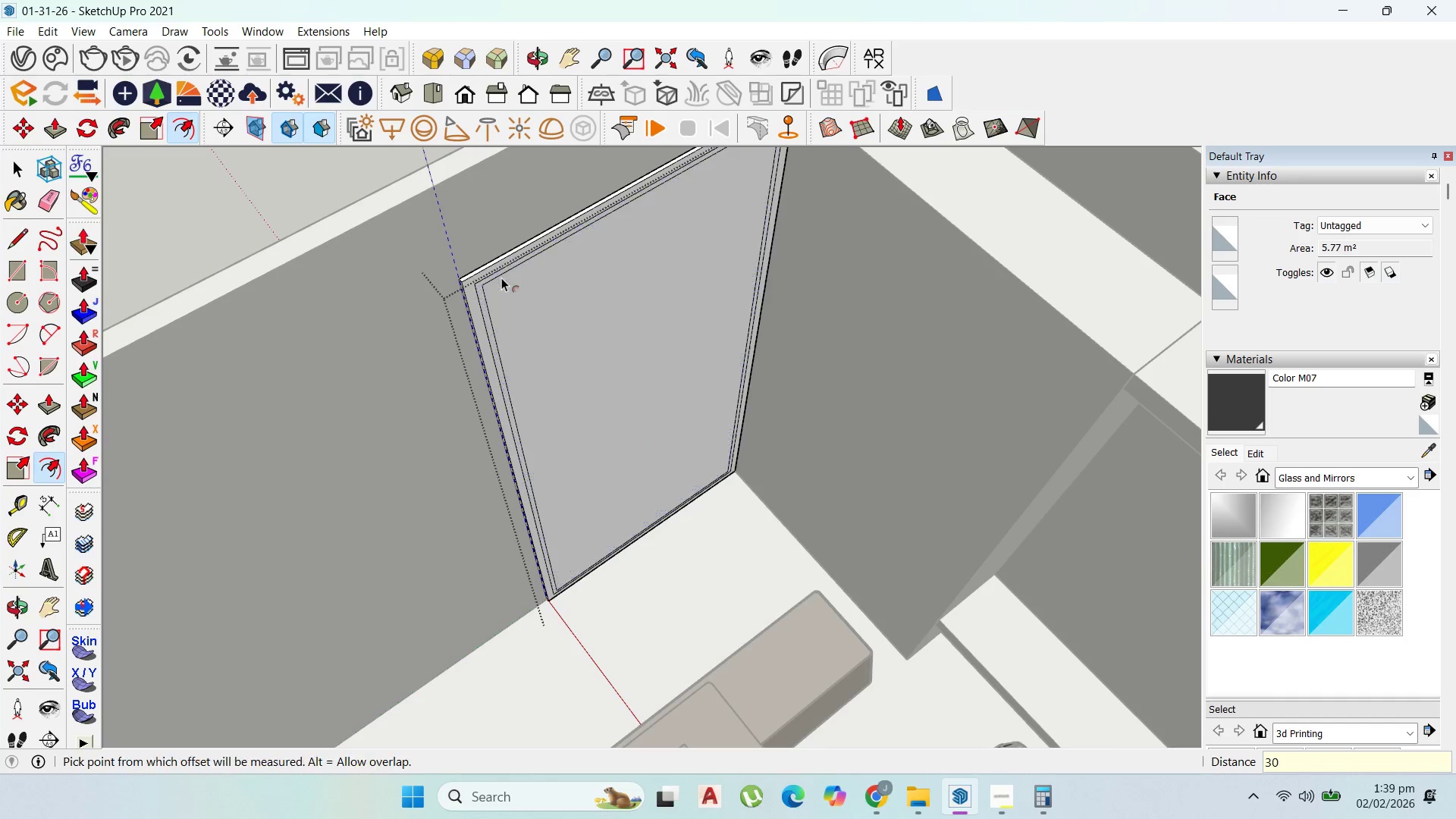 
key(Enter)
 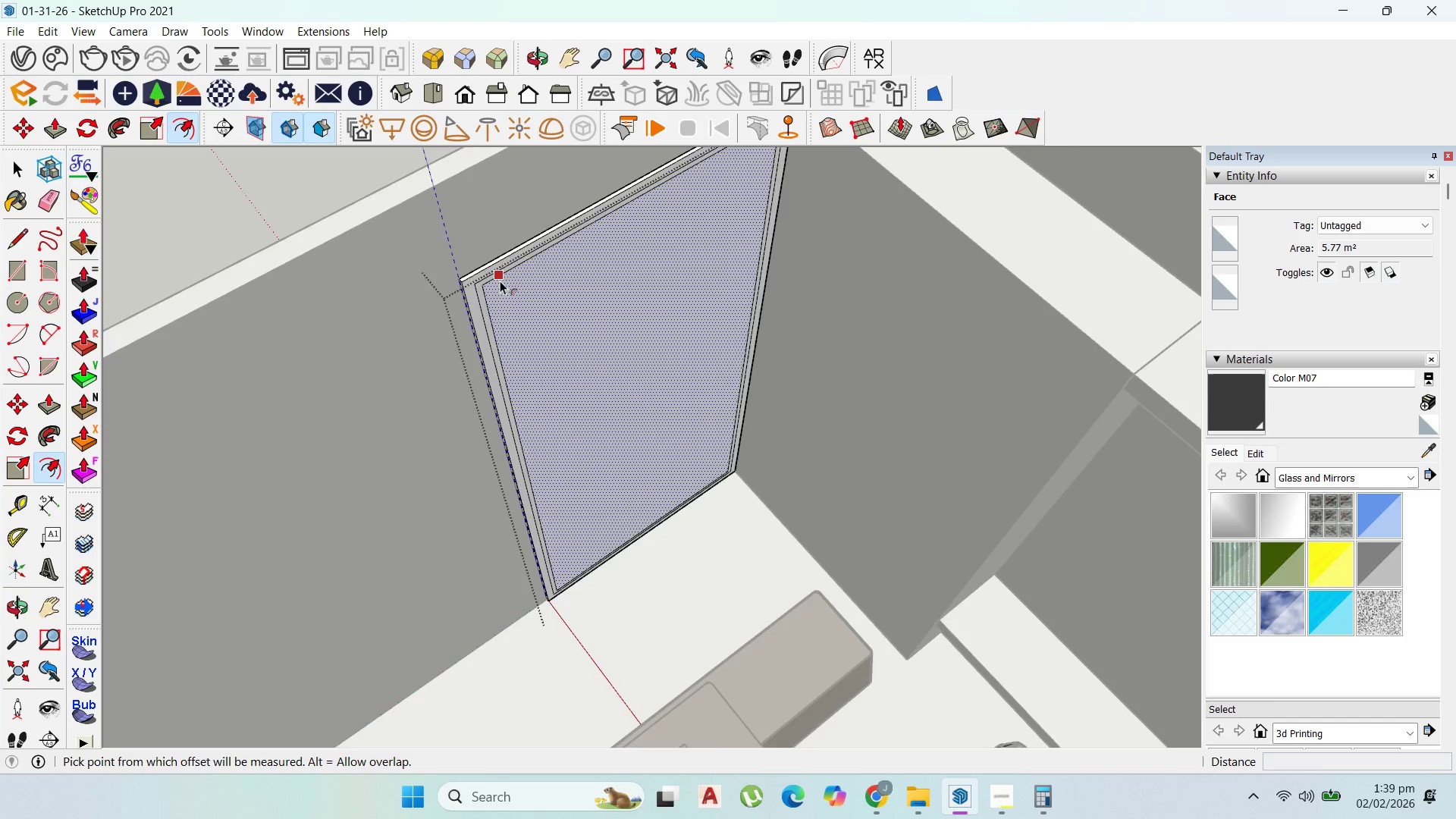 
scroll: coordinate [460, 281], scroll_direction: up, amount: 5.0
 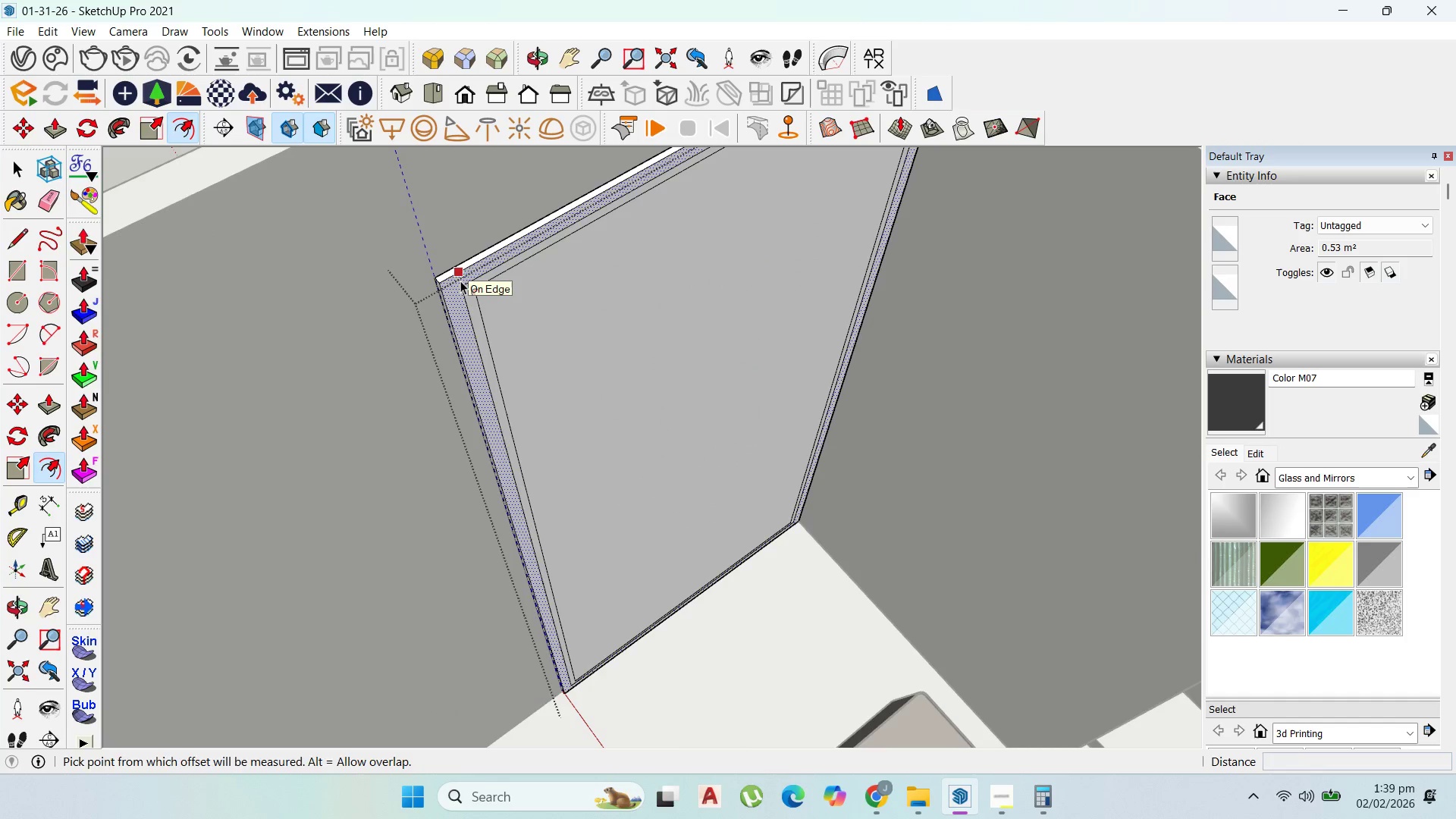 
key(P)
 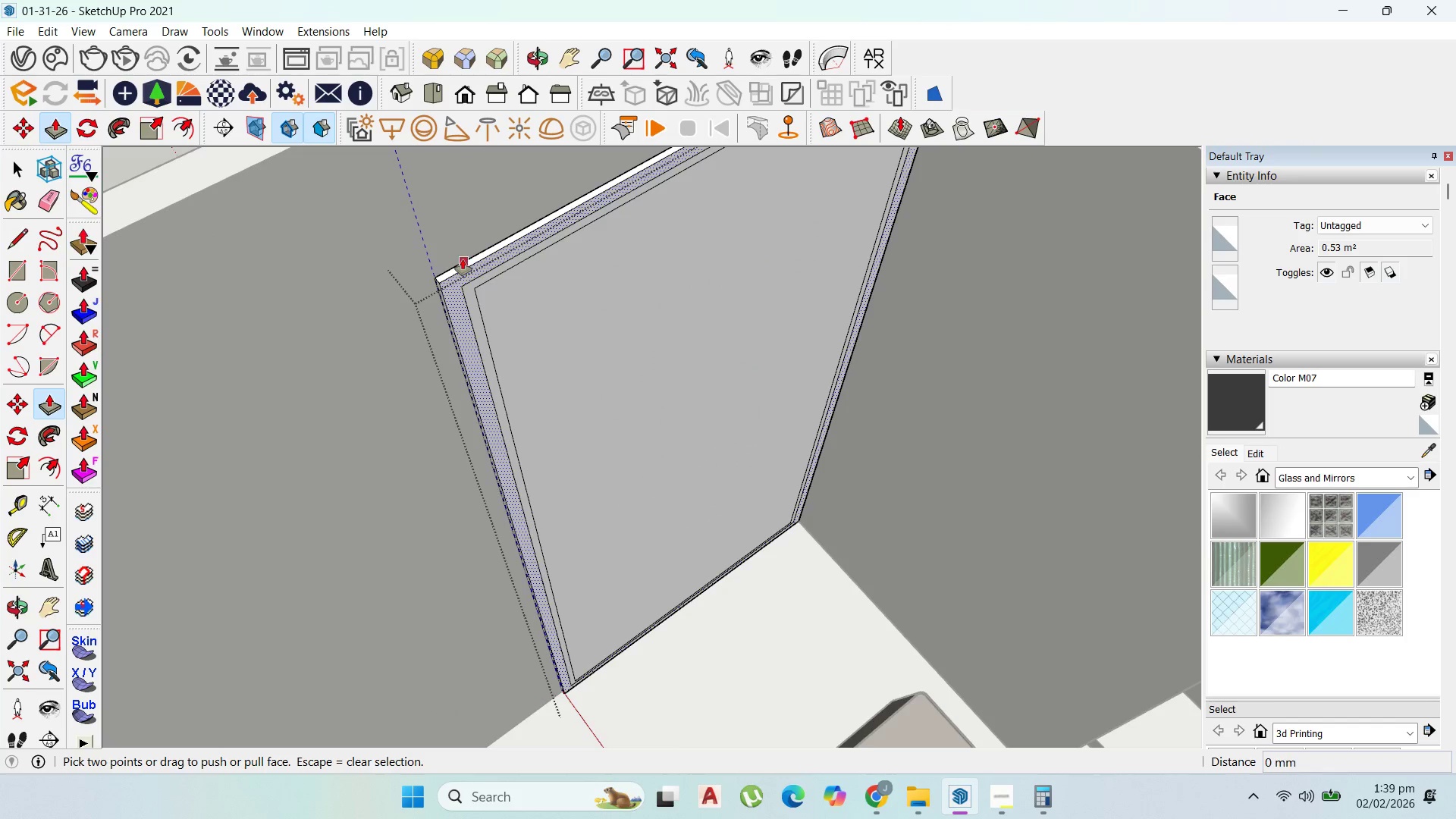 
scroll: coordinate [458, 271], scroll_direction: up, amount: 2.0
 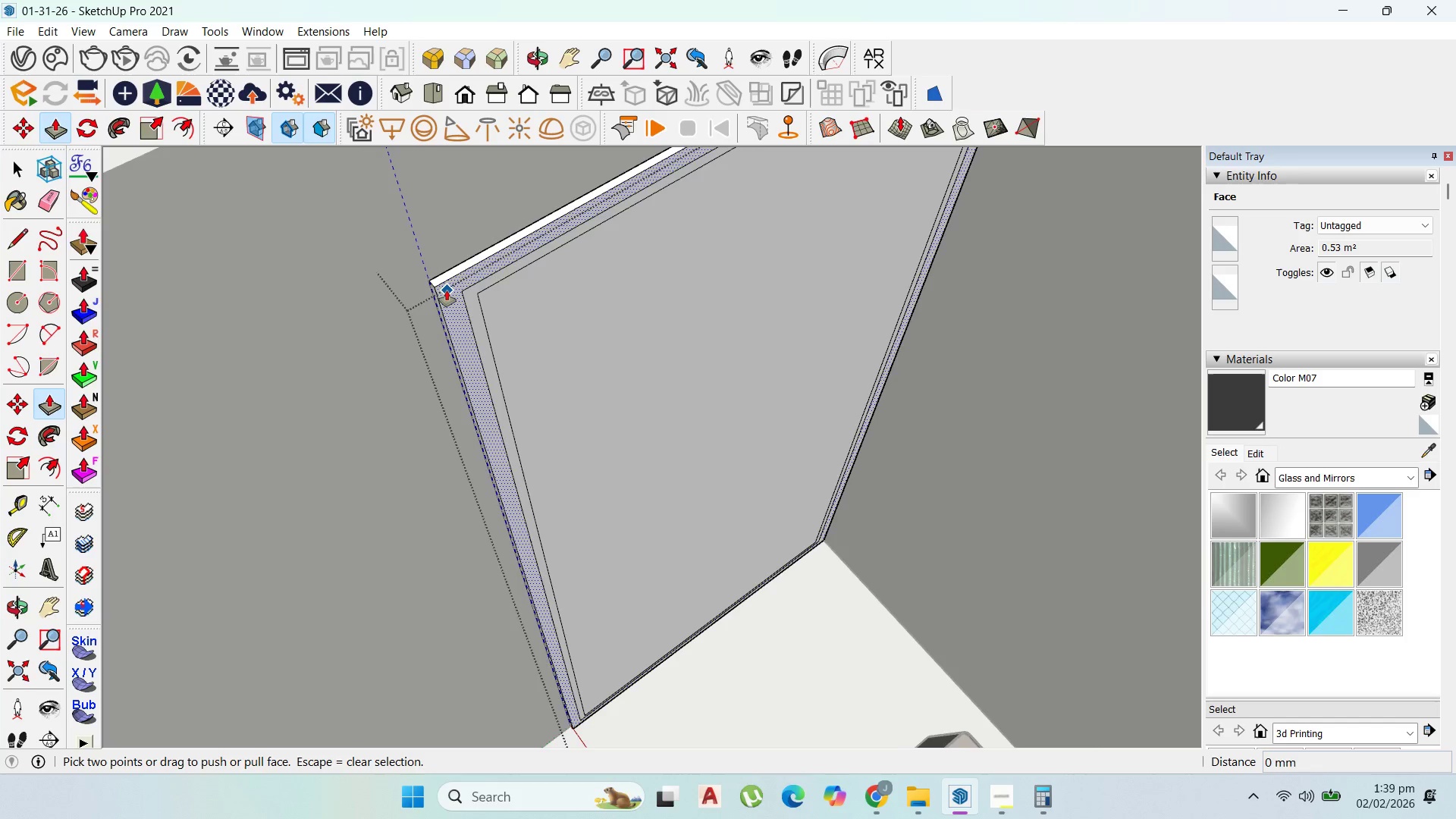 
scroll: coordinate [449, 290], scroll_direction: down, amount: 4.0
 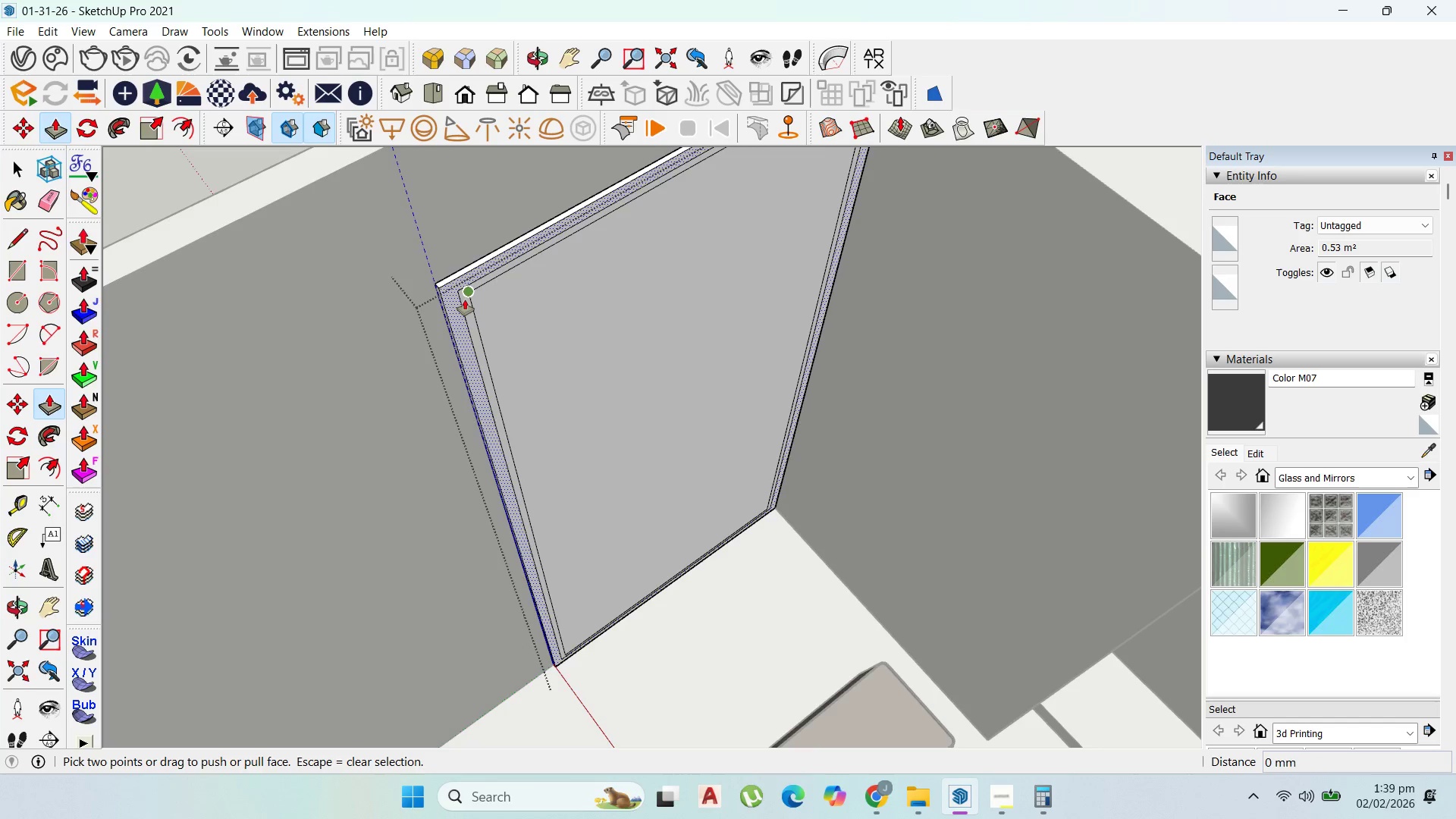 
scroll: coordinate [465, 300], scroll_direction: up, amount: 2.0
 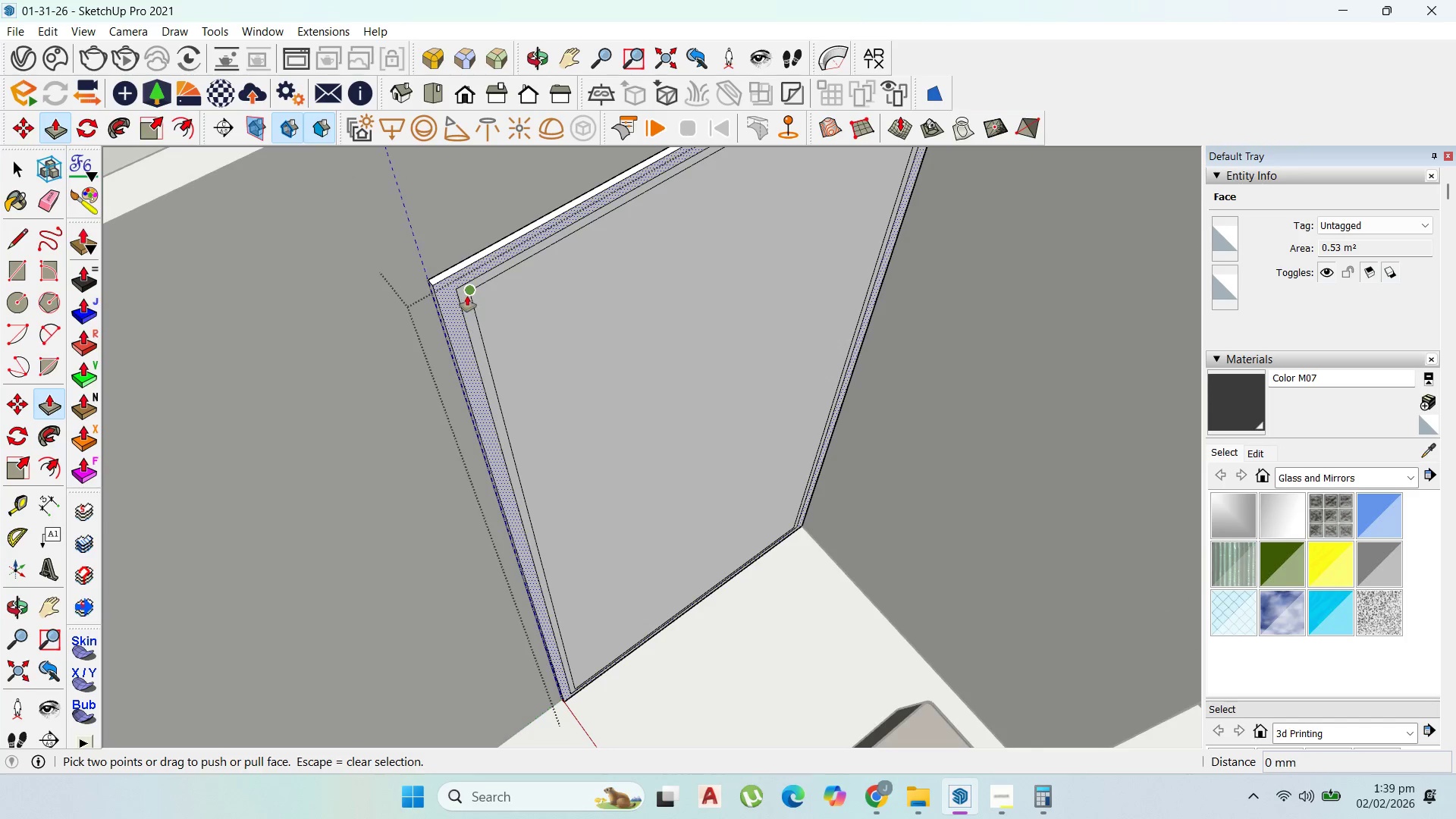 
key(Escape)
 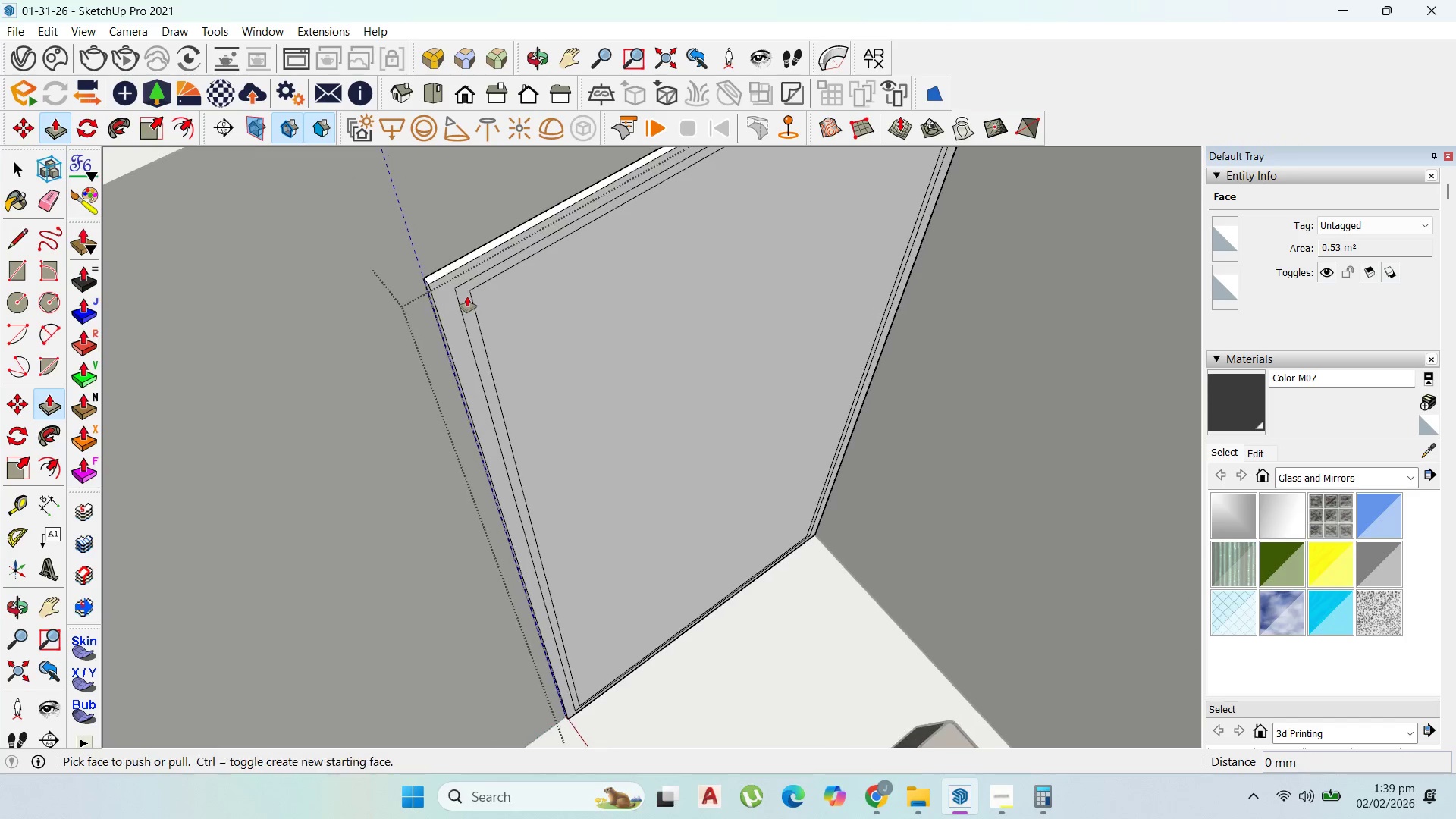 
left_click([468, 300])
 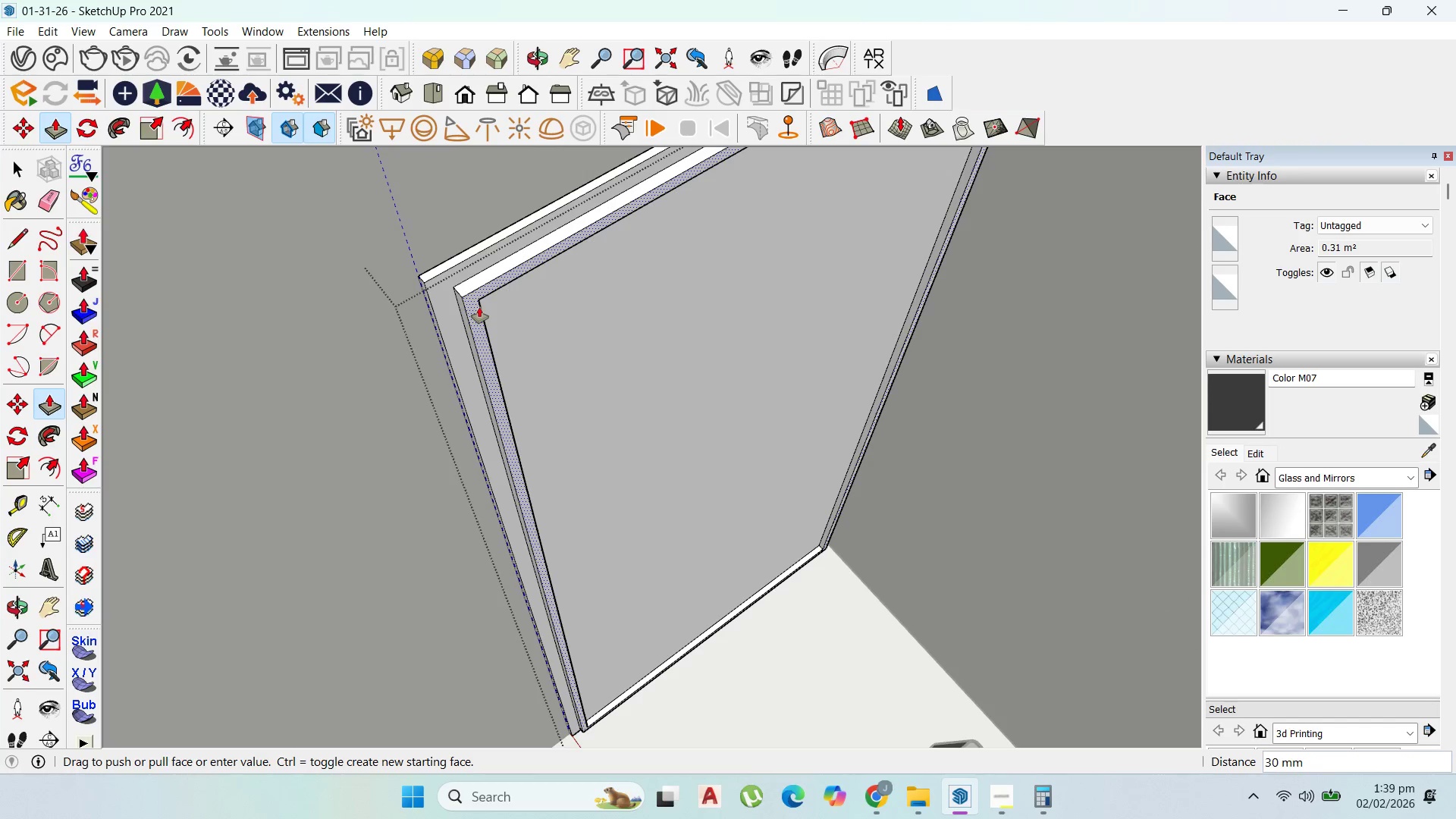 
scroll: coordinate [468, 299], scroll_direction: up, amount: 2.0
 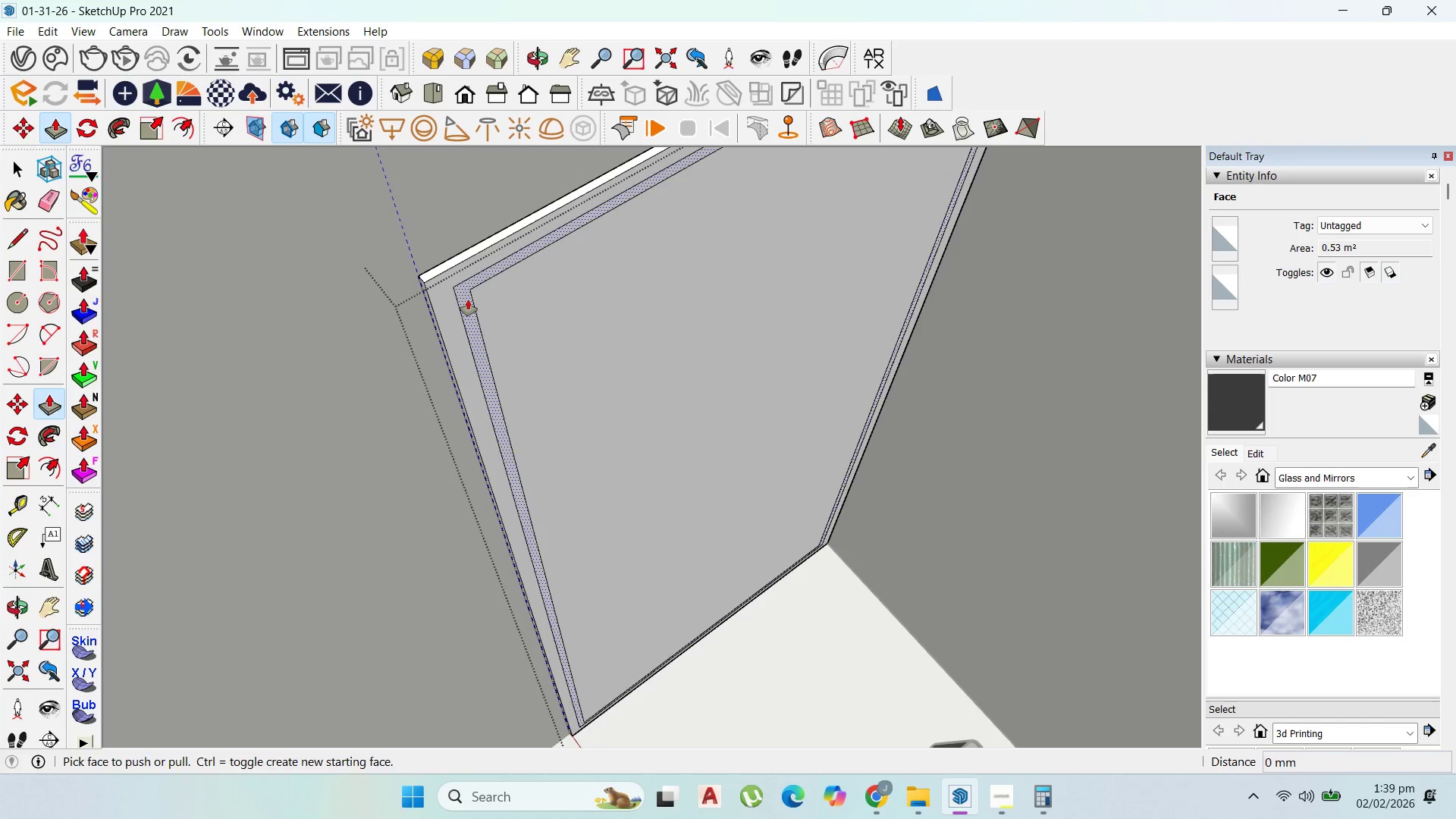 
key(Escape)
 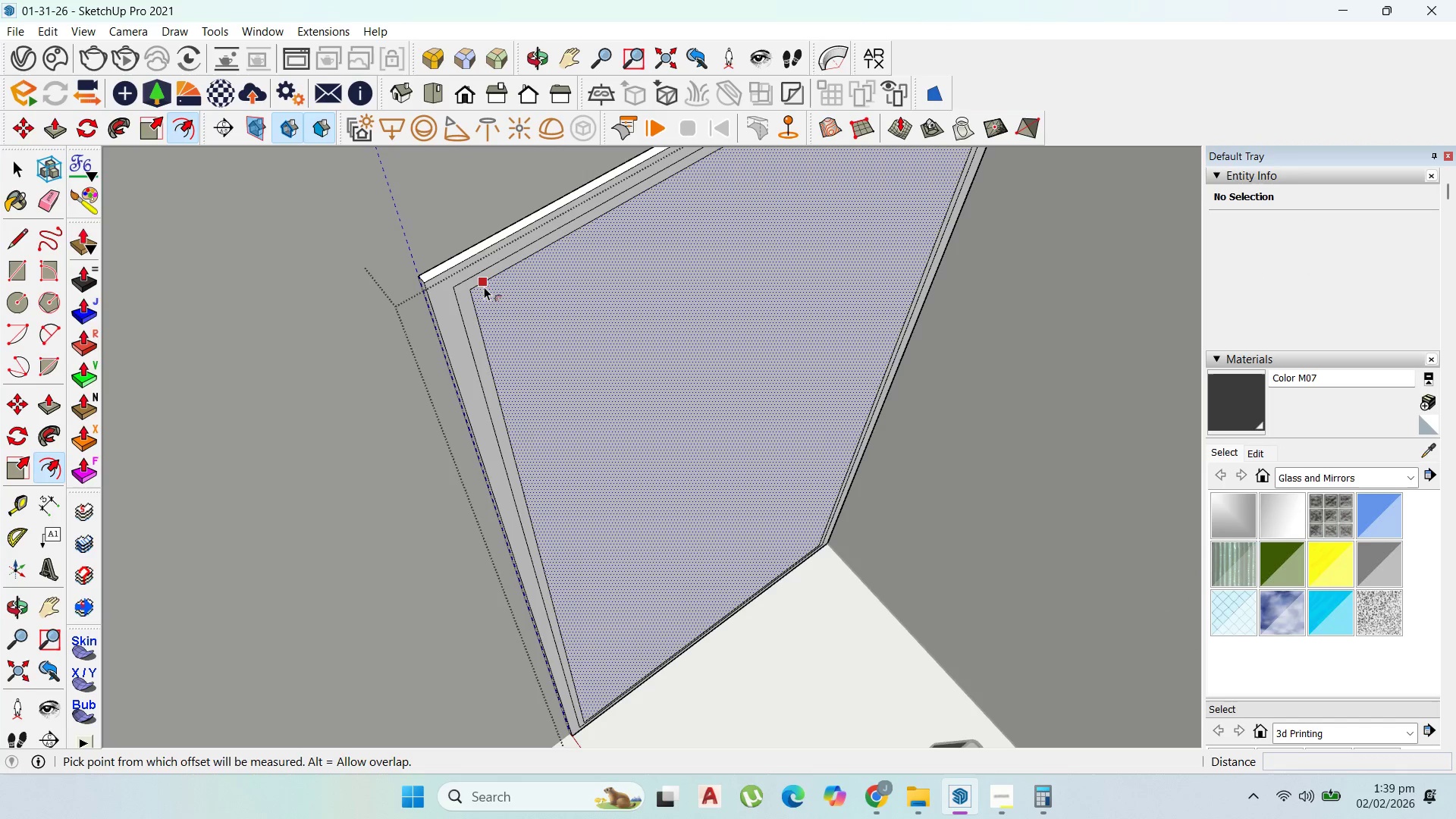 
key(Control+Z)
 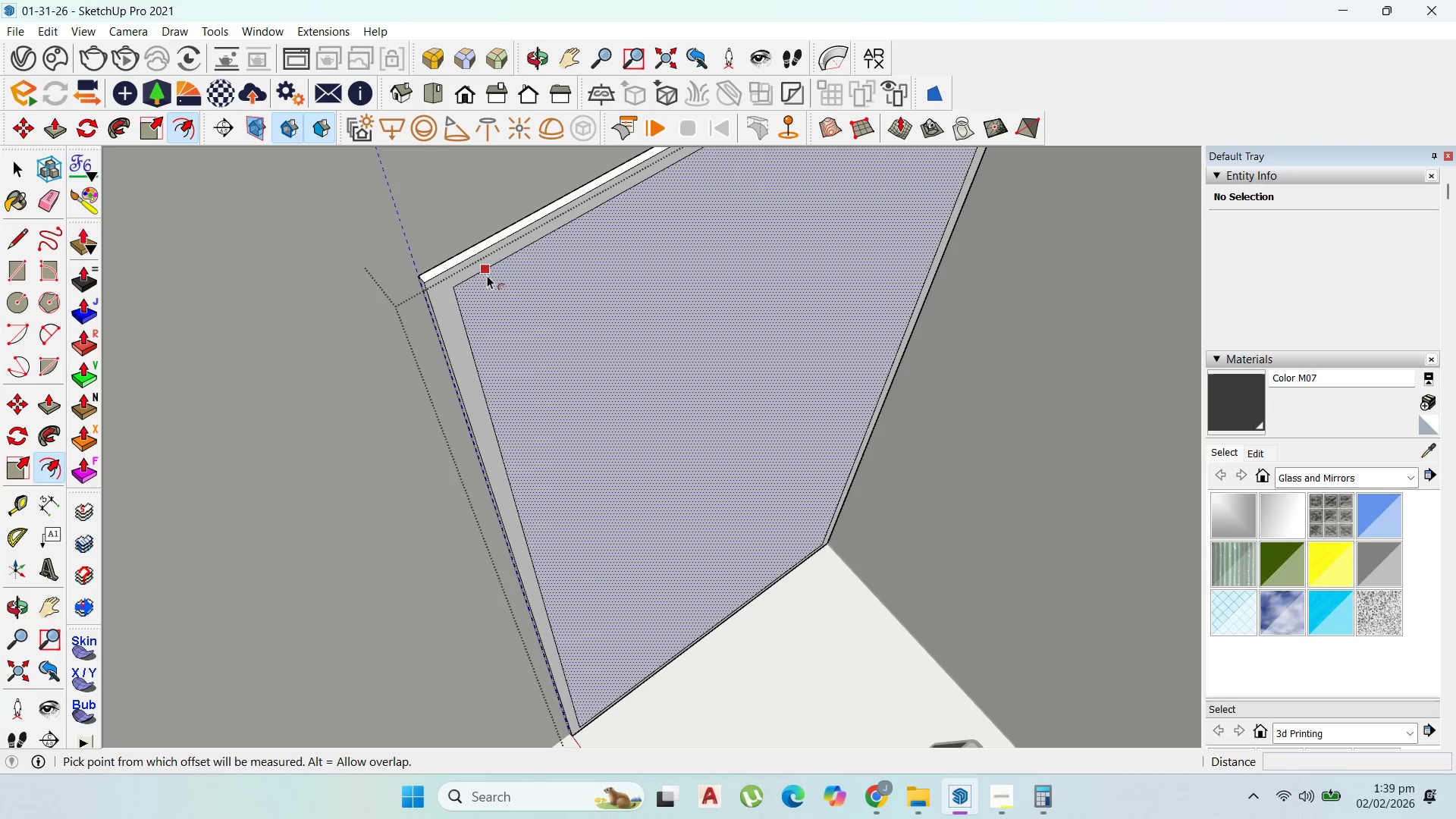 
left_click_drag(start_coordinate=[488, 278], to_coordinate=[488, 285])
 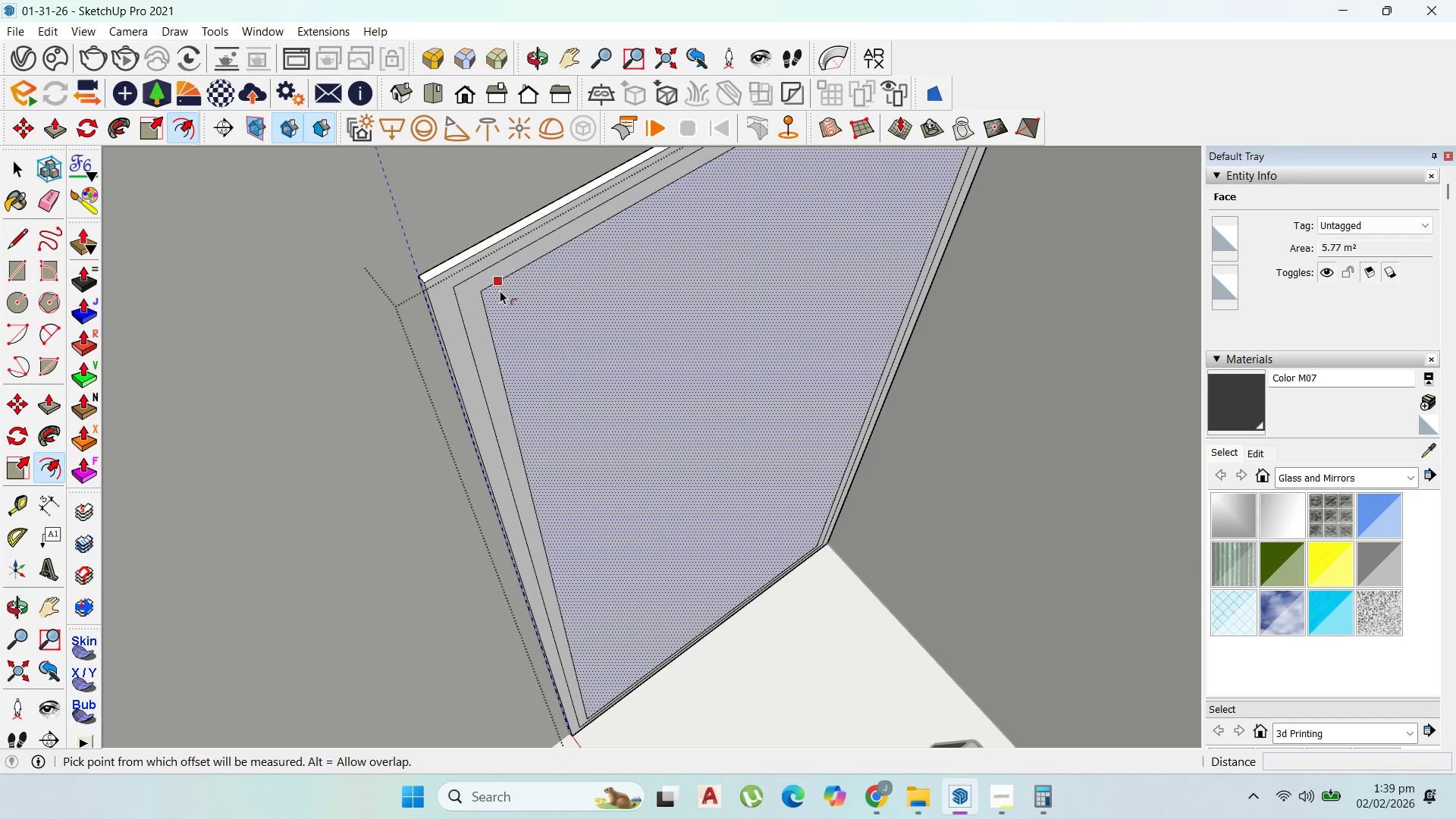 
type(50)
 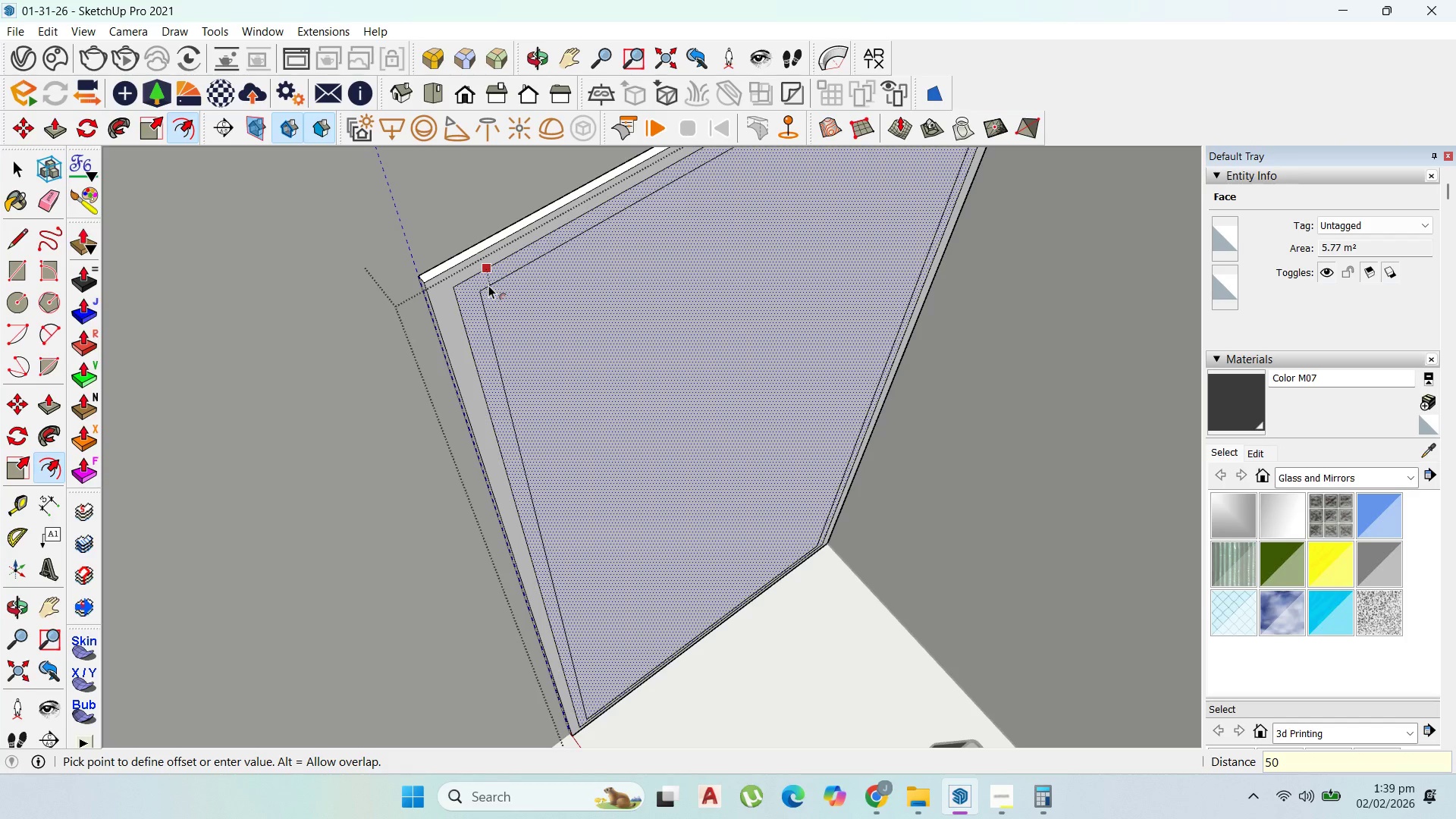 
key(Enter)
 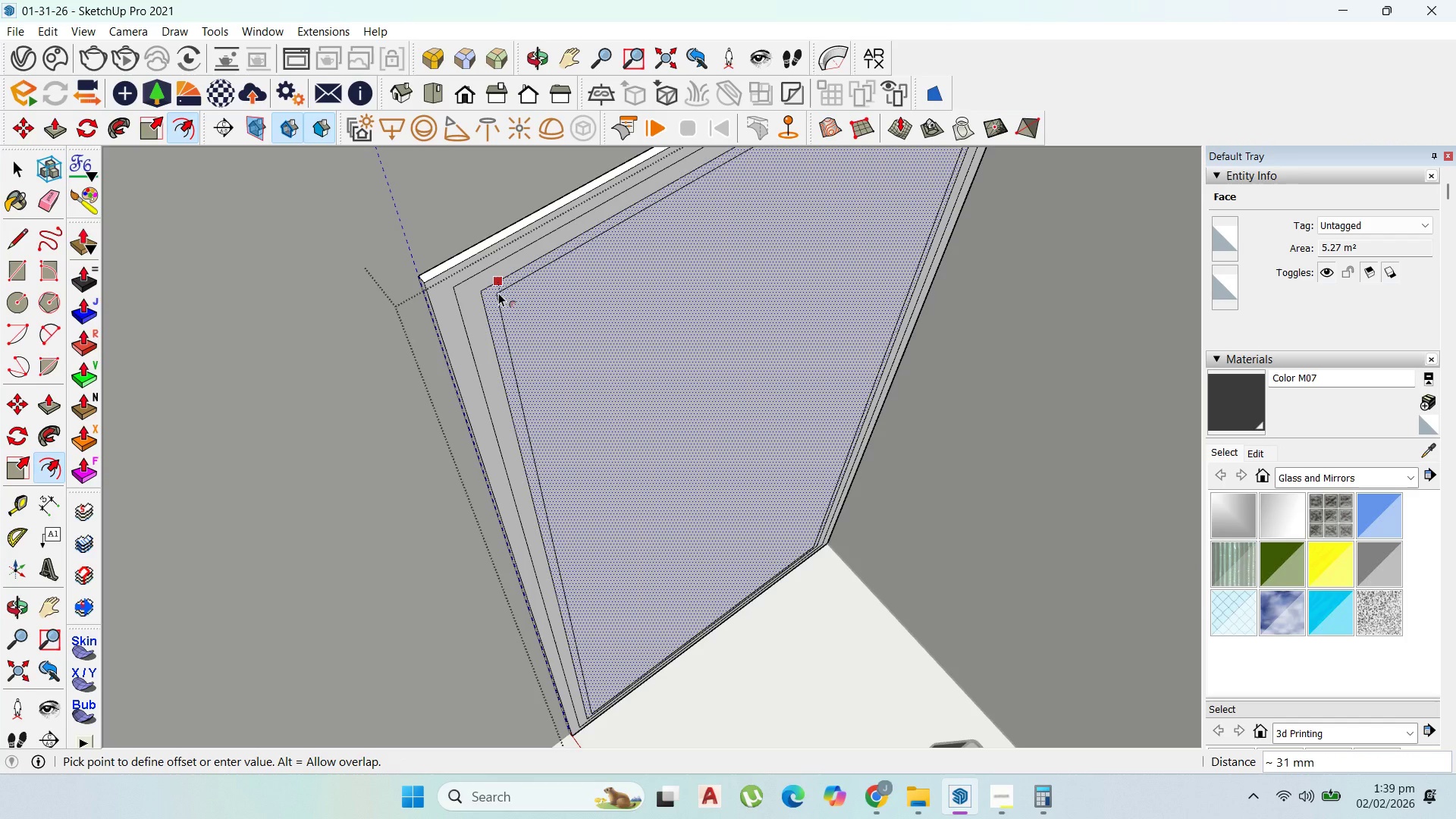 
type(30)
 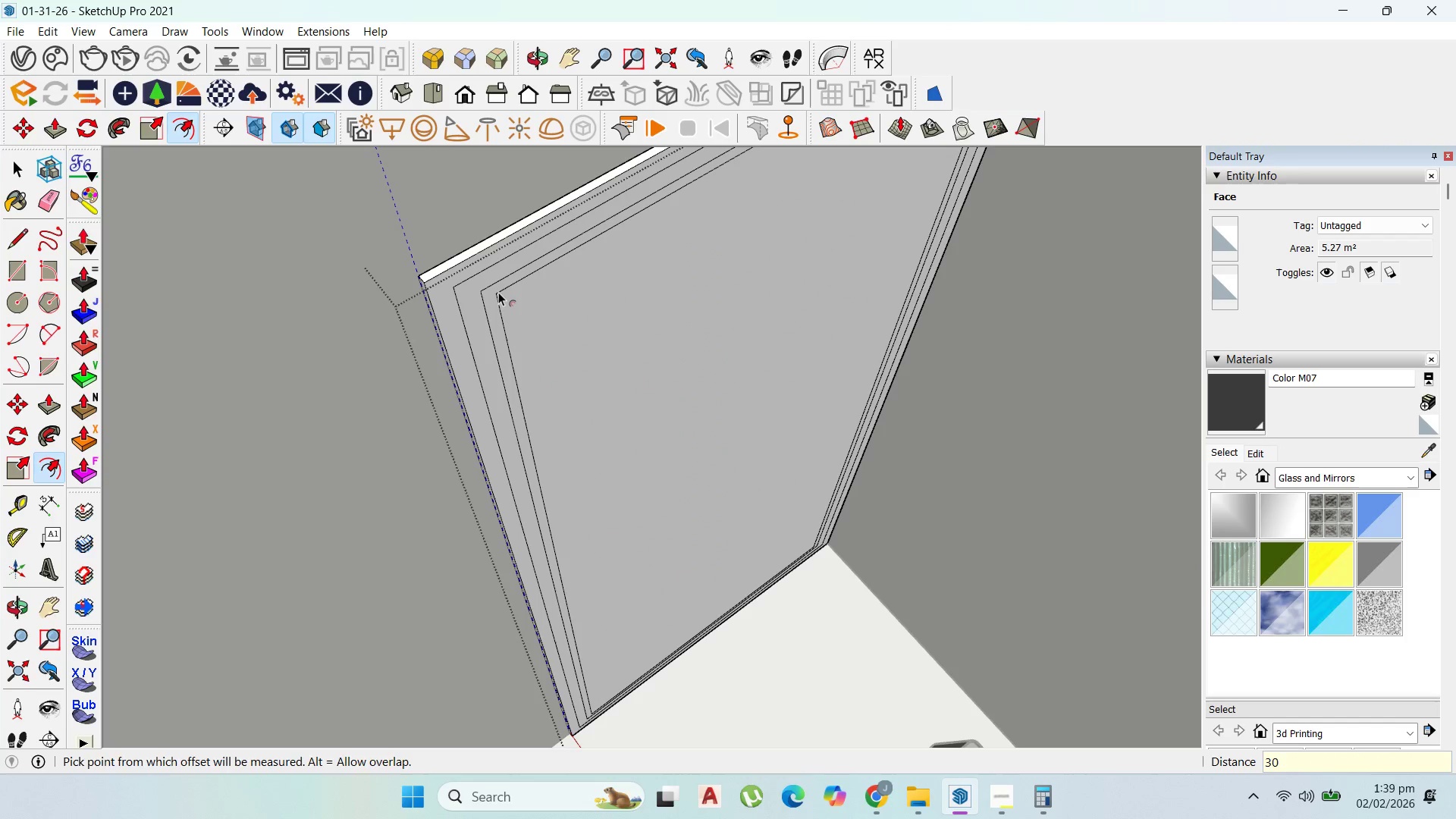 
key(Enter)
 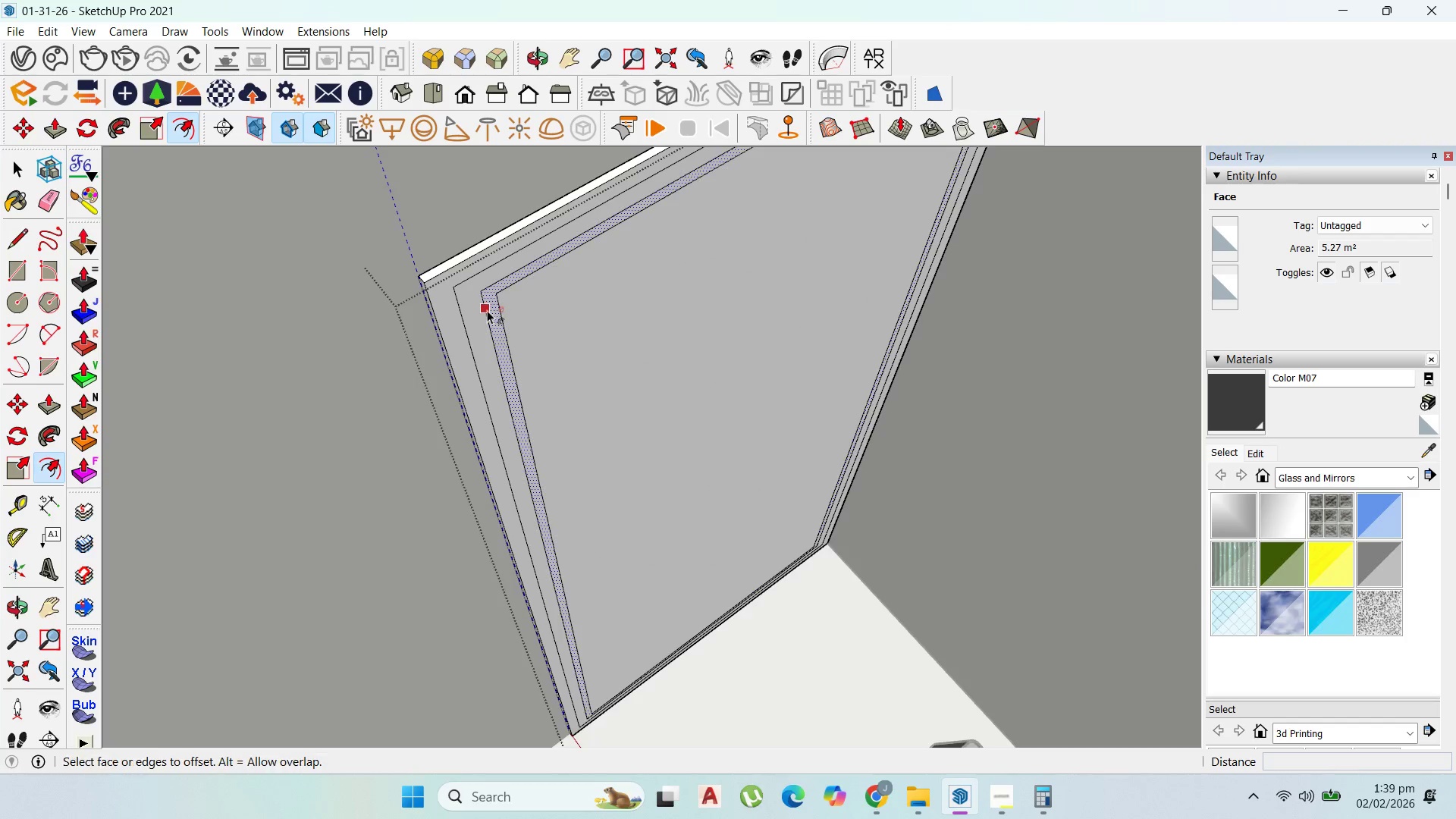 
scroll: coordinate [487, 310], scroll_direction: up, amount: 2.0
 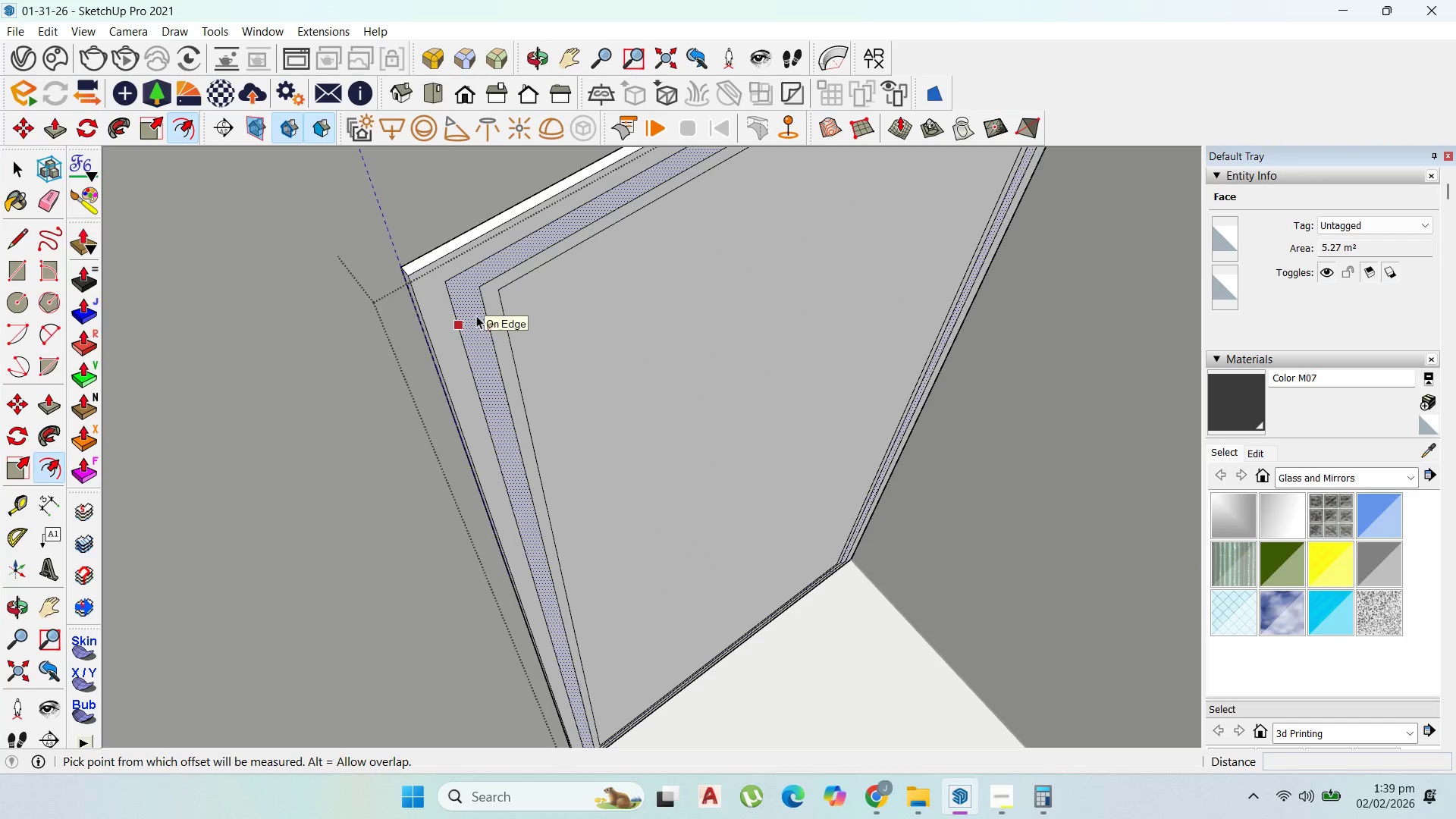 
key(P)
 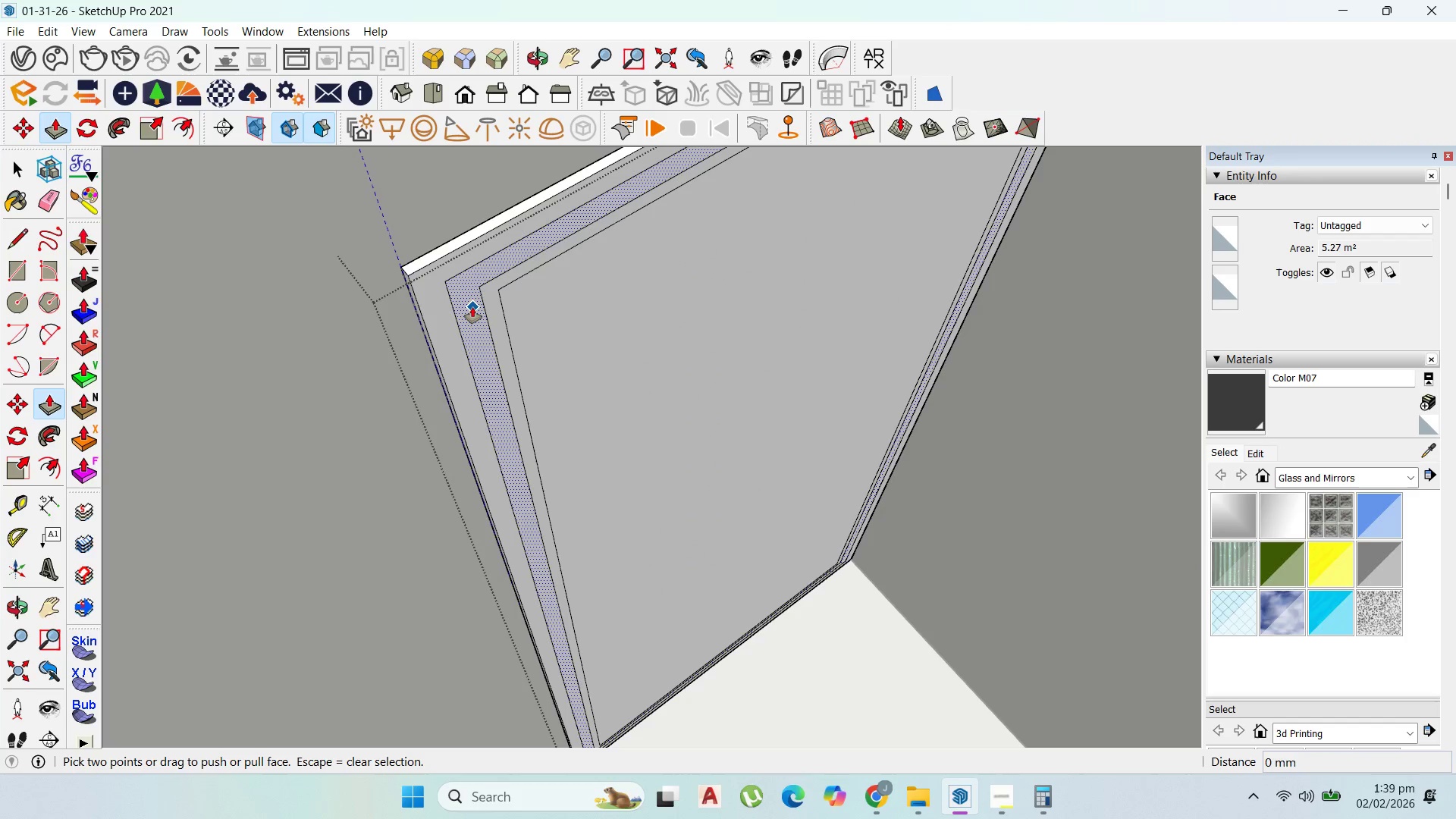 
left_click([472, 307])
 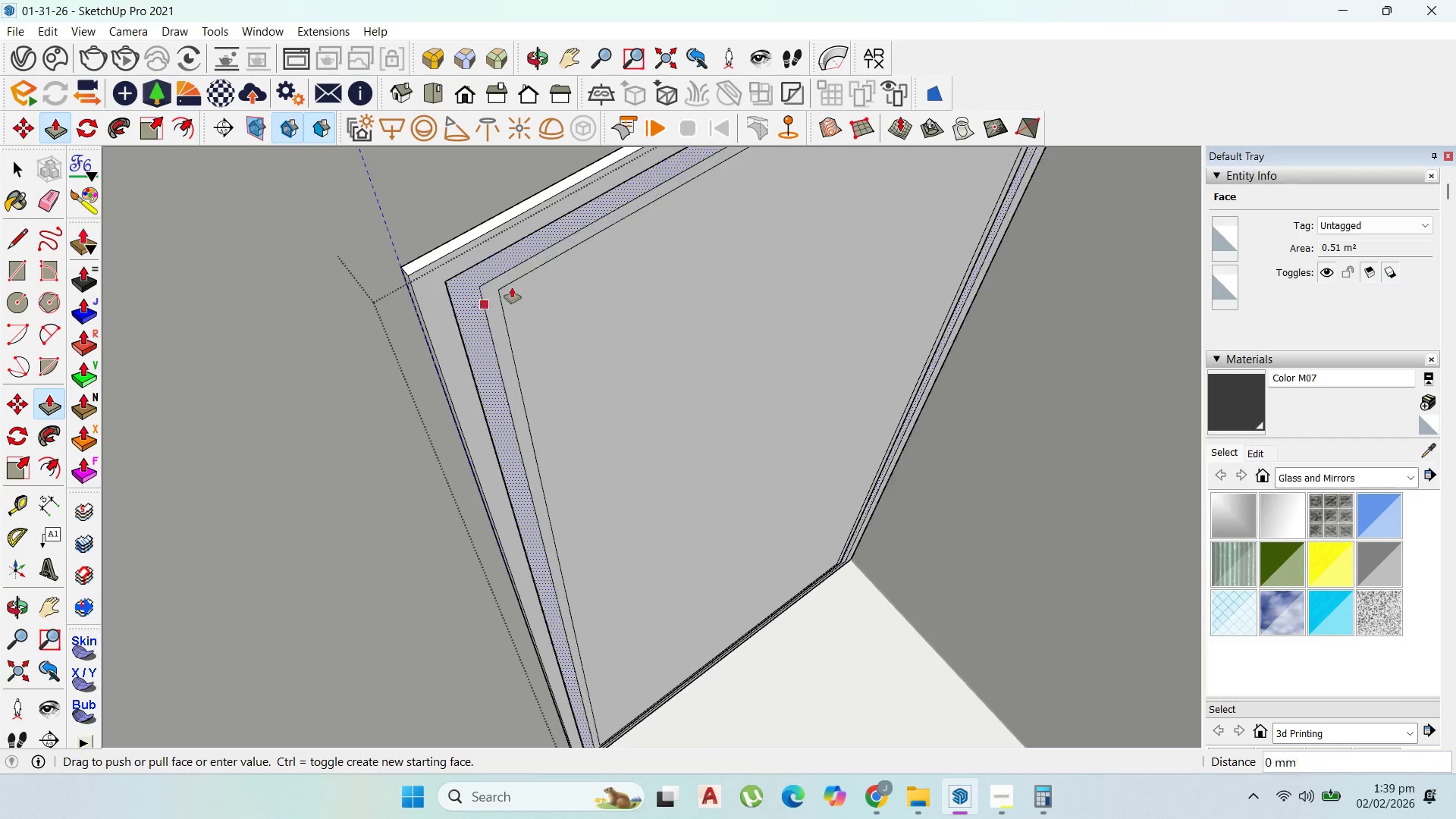 
wait(6.41)
 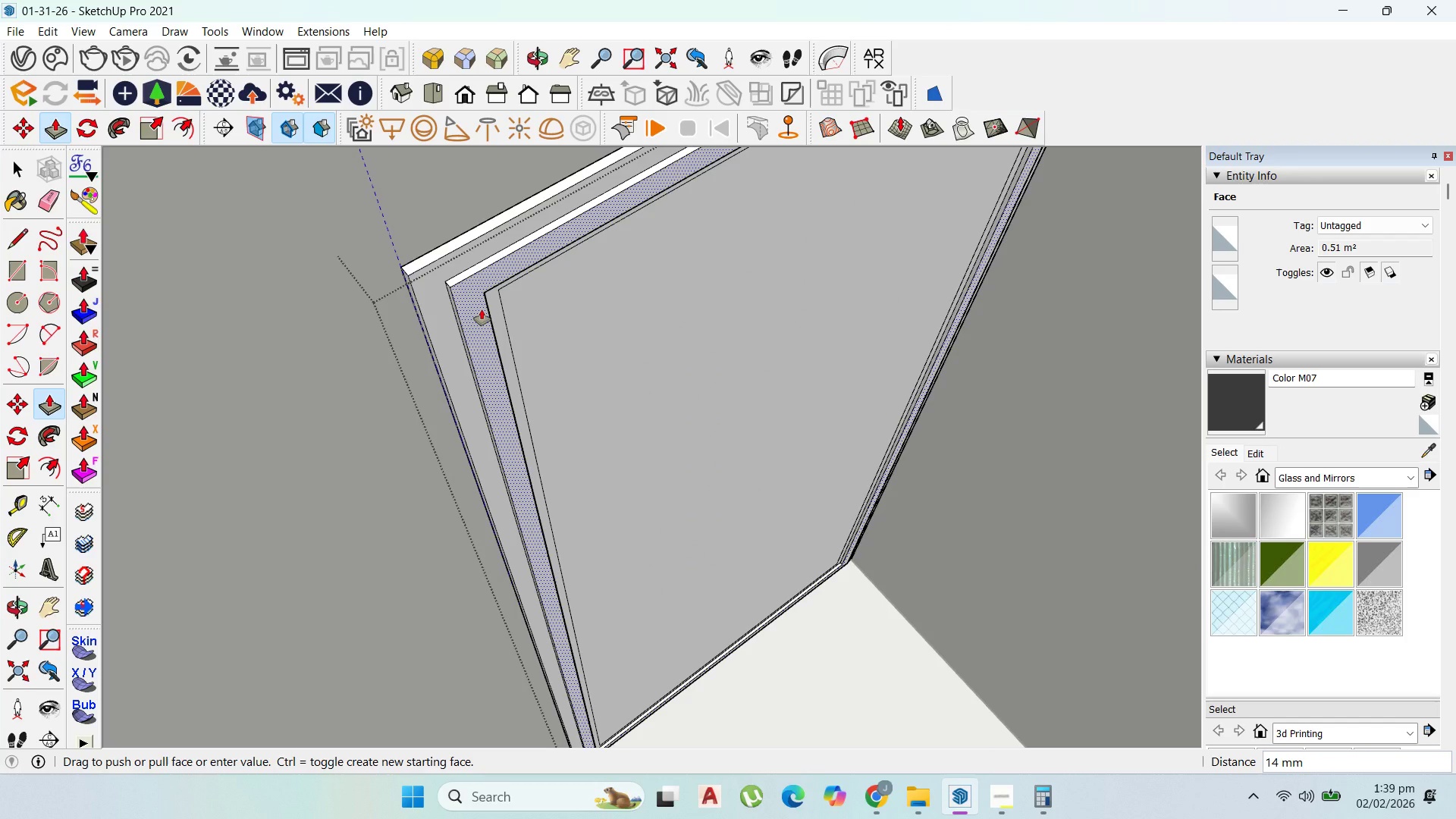 
key(Escape)
type(50)
 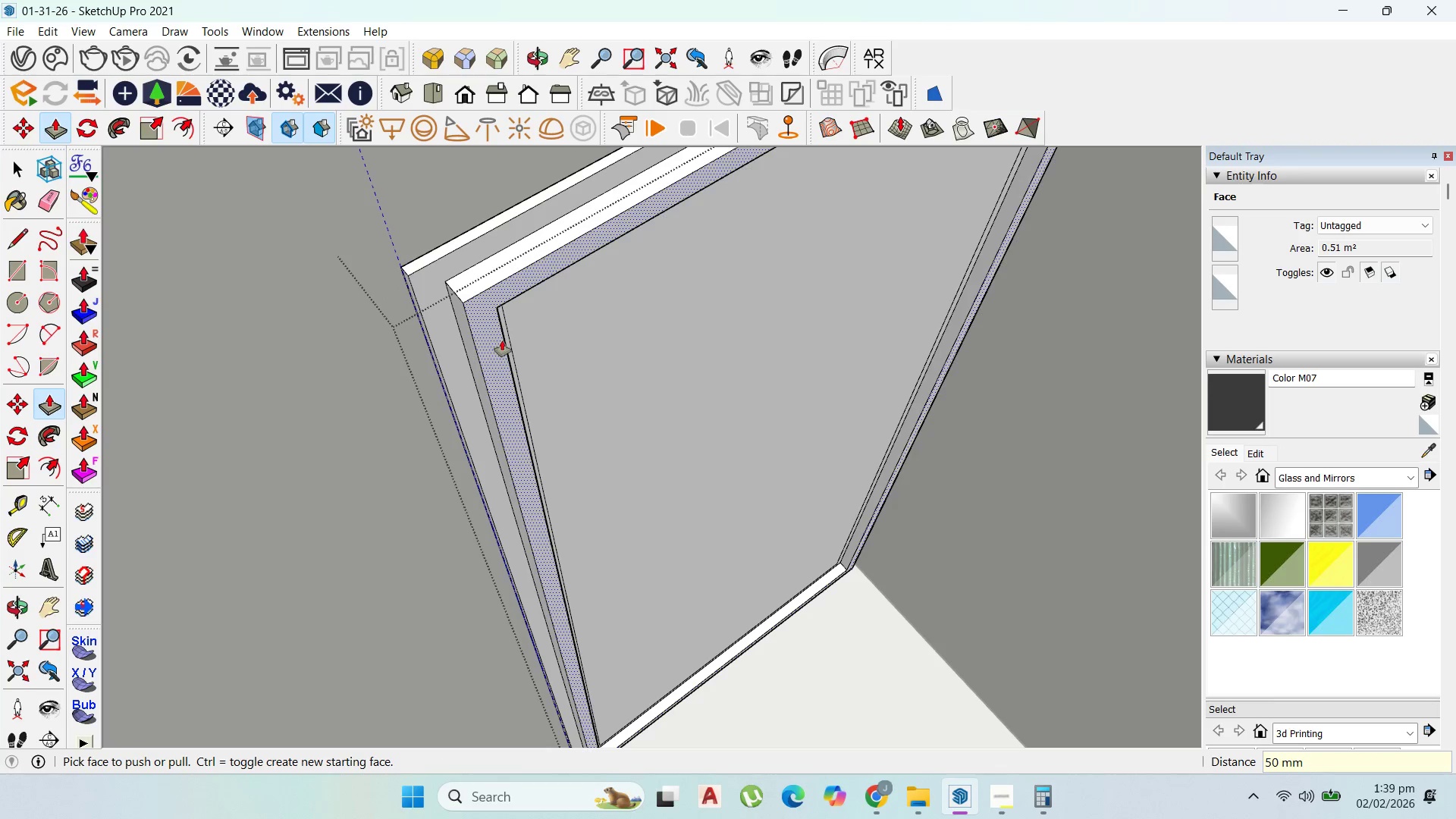 
left_click_drag(start_coordinate=[476, 329], to_coordinate=[493, 349])
 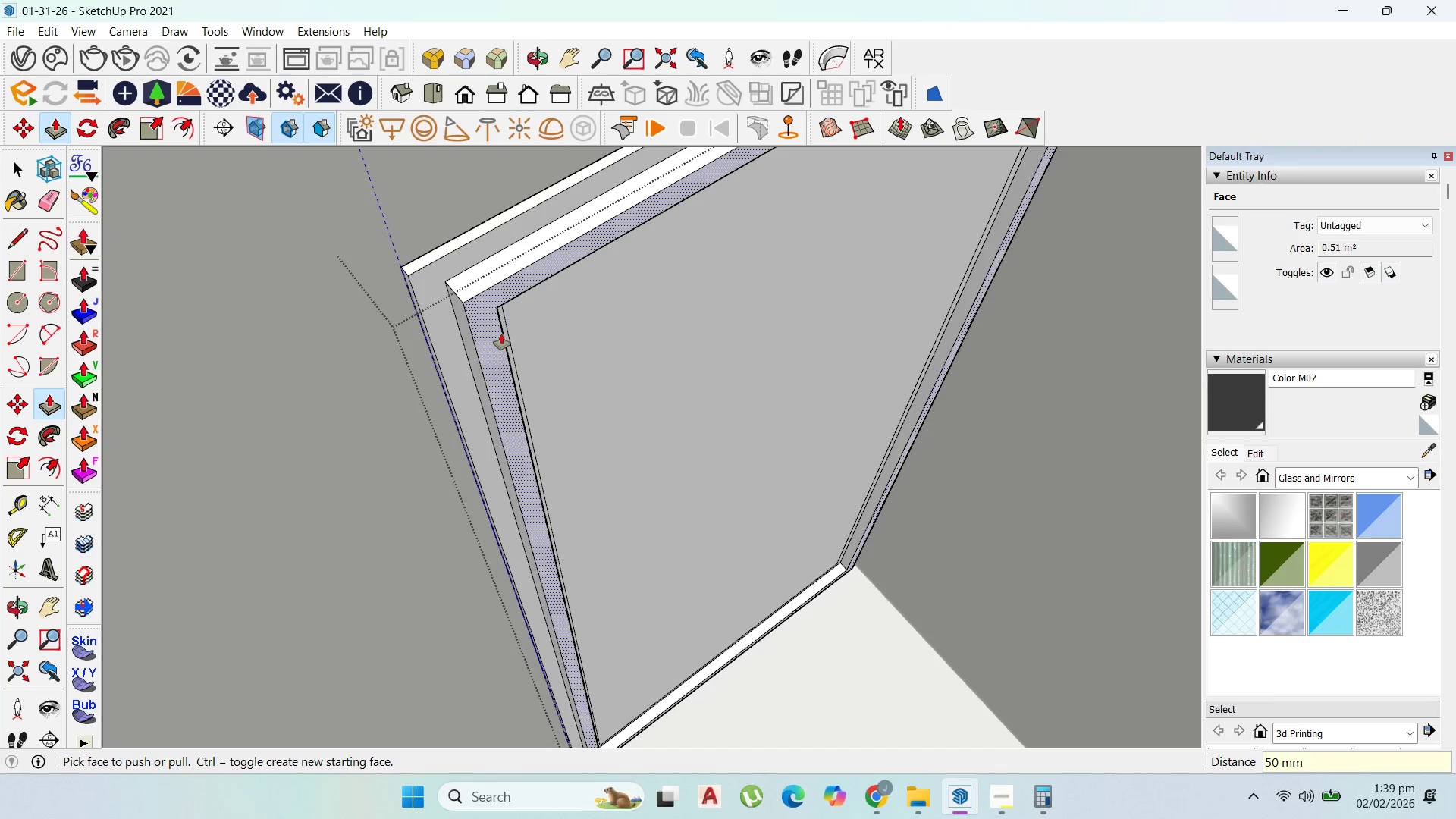 
key(Enter)
 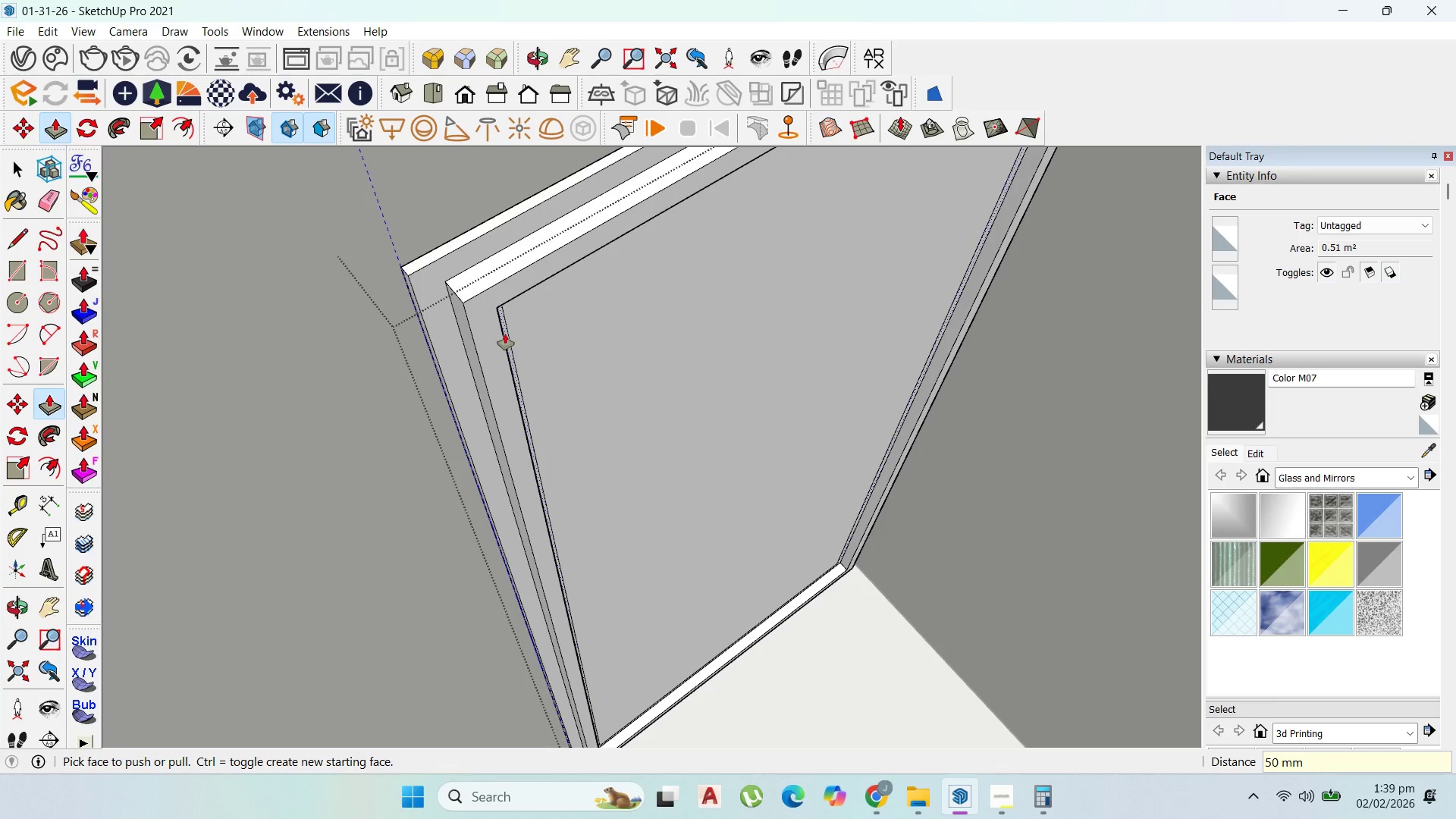 
scroll: coordinate [501, 334], scroll_direction: up, amount: 1.0
 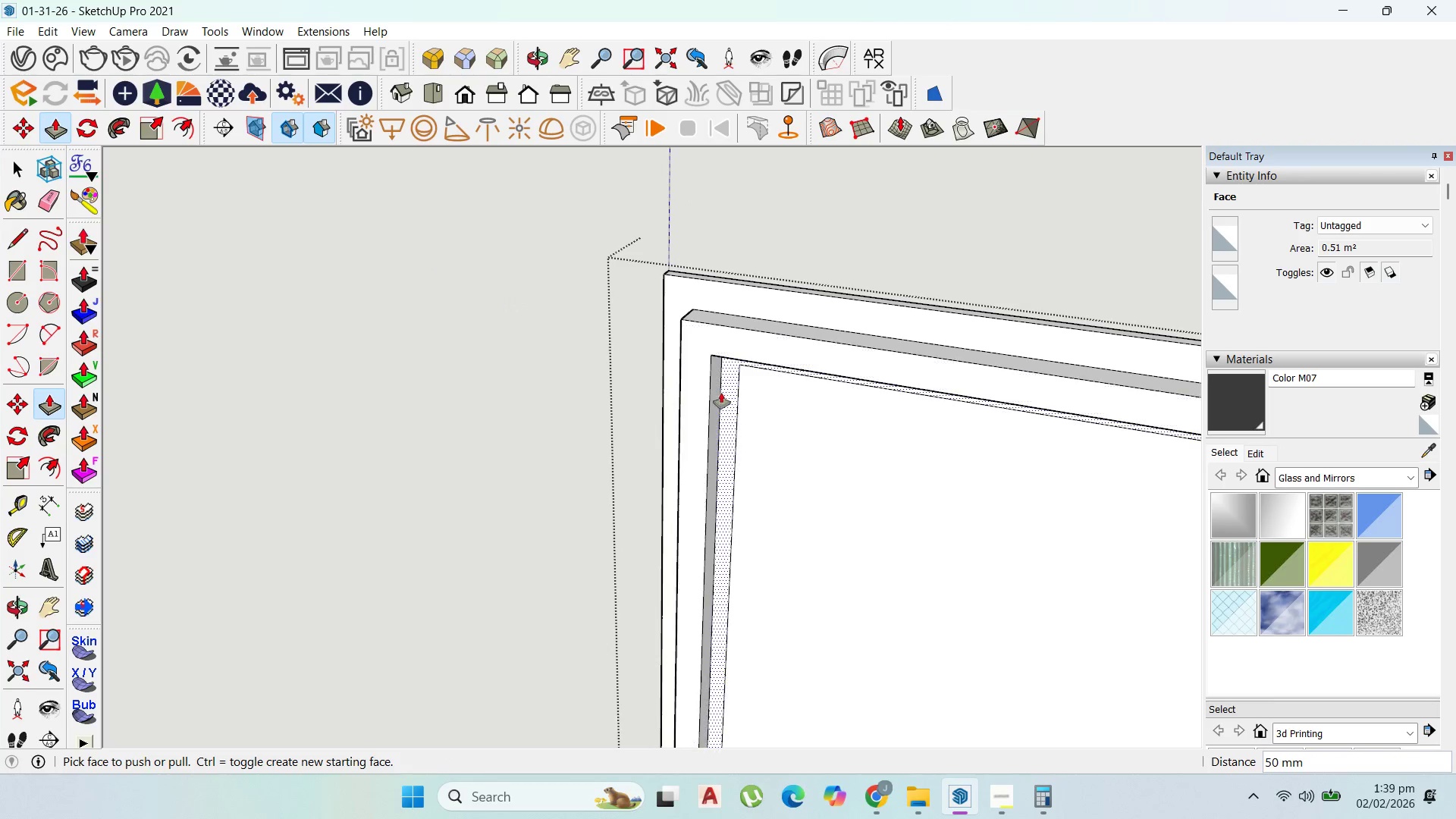 
left_click_drag(start_coordinate=[722, 393], to_coordinate=[714, 396])
 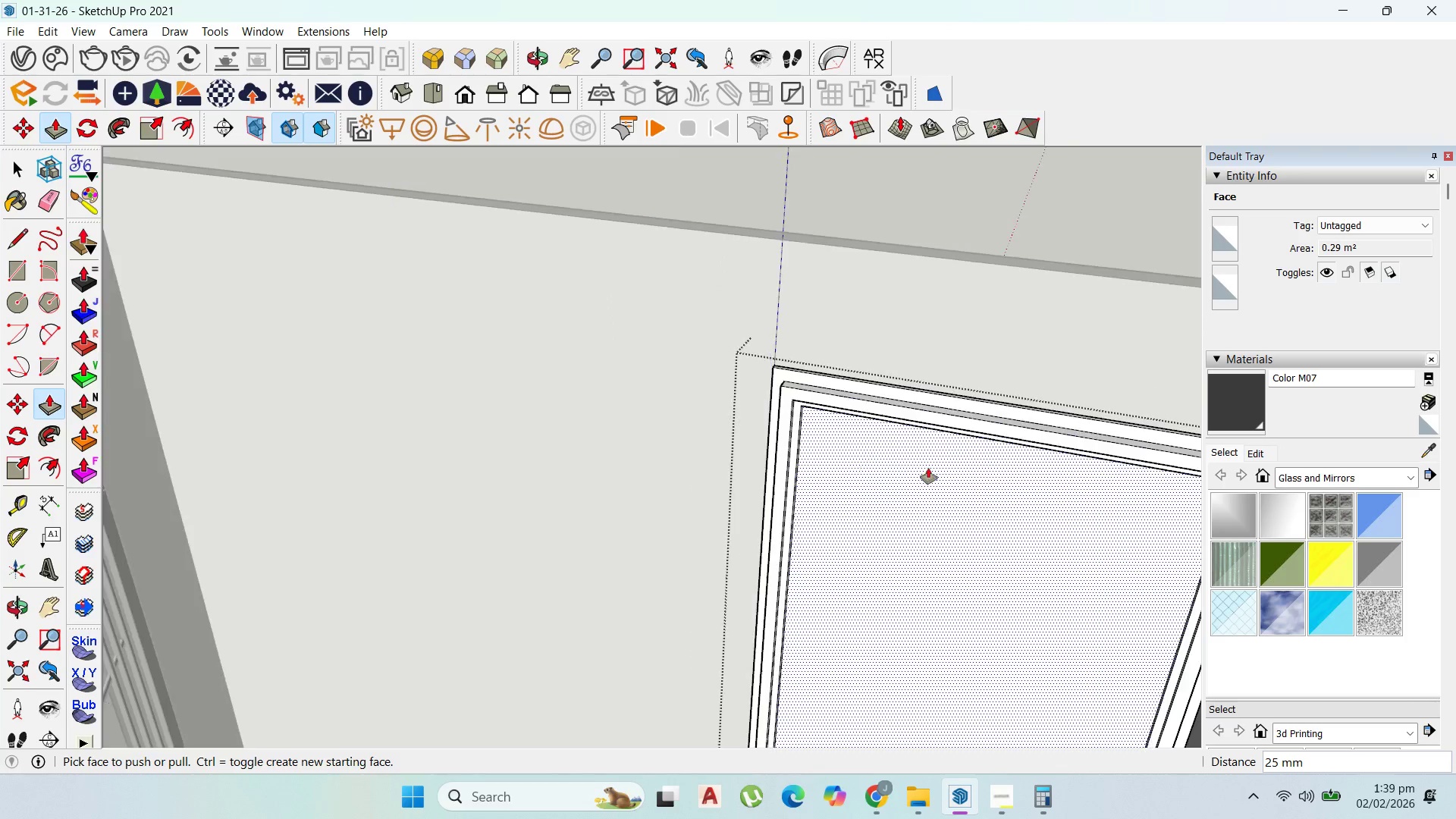 
type(25)
 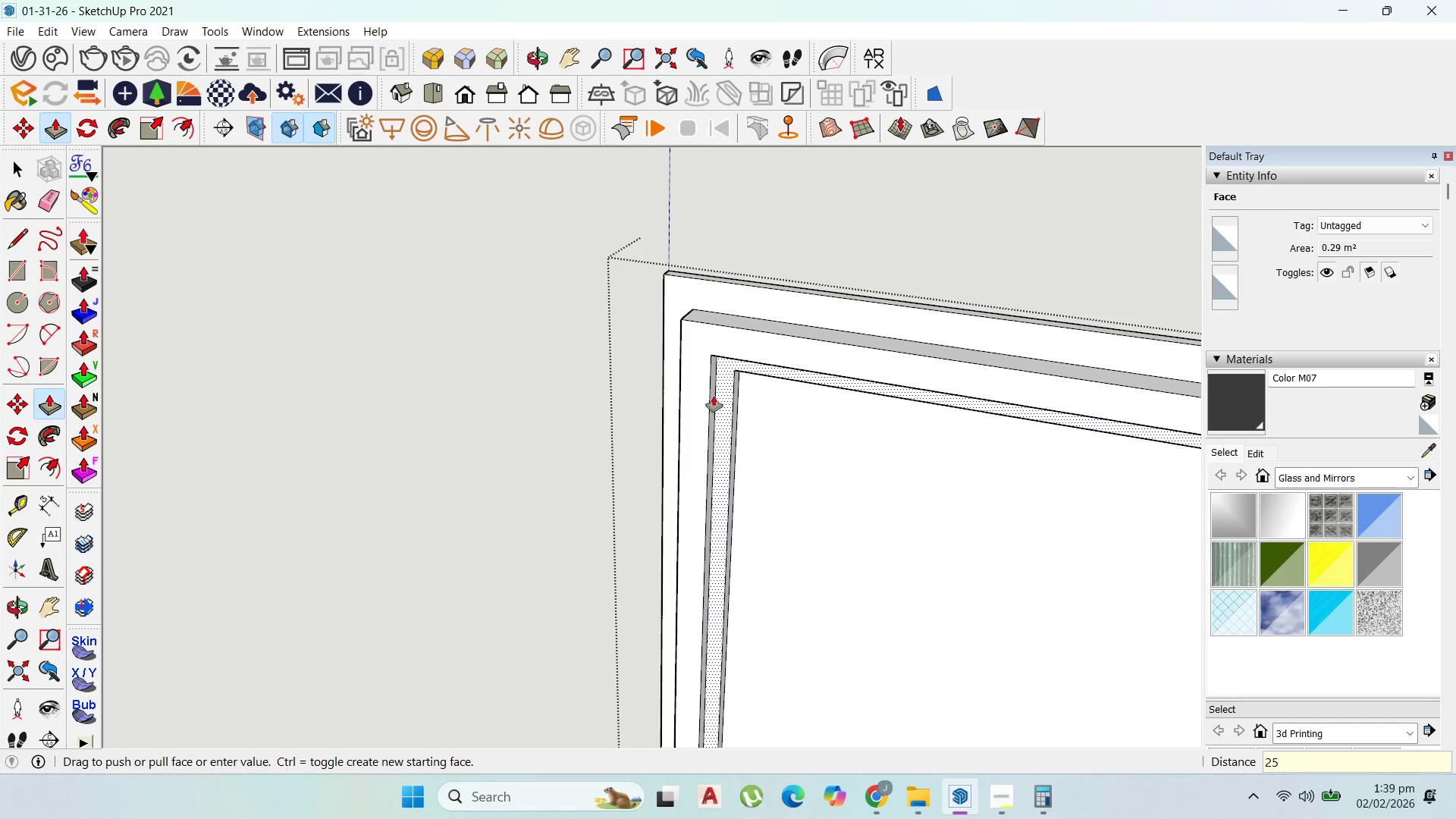 
key(Enter)
 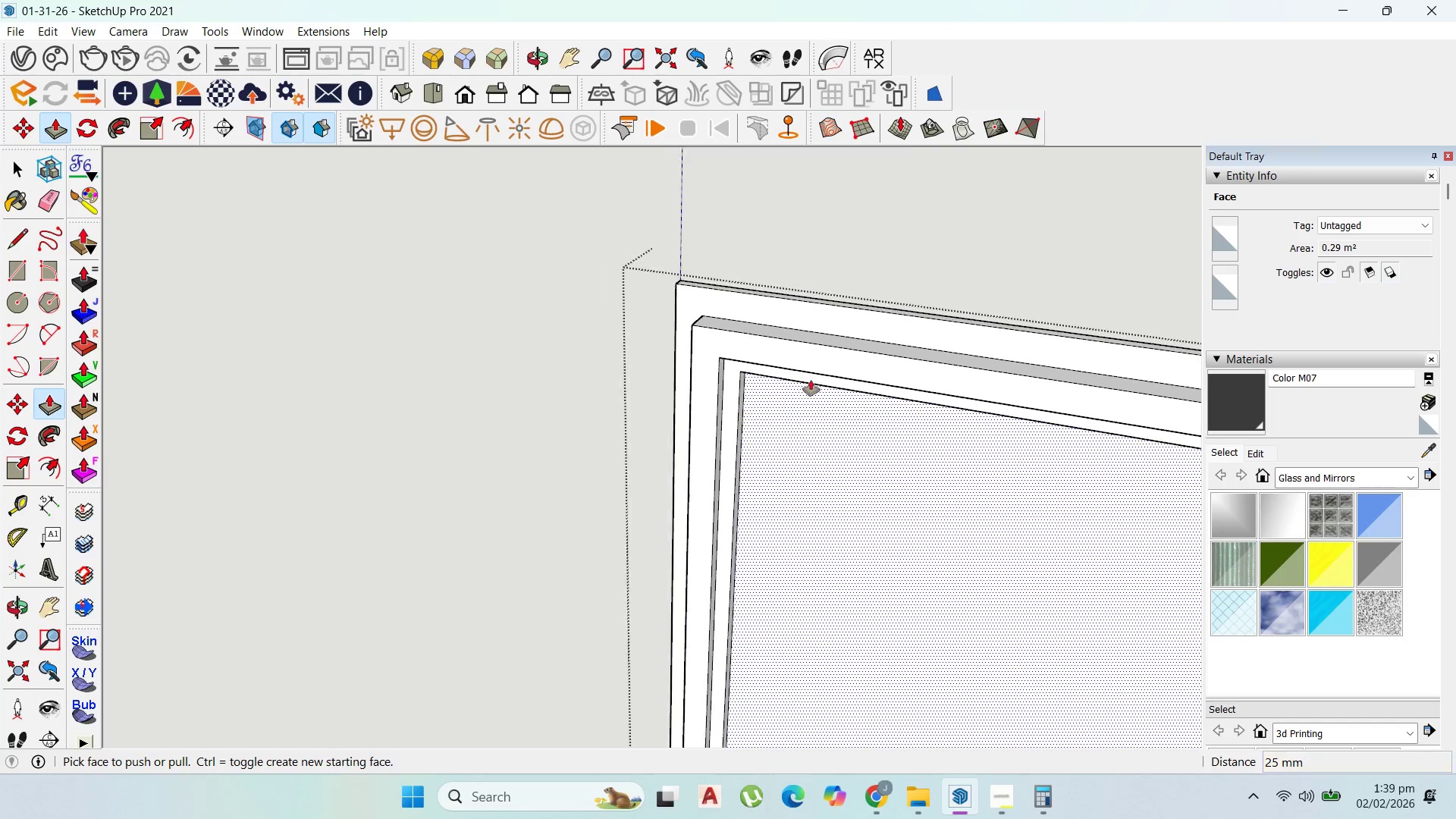 
scroll: coordinate [893, 413], scroll_direction: down, amount: 21.0
 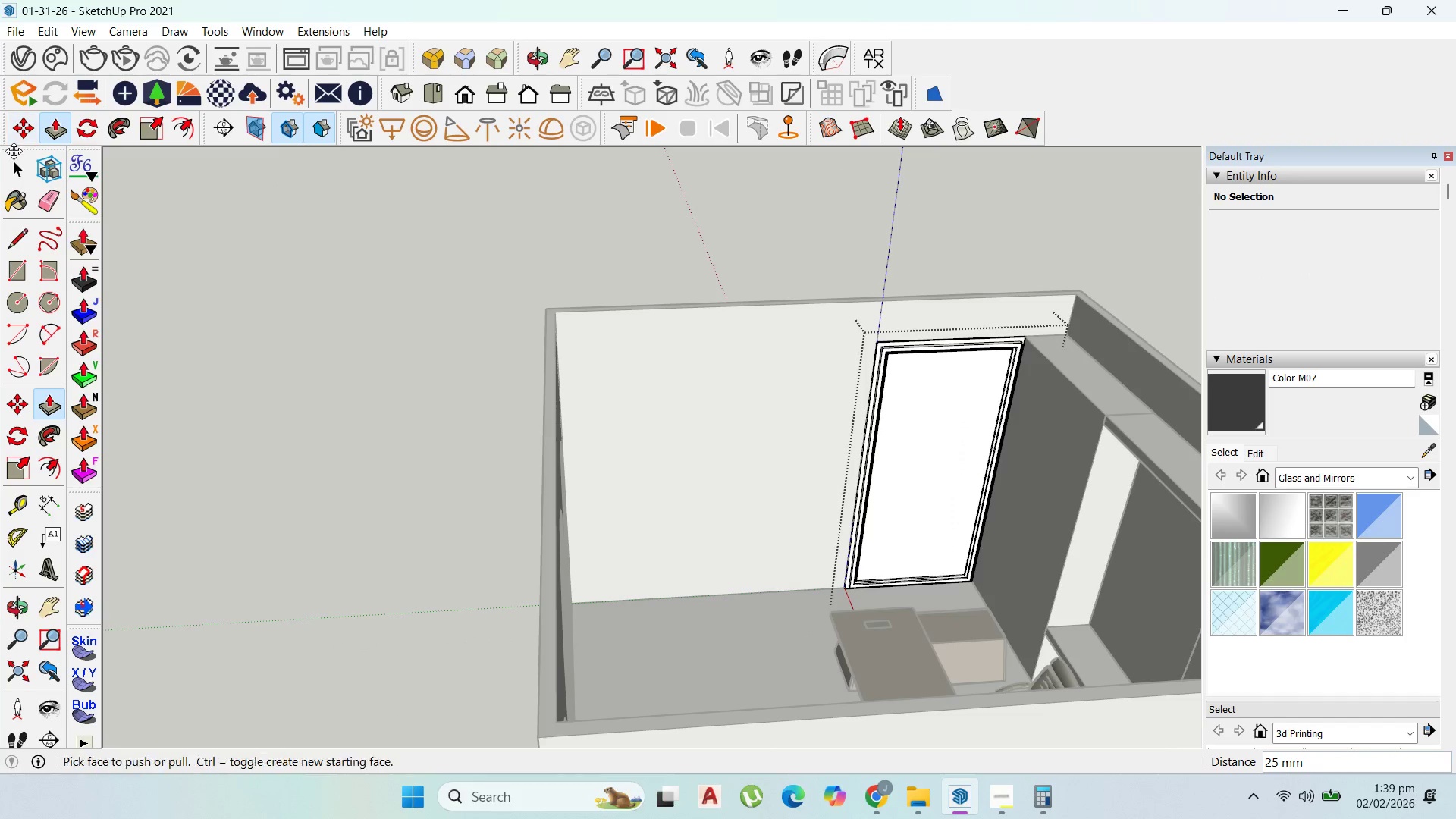 
key(Escape)
 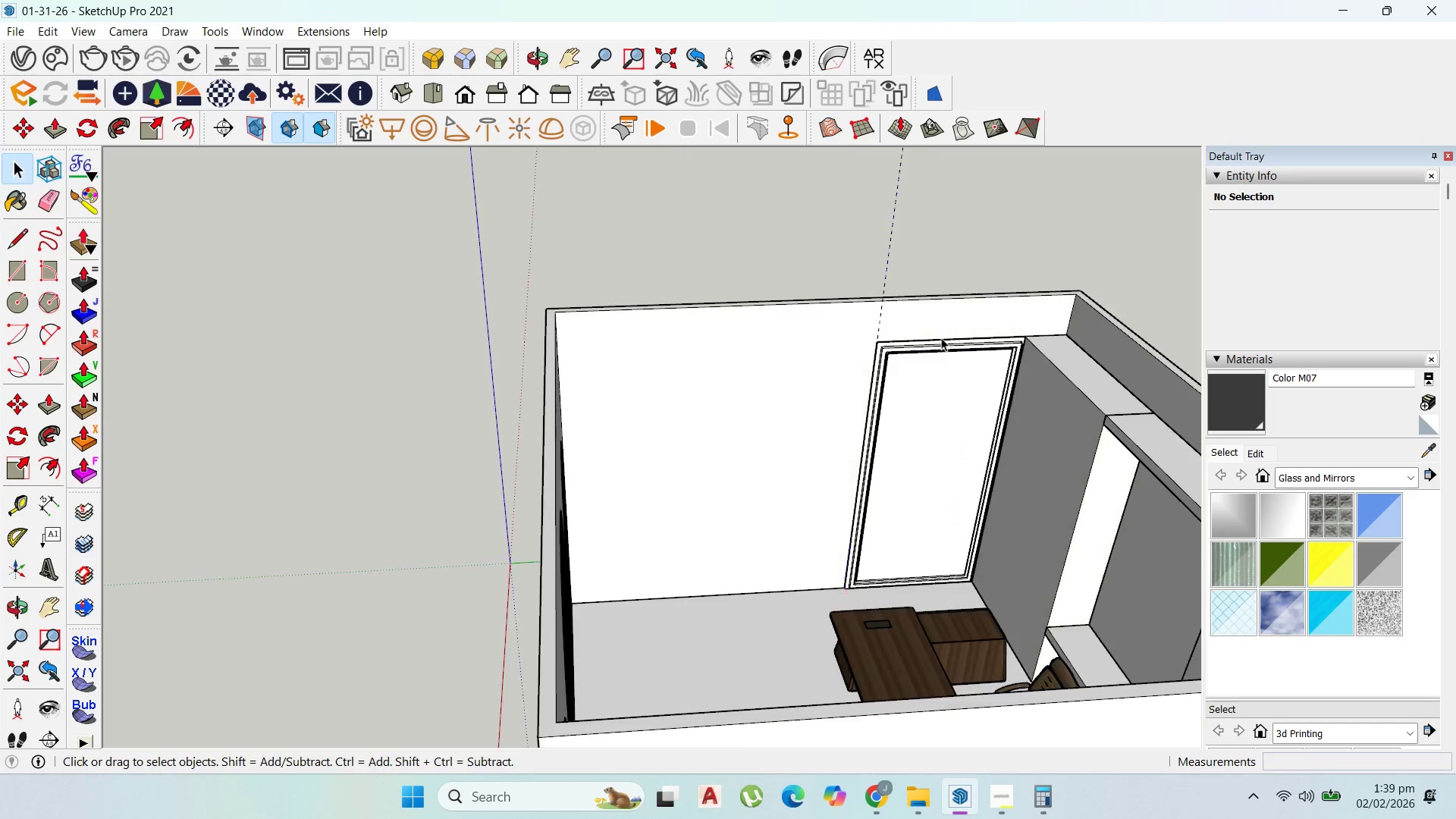 
key(Escape)
 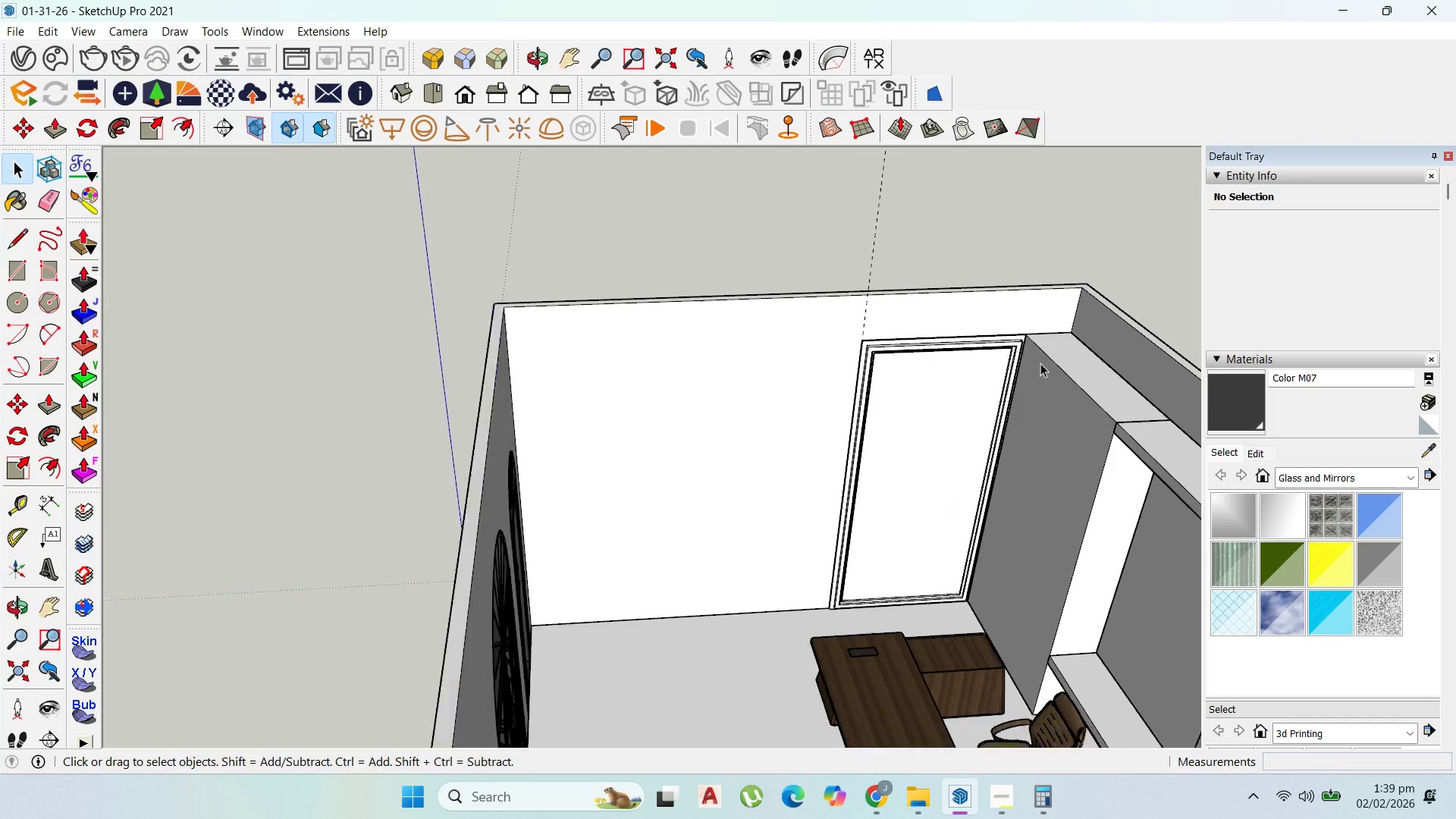 
left_click([1003, 345])
 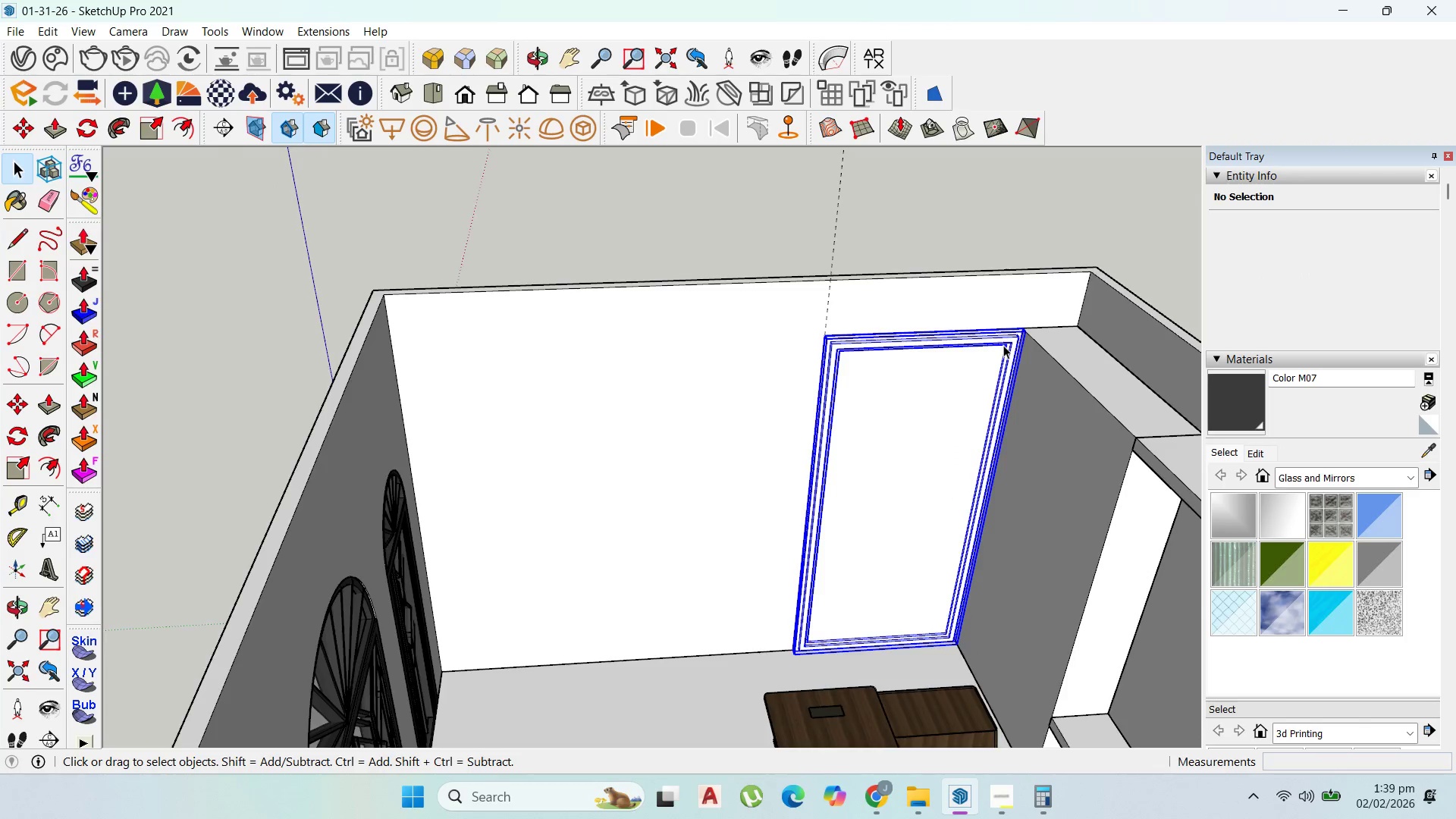 
scroll: coordinate [657, 460], scroll_direction: up, amount: 33.0
 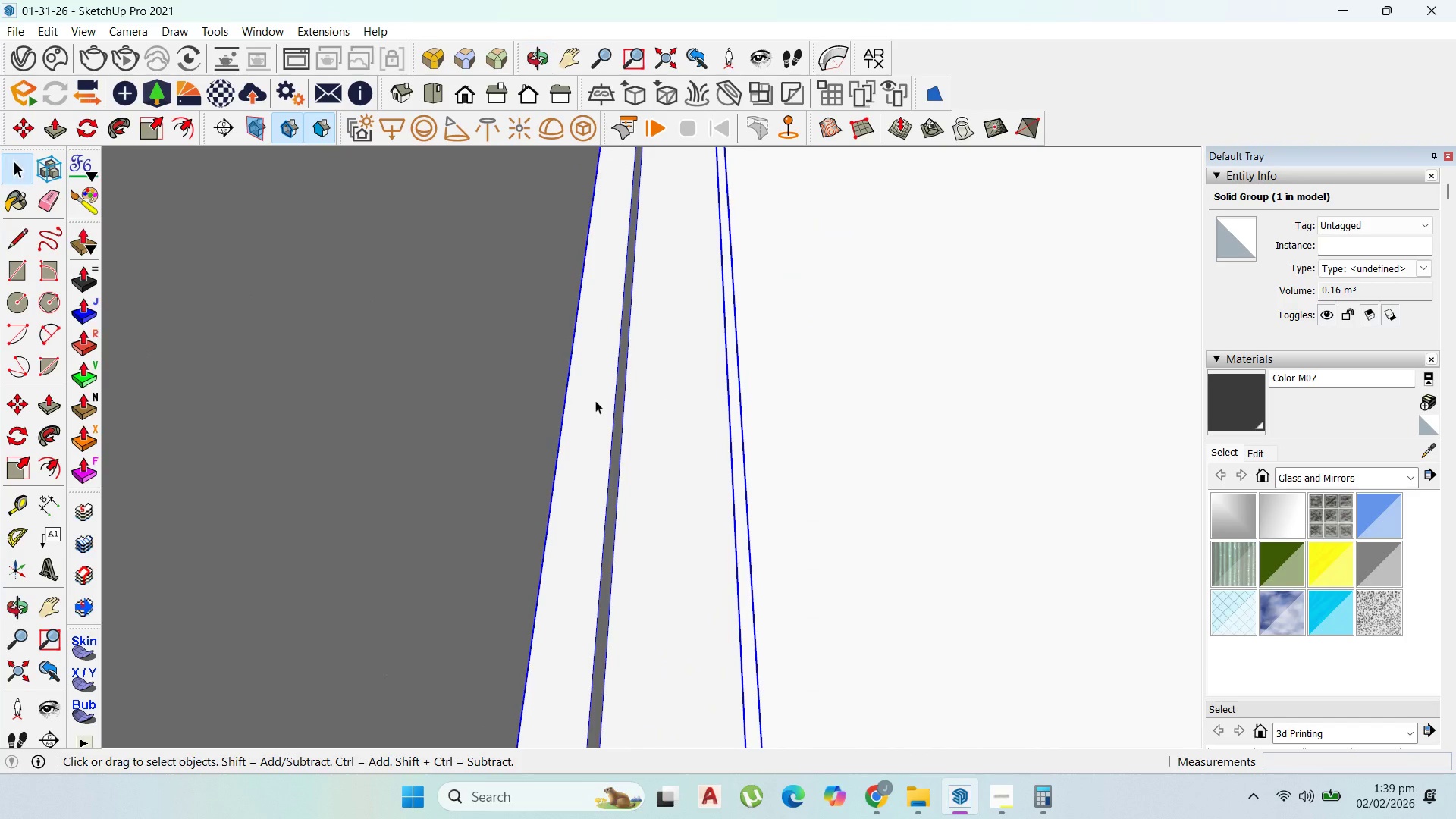 
double_click([595, 400])
 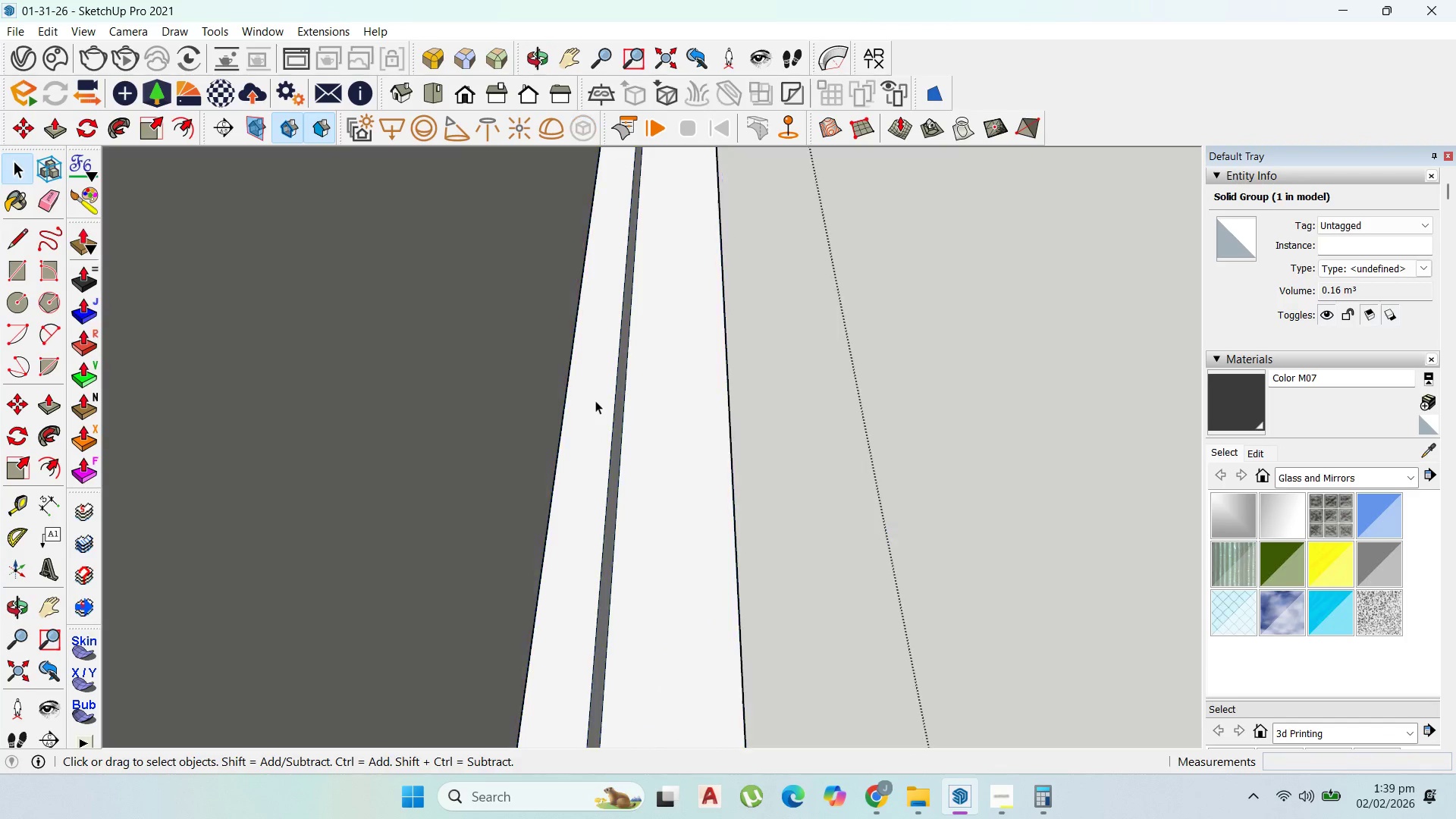 
triple_click([595, 400])
 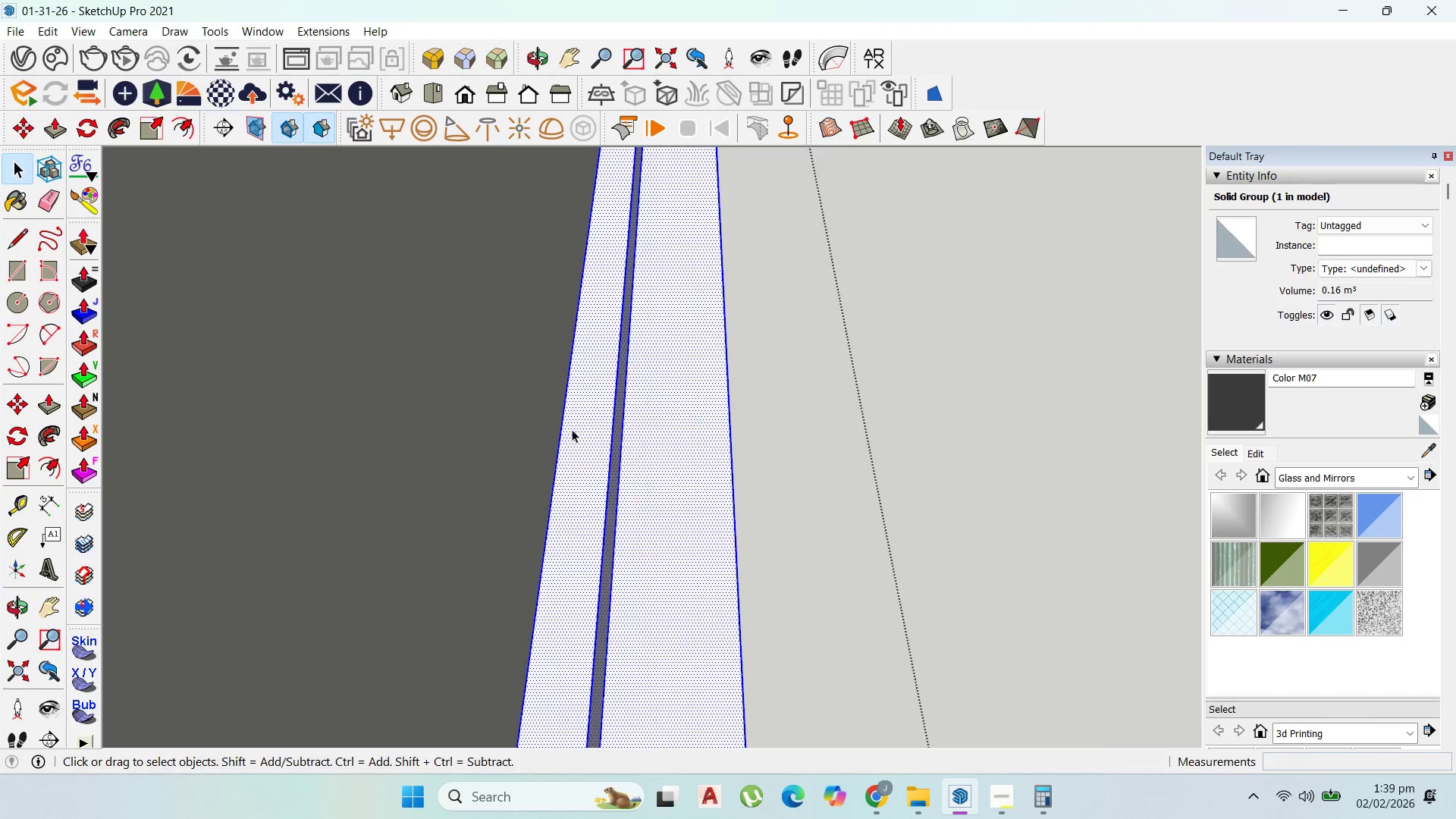 
scroll: coordinate [571, 431], scroll_direction: up, amount: 3.0
 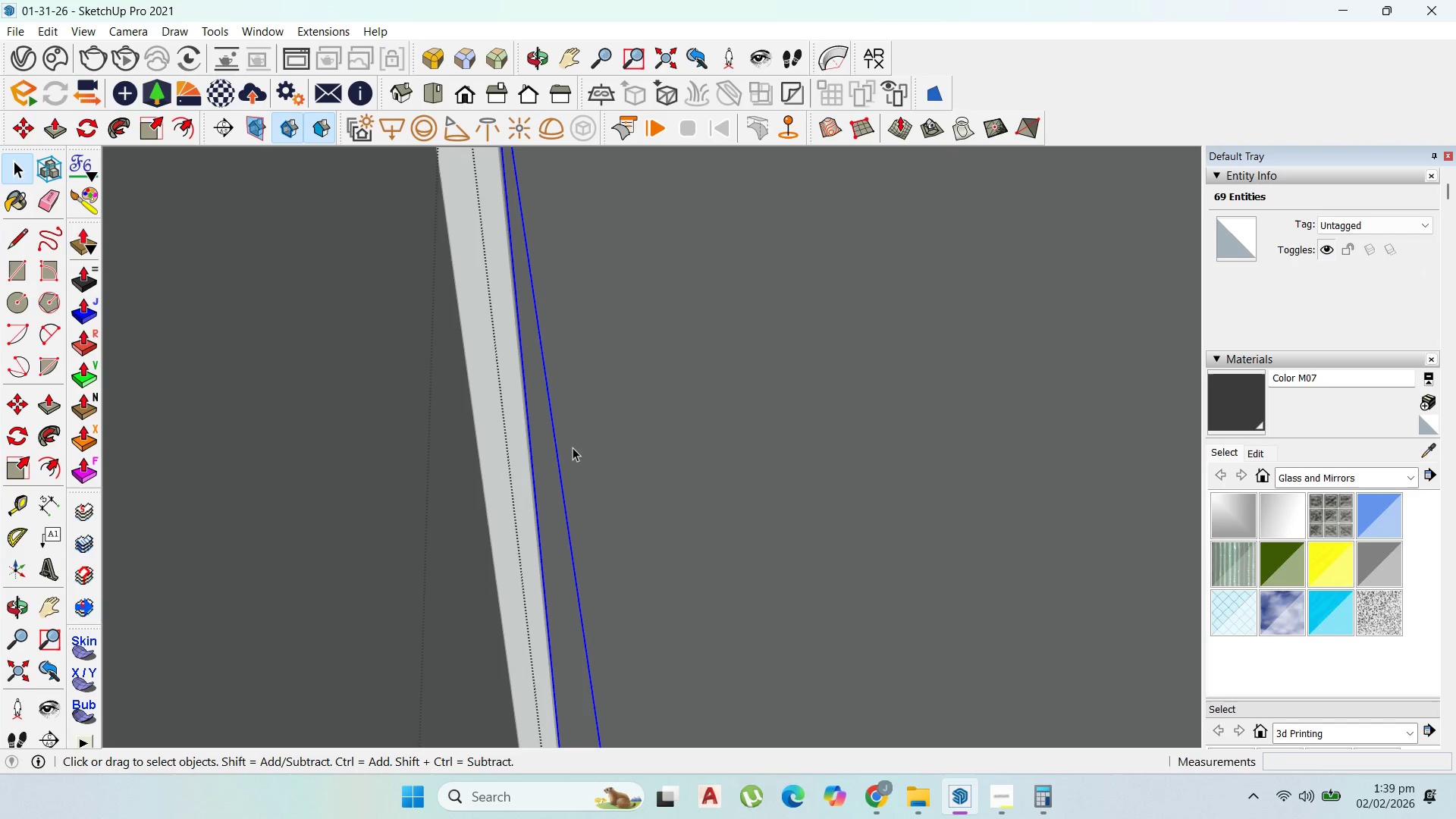 
key(P)
 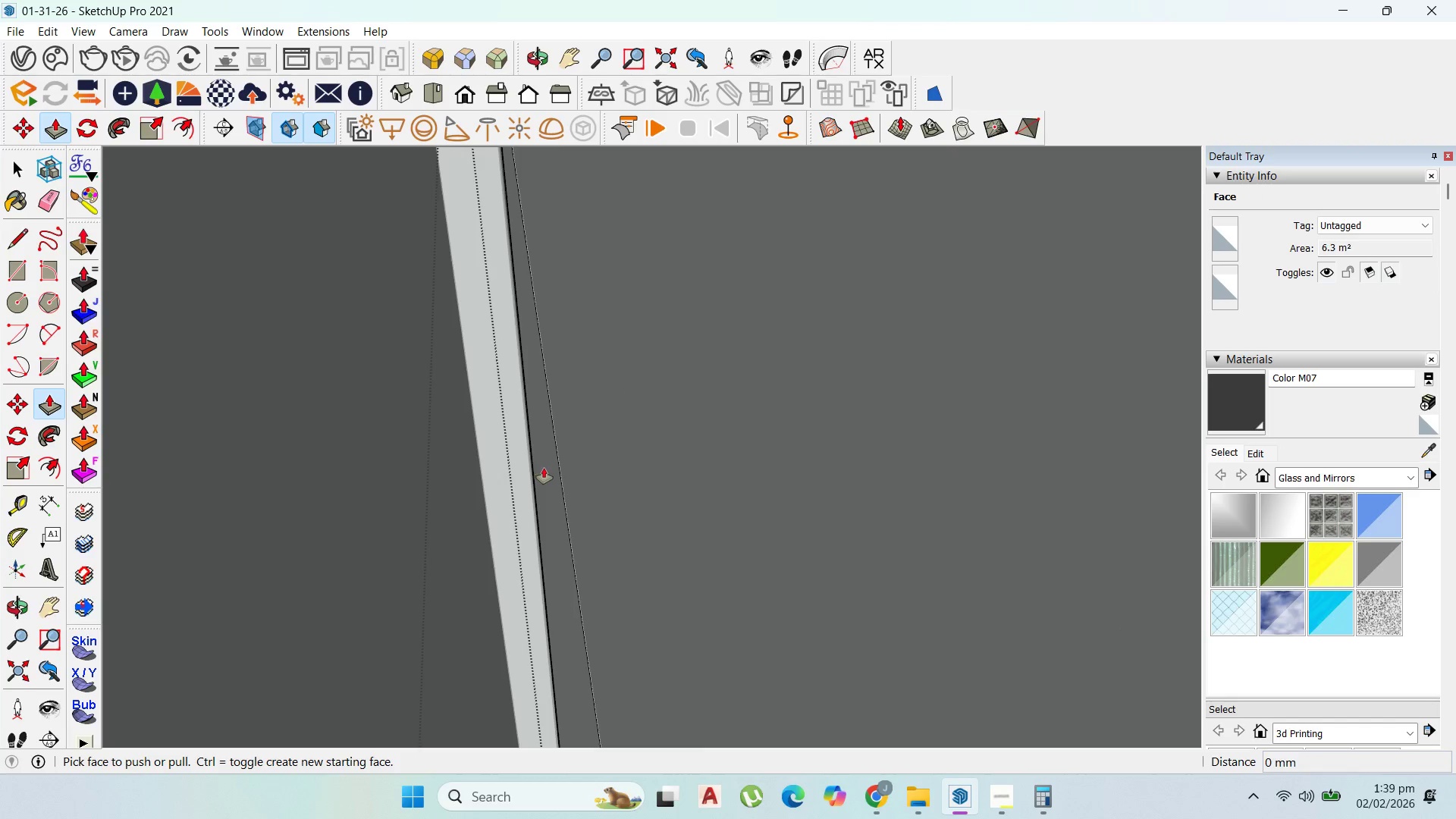 
left_click([544, 468])
 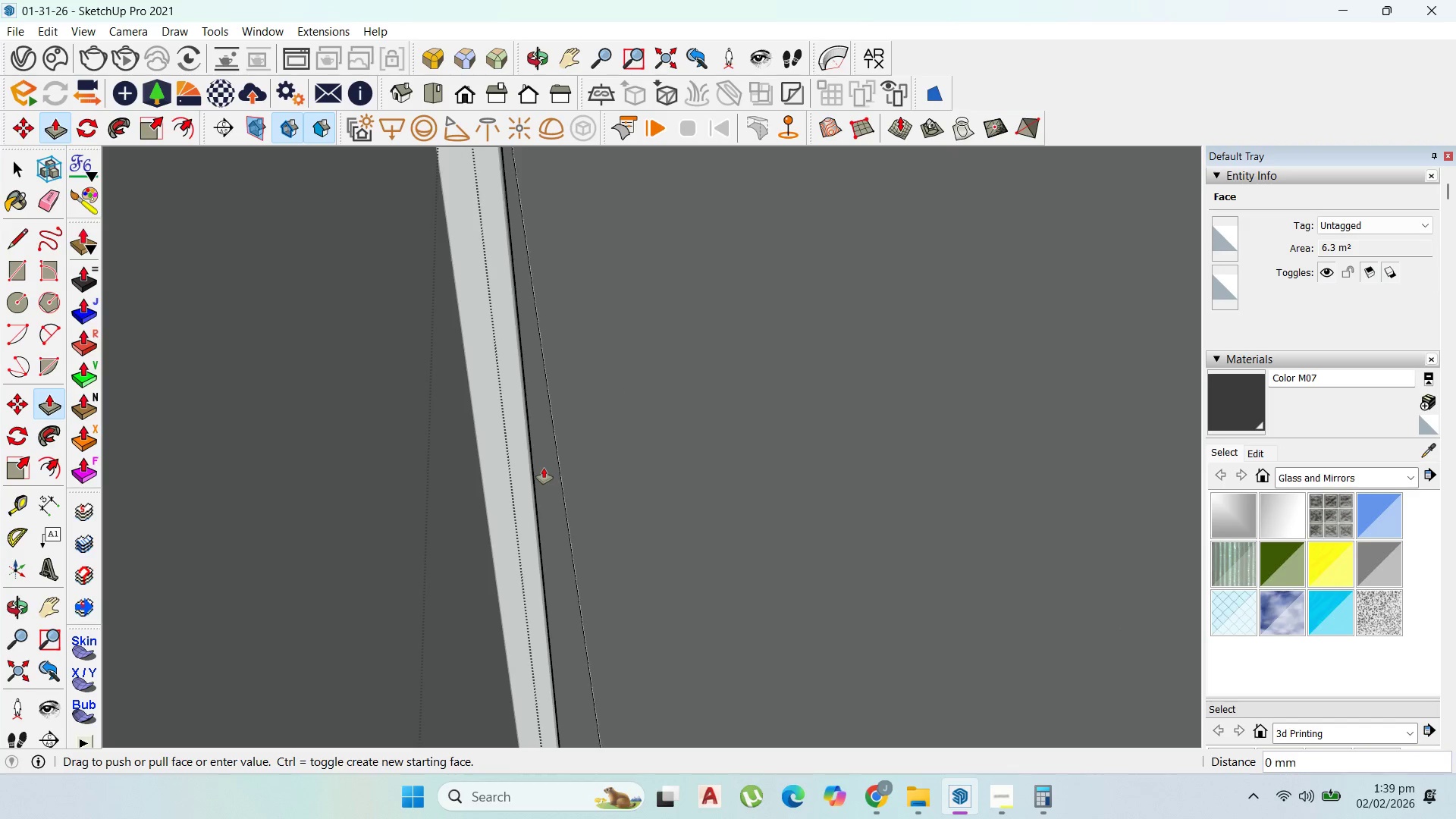 
scroll: coordinate [544, 468], scroll_direction: up, amount: 1.0
 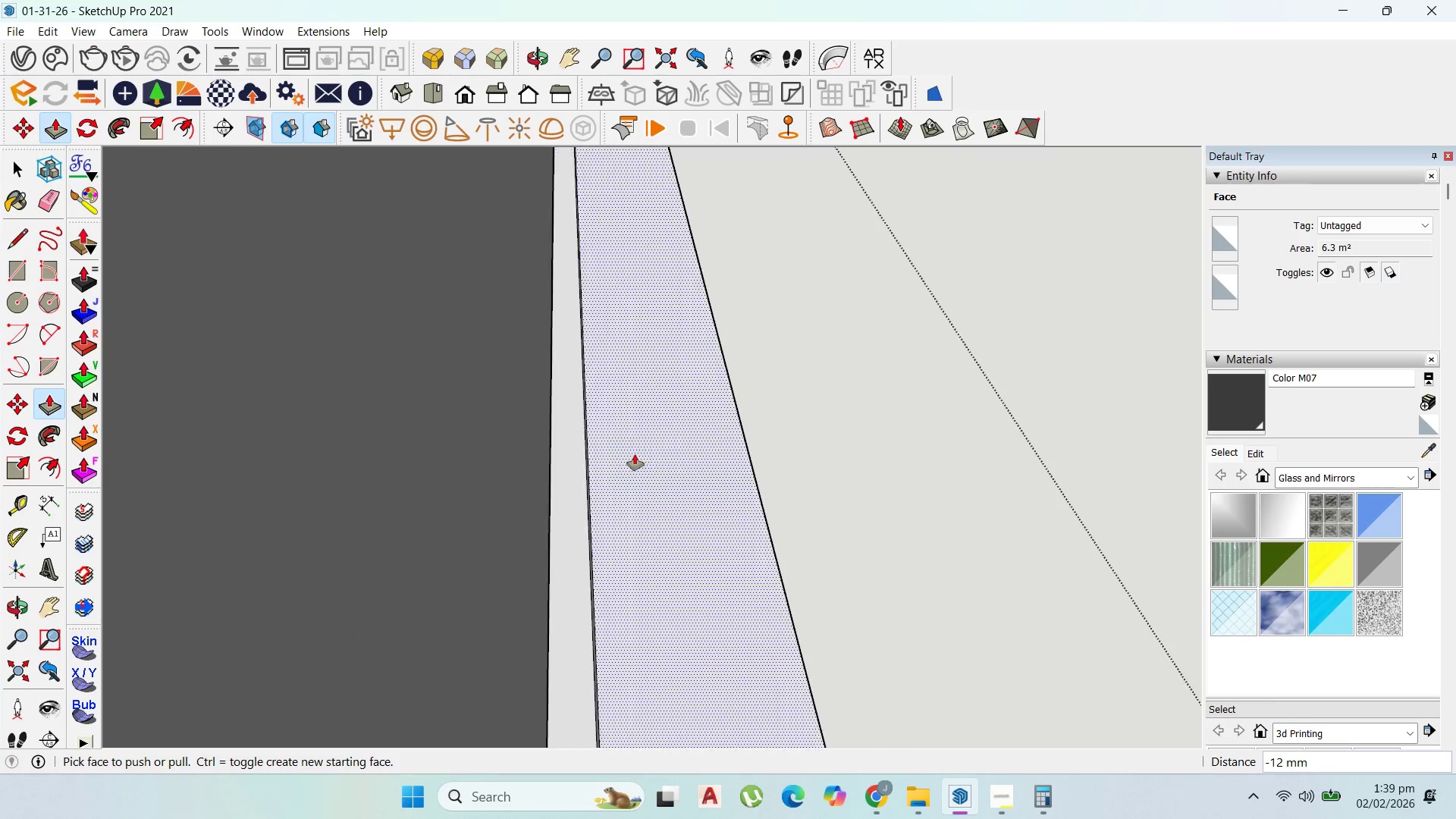 
scroll: coordinate [595, 507], scroll_direction: down, amount: 6.0
 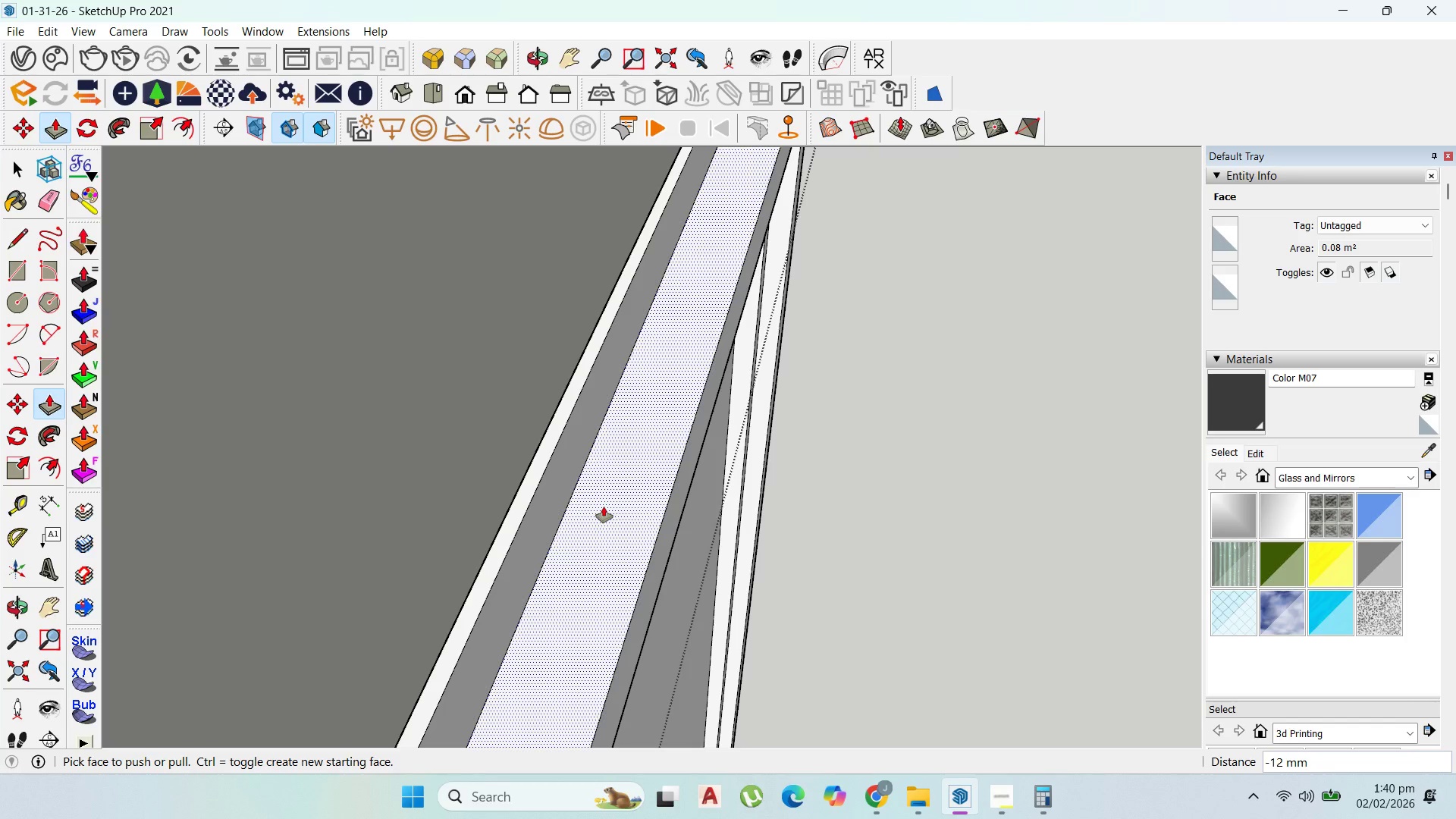 
wait(14.55)
 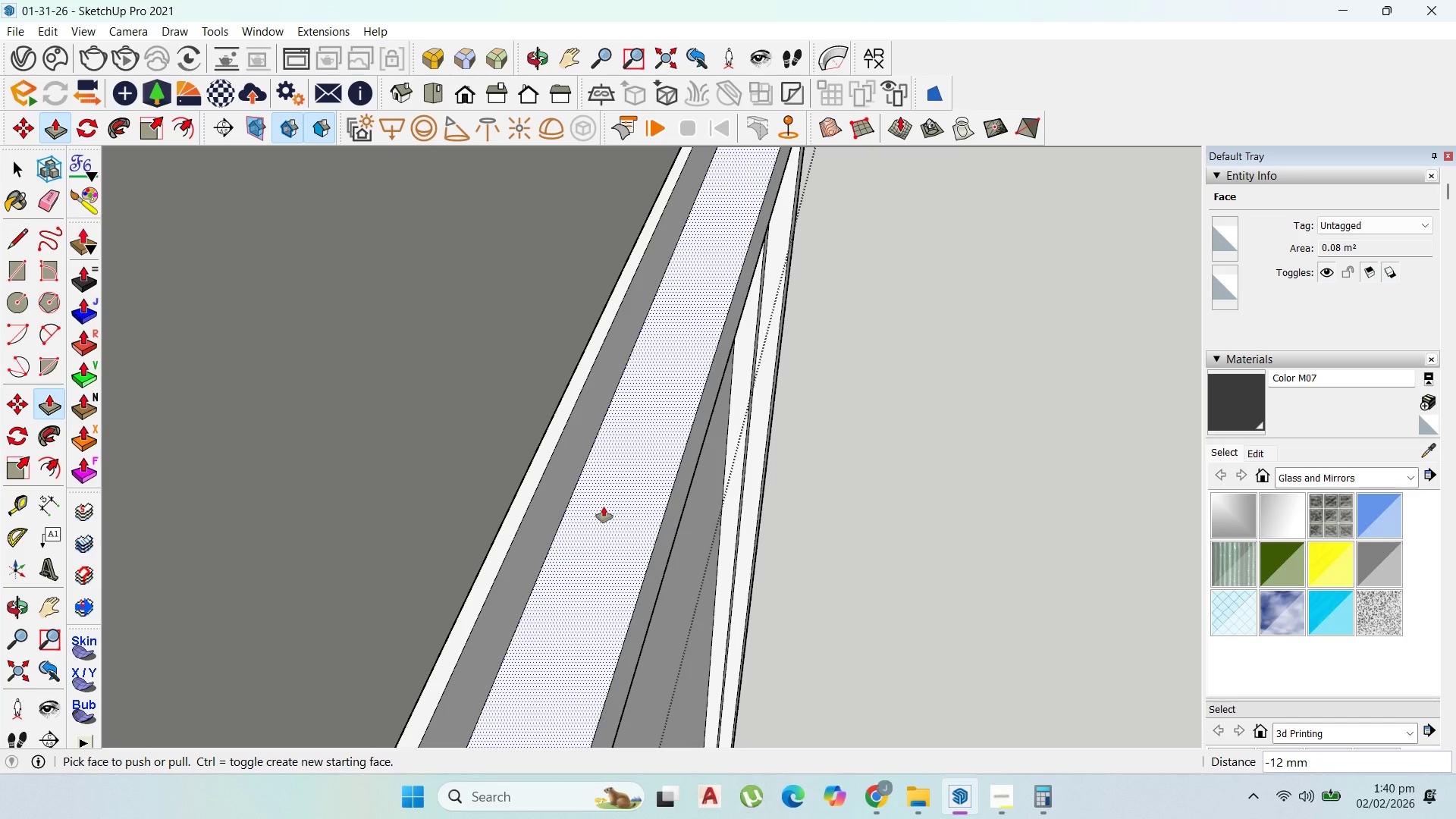 
left_click([16, 174])
 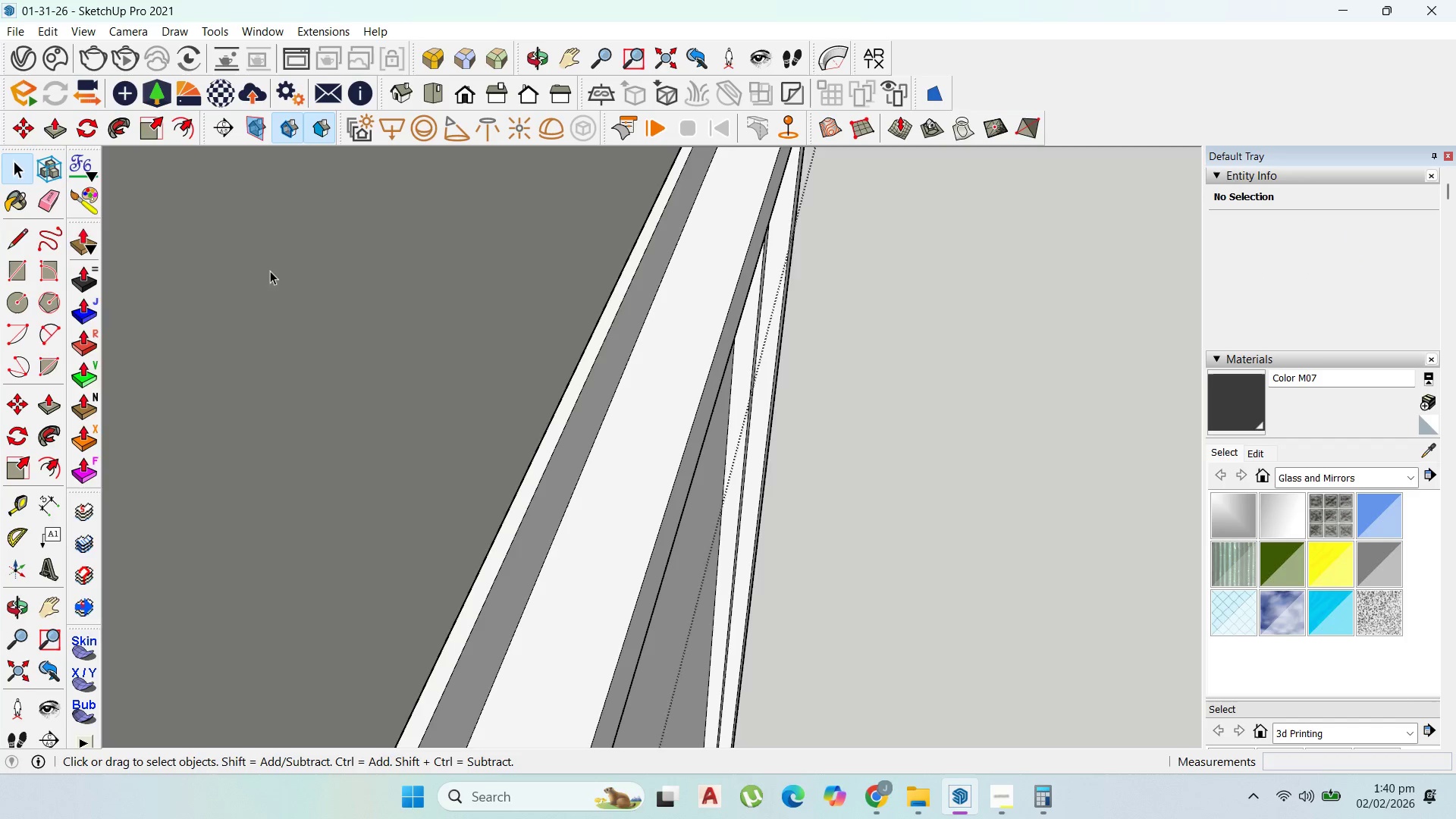 
key(Escape)
 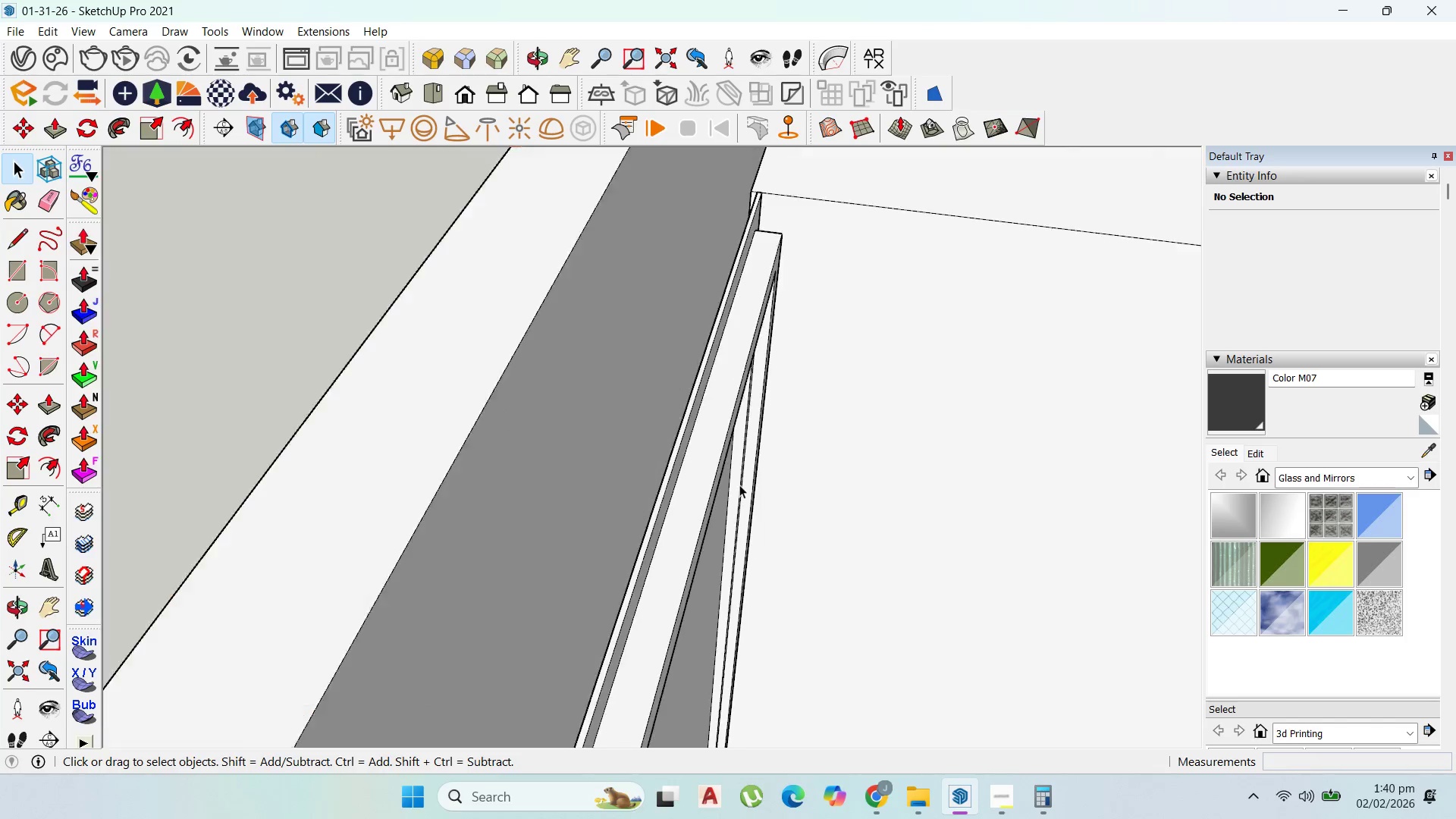 
scroll: coordinate [746, 495], scroll_direction: down, amount: 8.0
 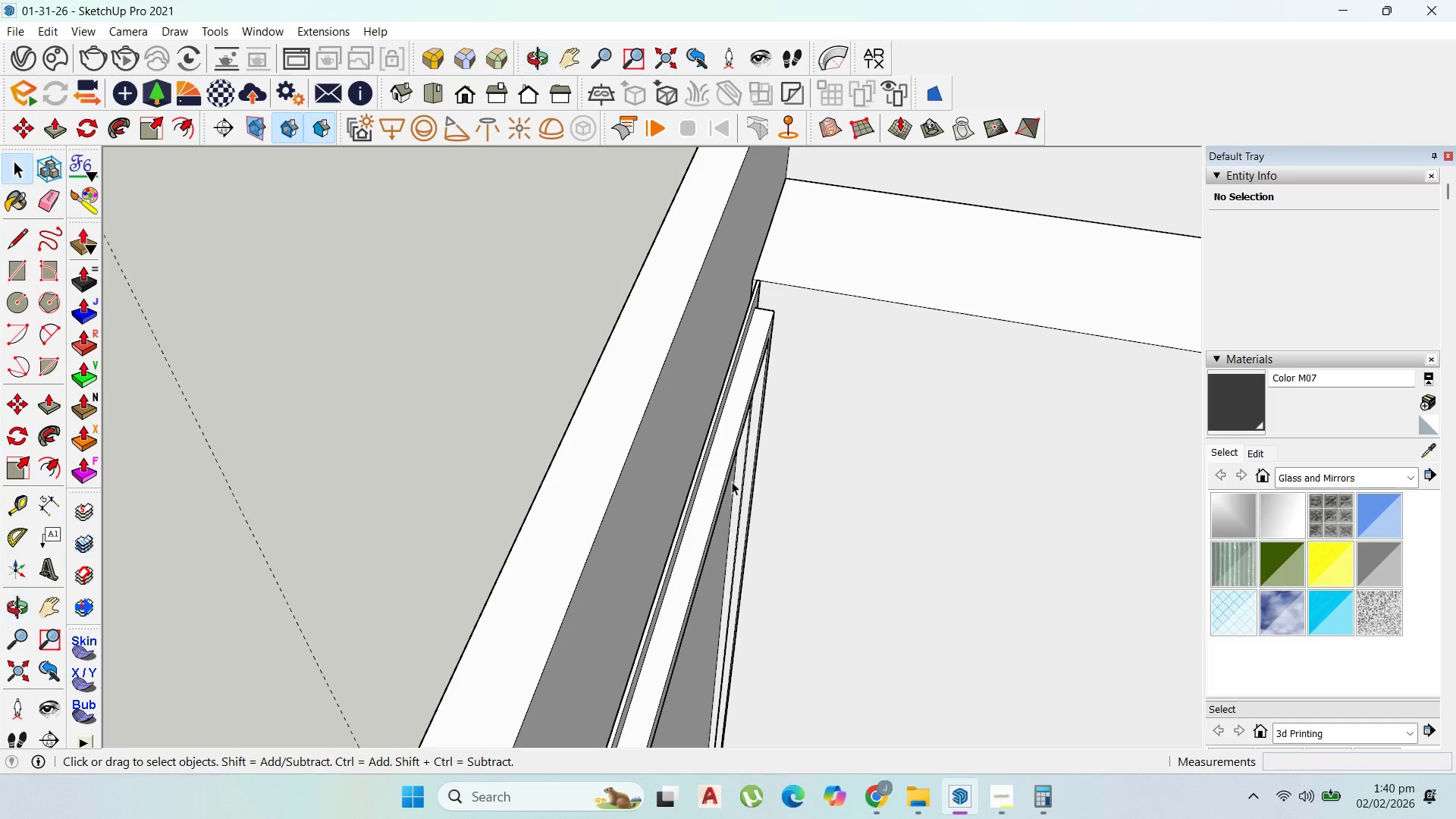 
left_click([759, 279])
 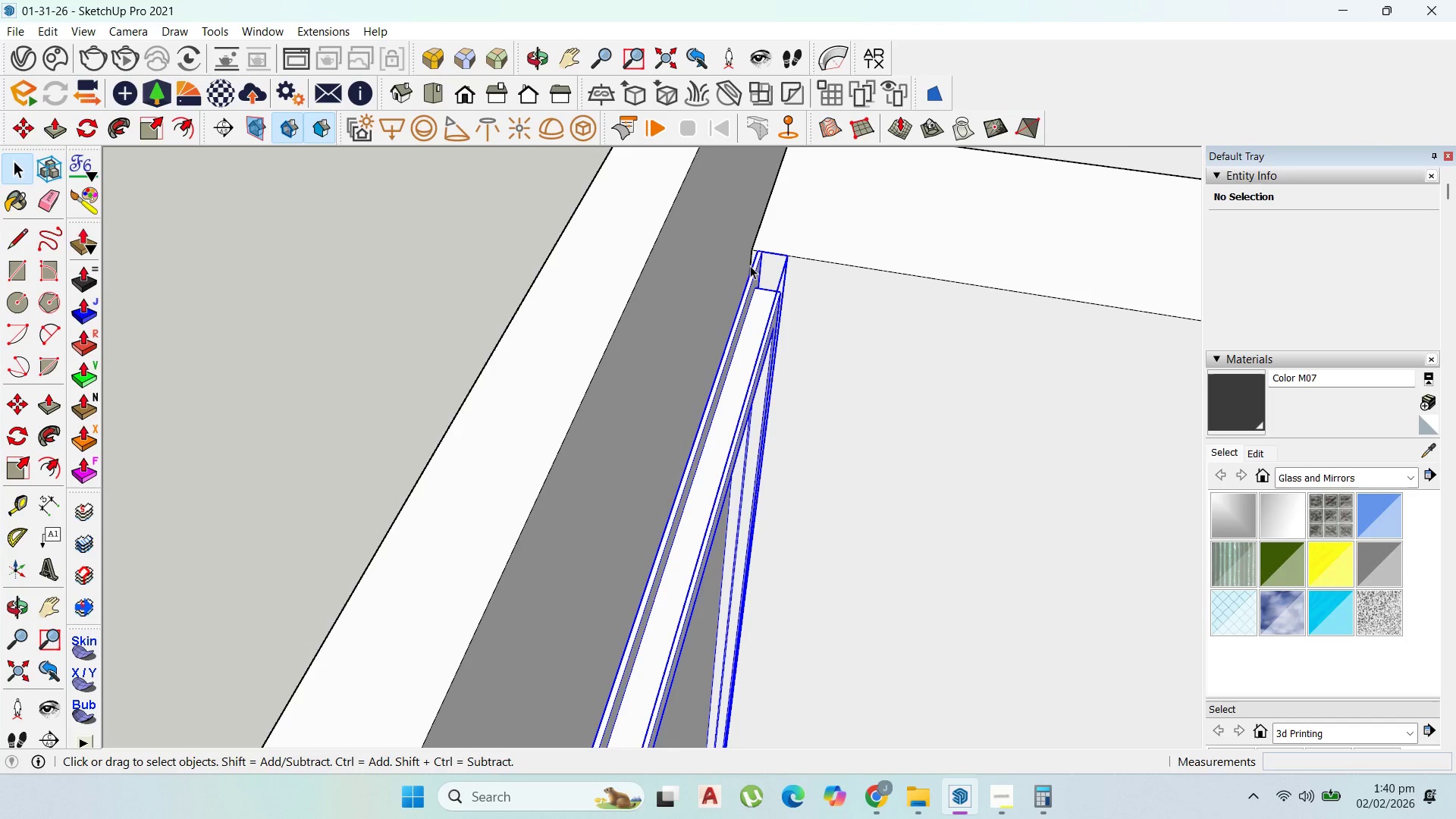 
scroll: coordinate [751, 259], scroll_direction: up, amount: 5.0
 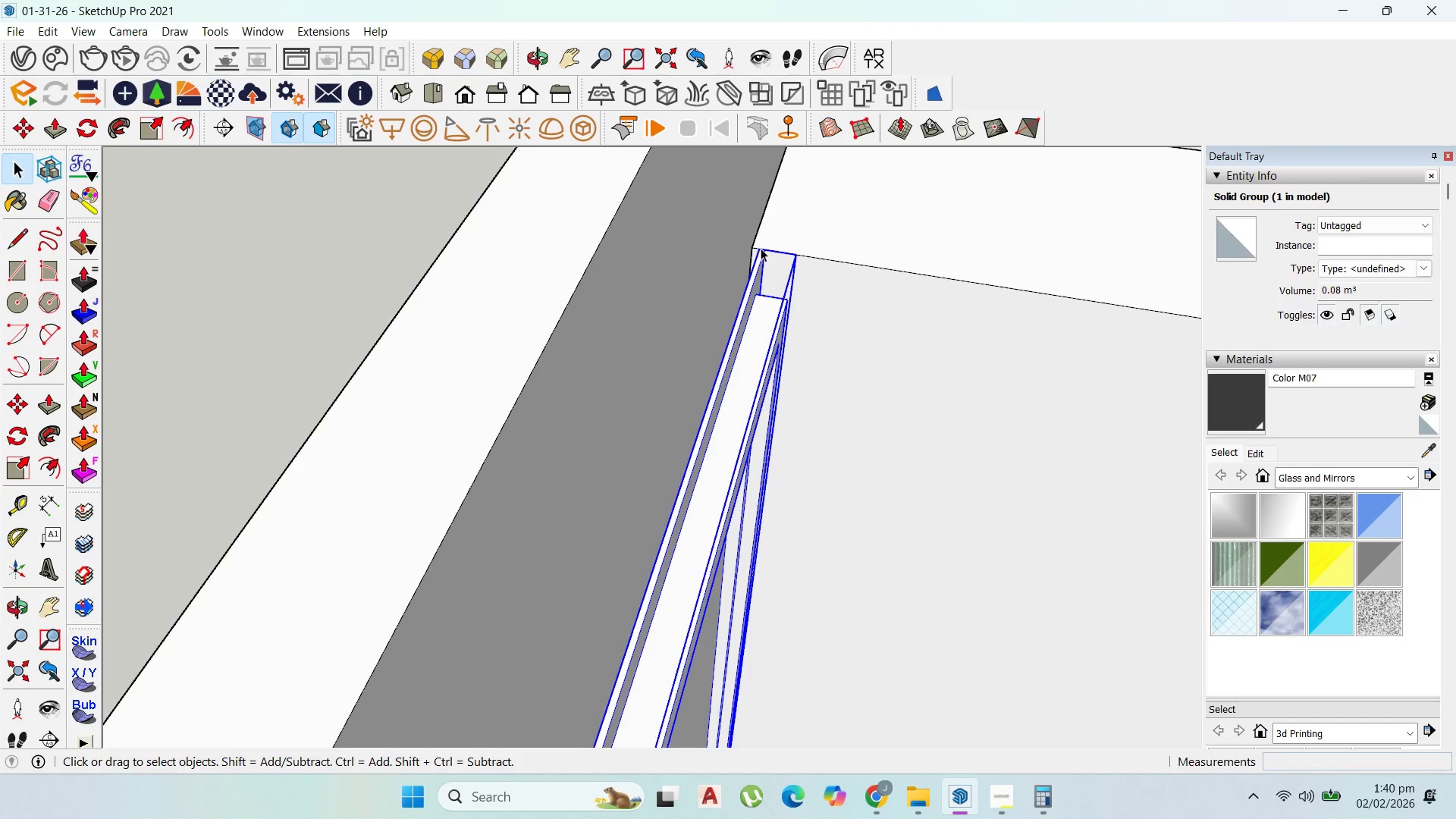 
key(M)
 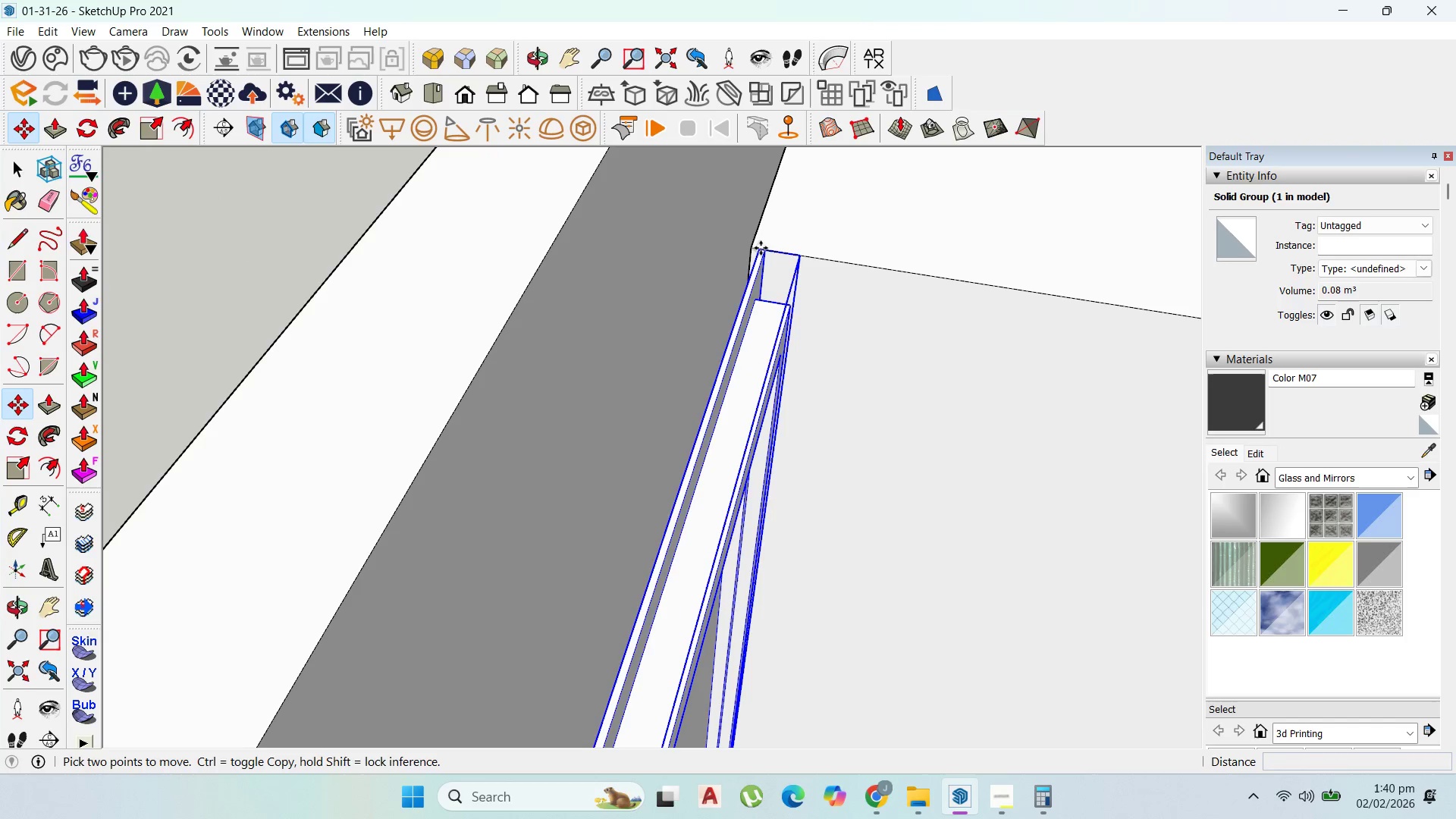 
scroll: coordinate [760, 249], scroll_direction: up, amount: 2.0
 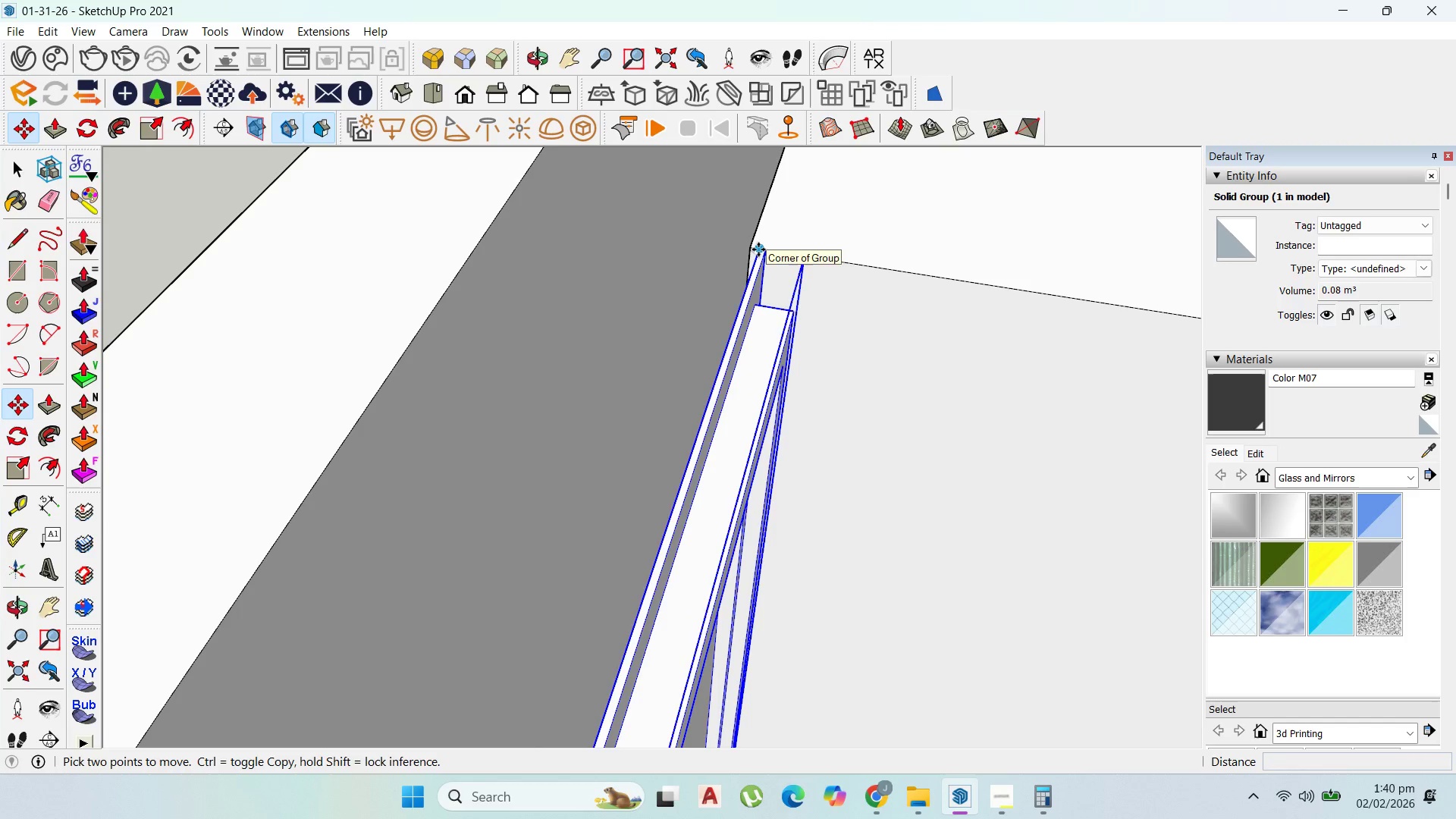 
left_click([758, 249])
 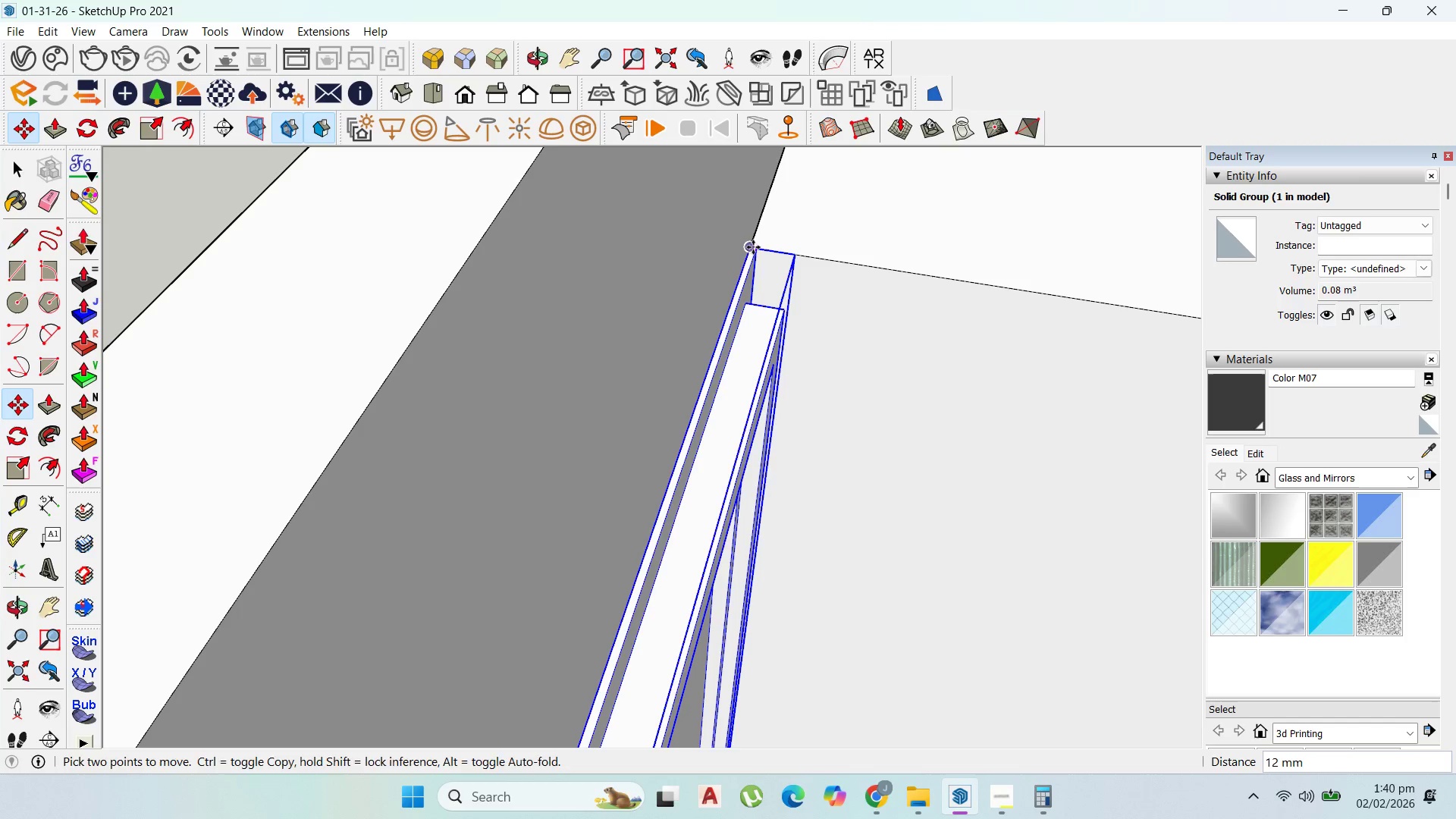 
left_click([753, 247])
 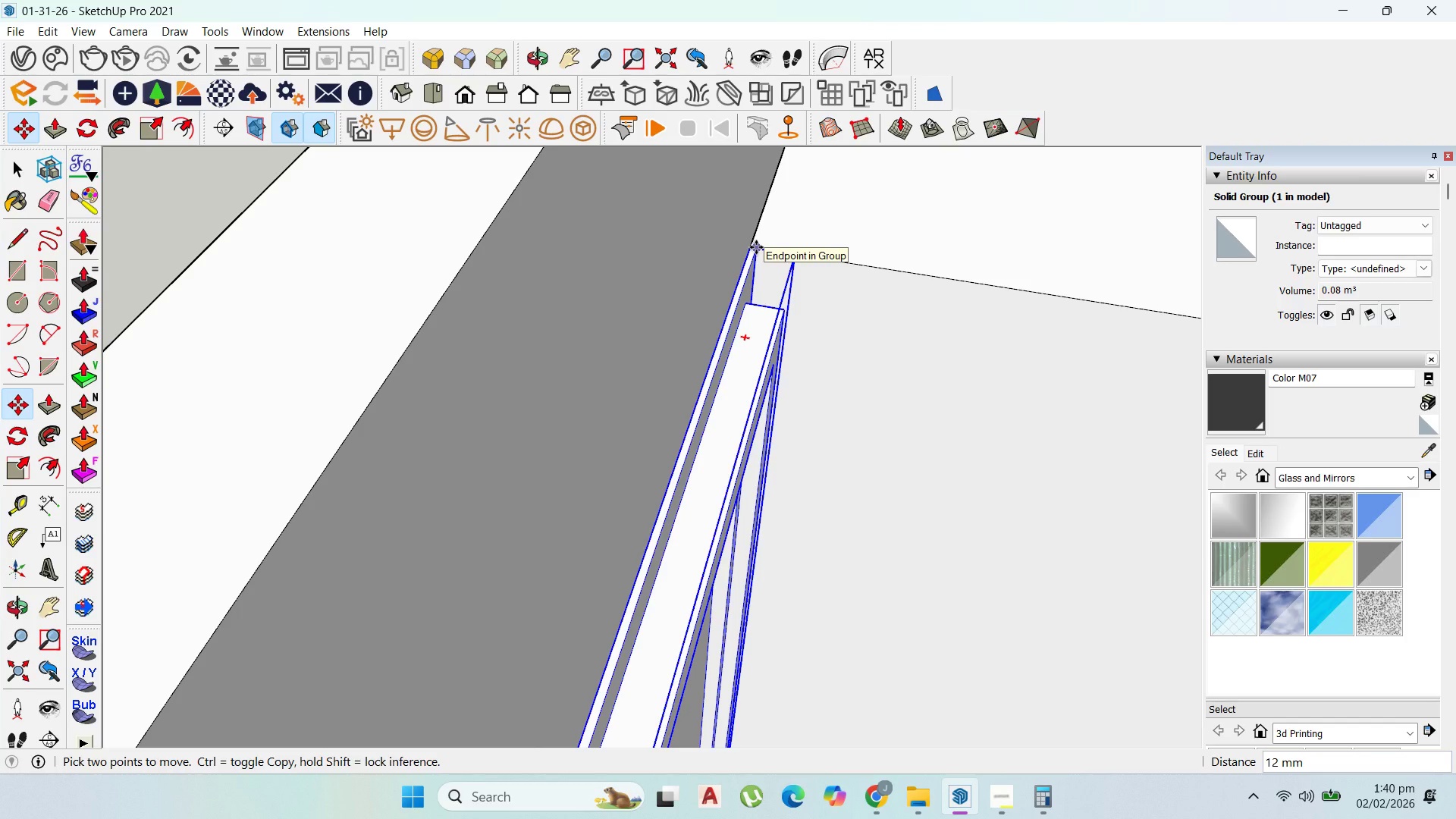 
wait(8.47)
 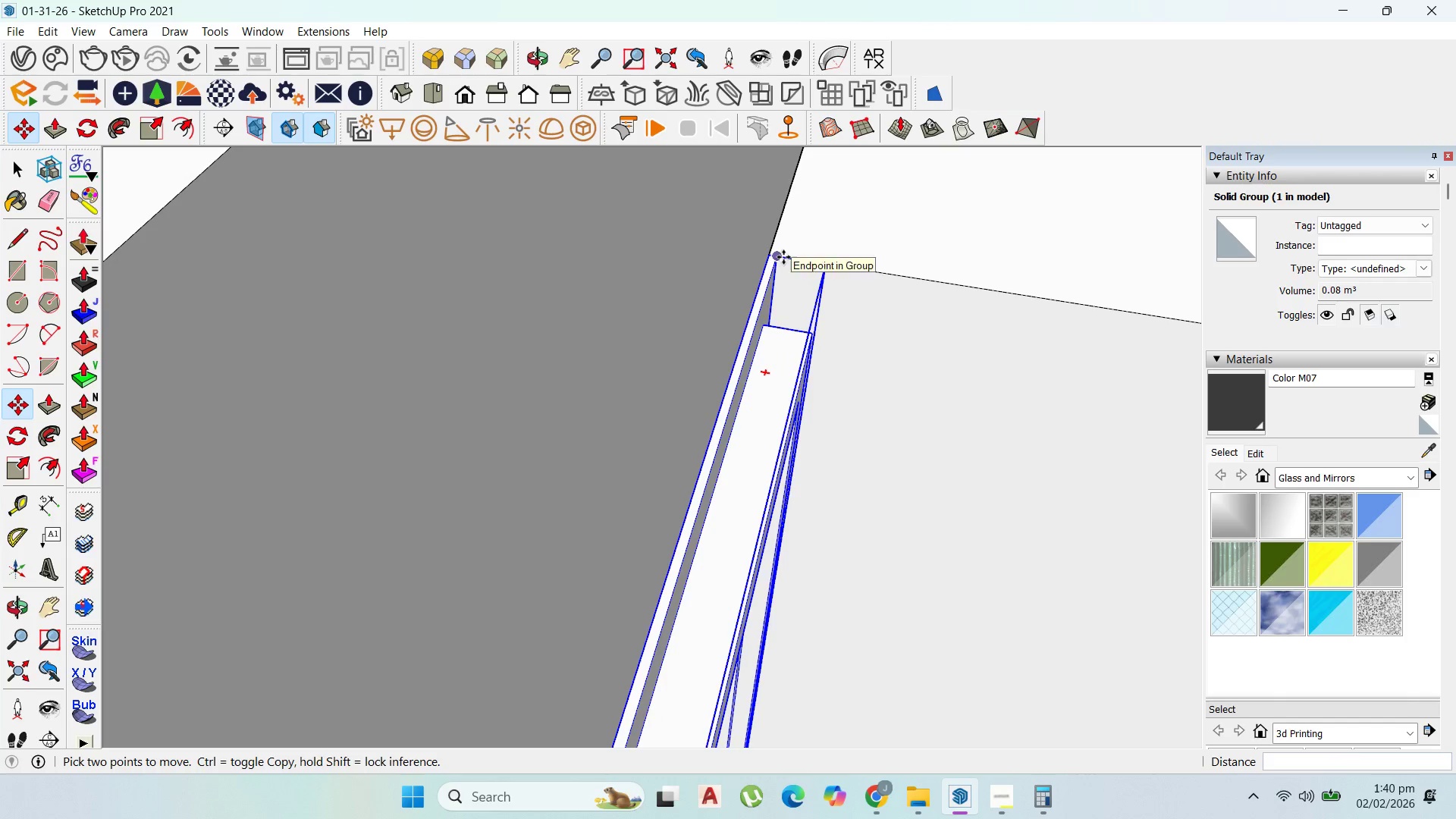 
left_click([783, 257])
 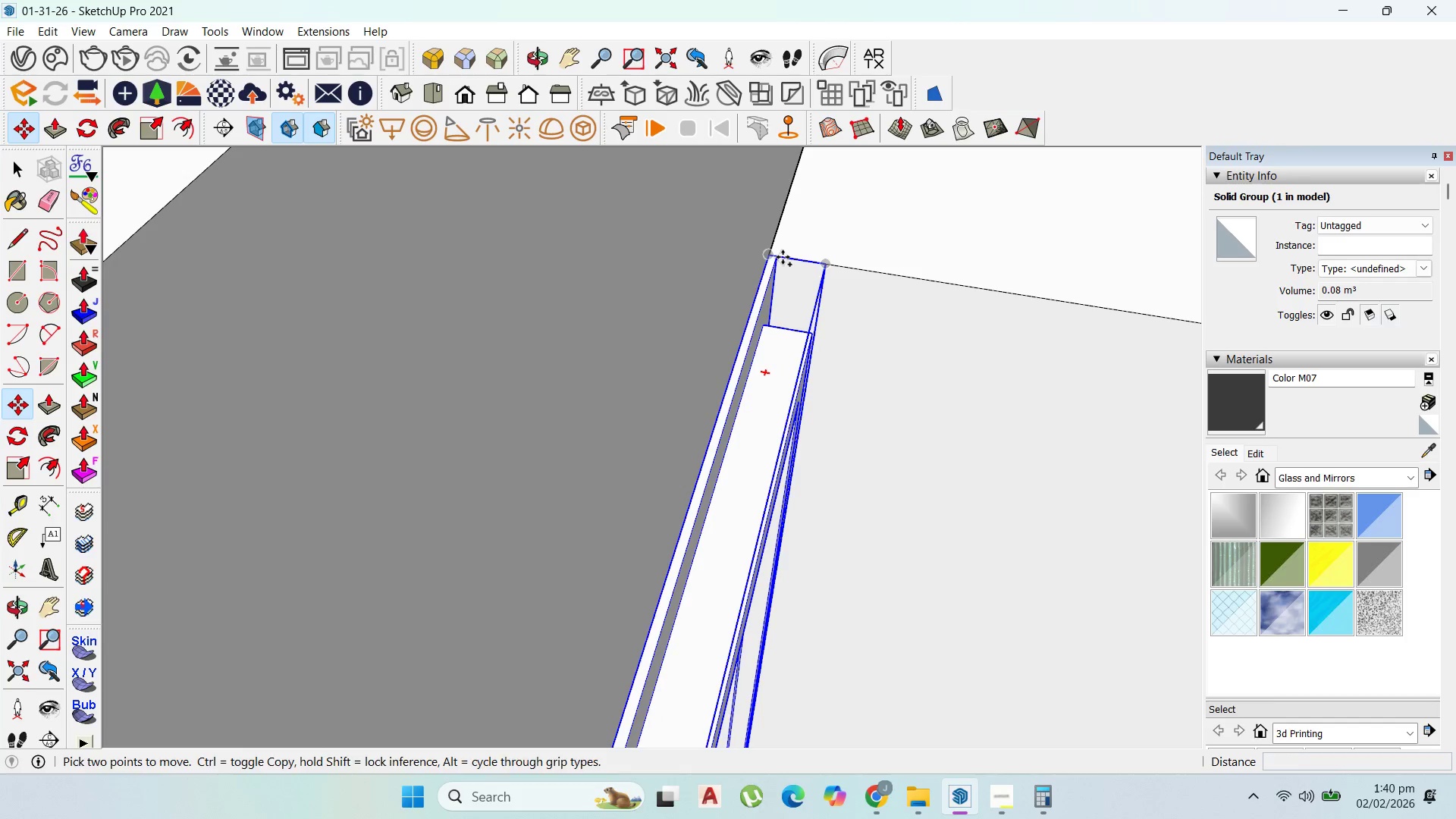 
scroll: coordinate [783, 257], scroll_direction: up, amount: 2.0
 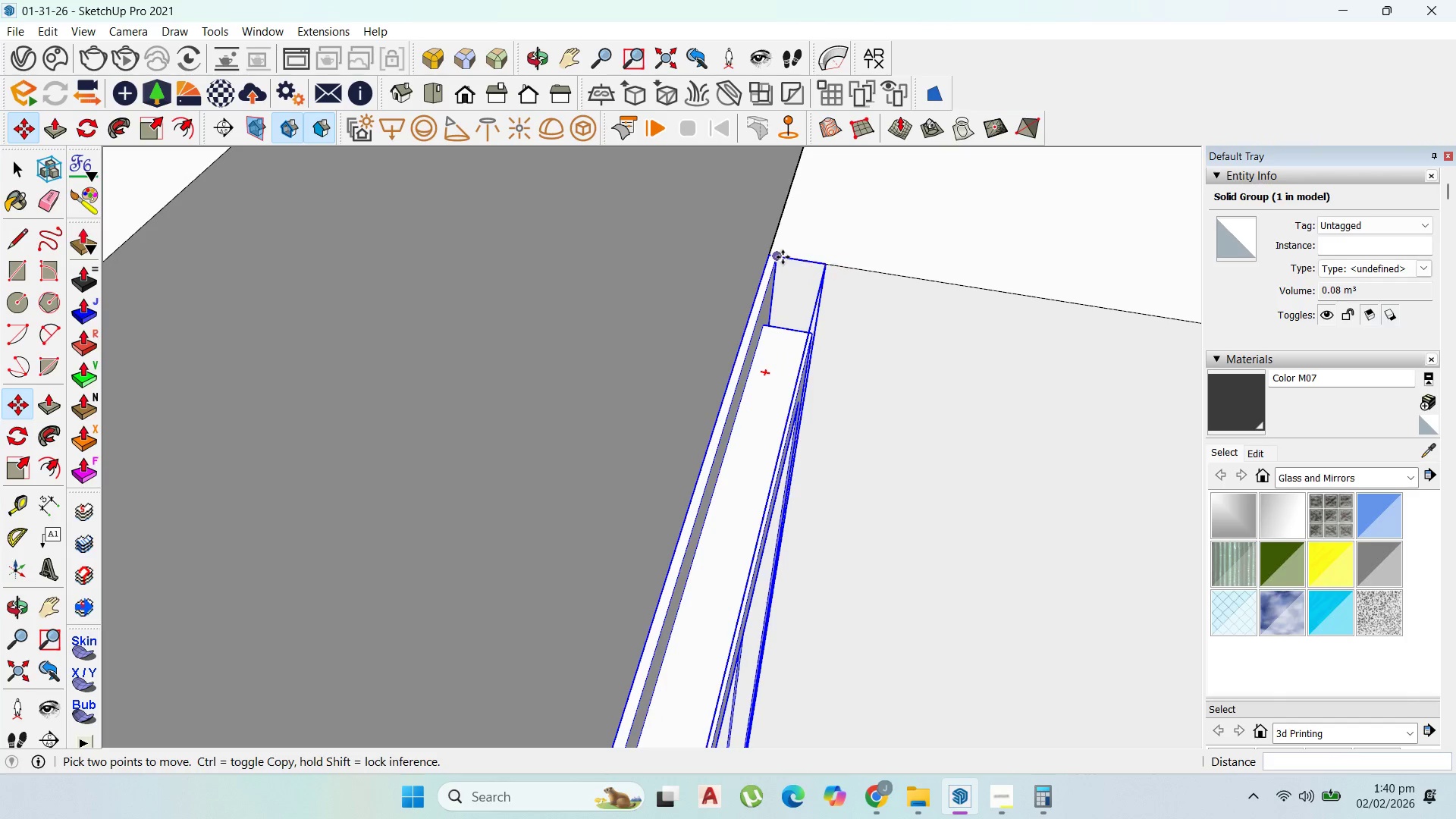 
key(Control+ControlLeft)
 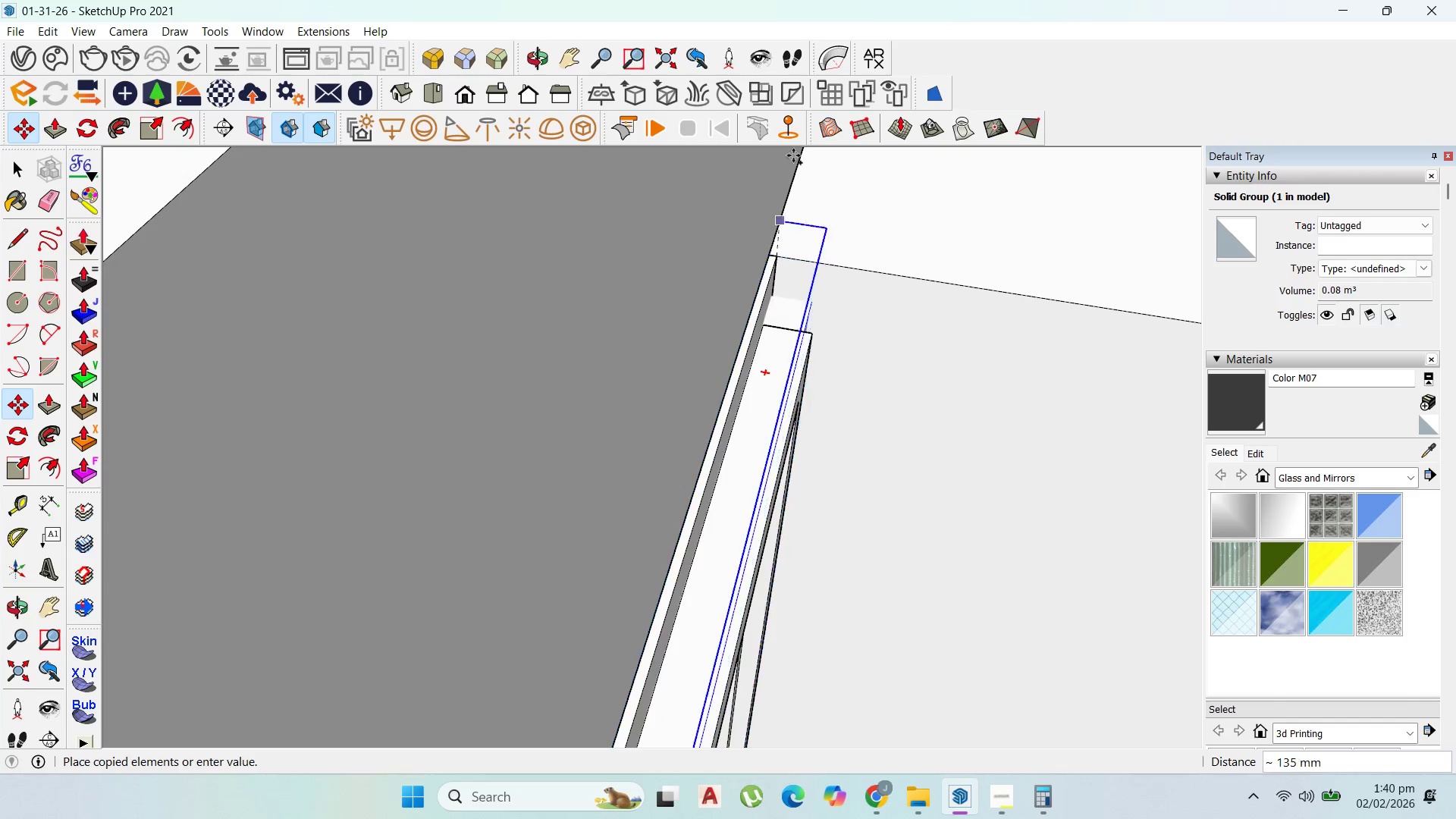 
scroll: coordinate [849, 176], scroll_direction: down, amount: 32.0
 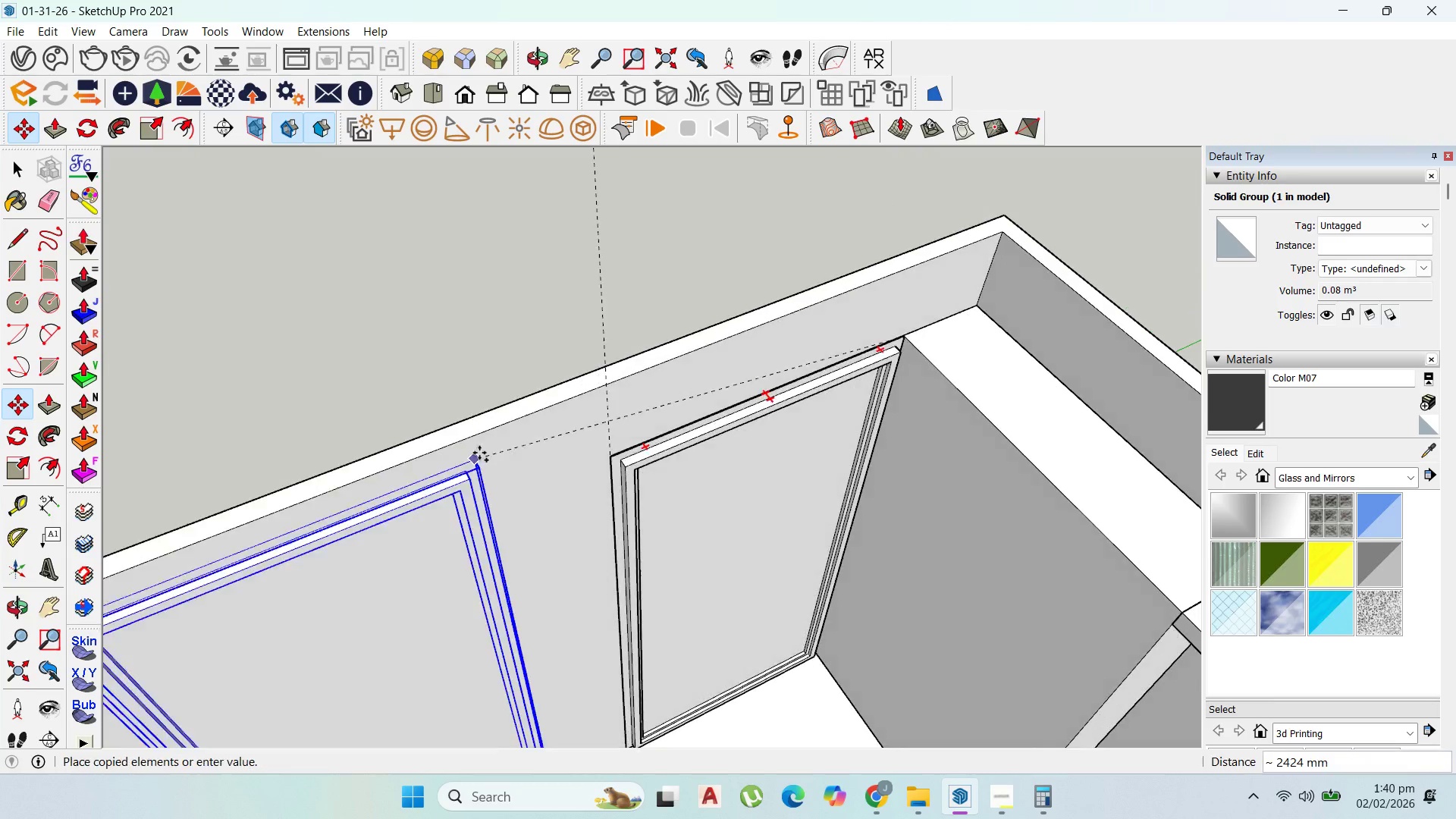 
scroll: coordinate [676, 458], scroll_direction: up, amount: 16.0
 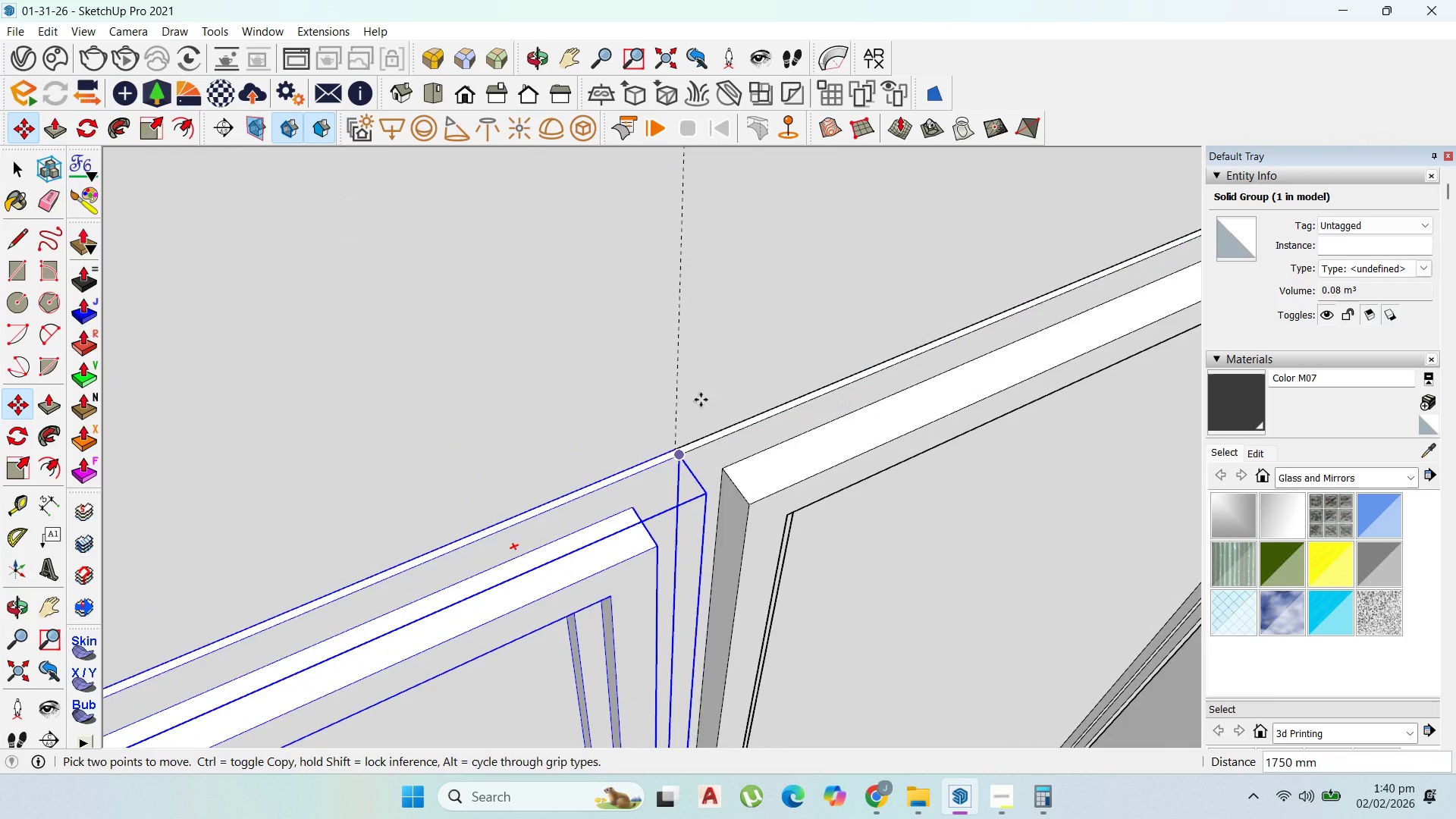 
scroll: coordinate [735, 327], scroll_direction: down, amount: 15.0
 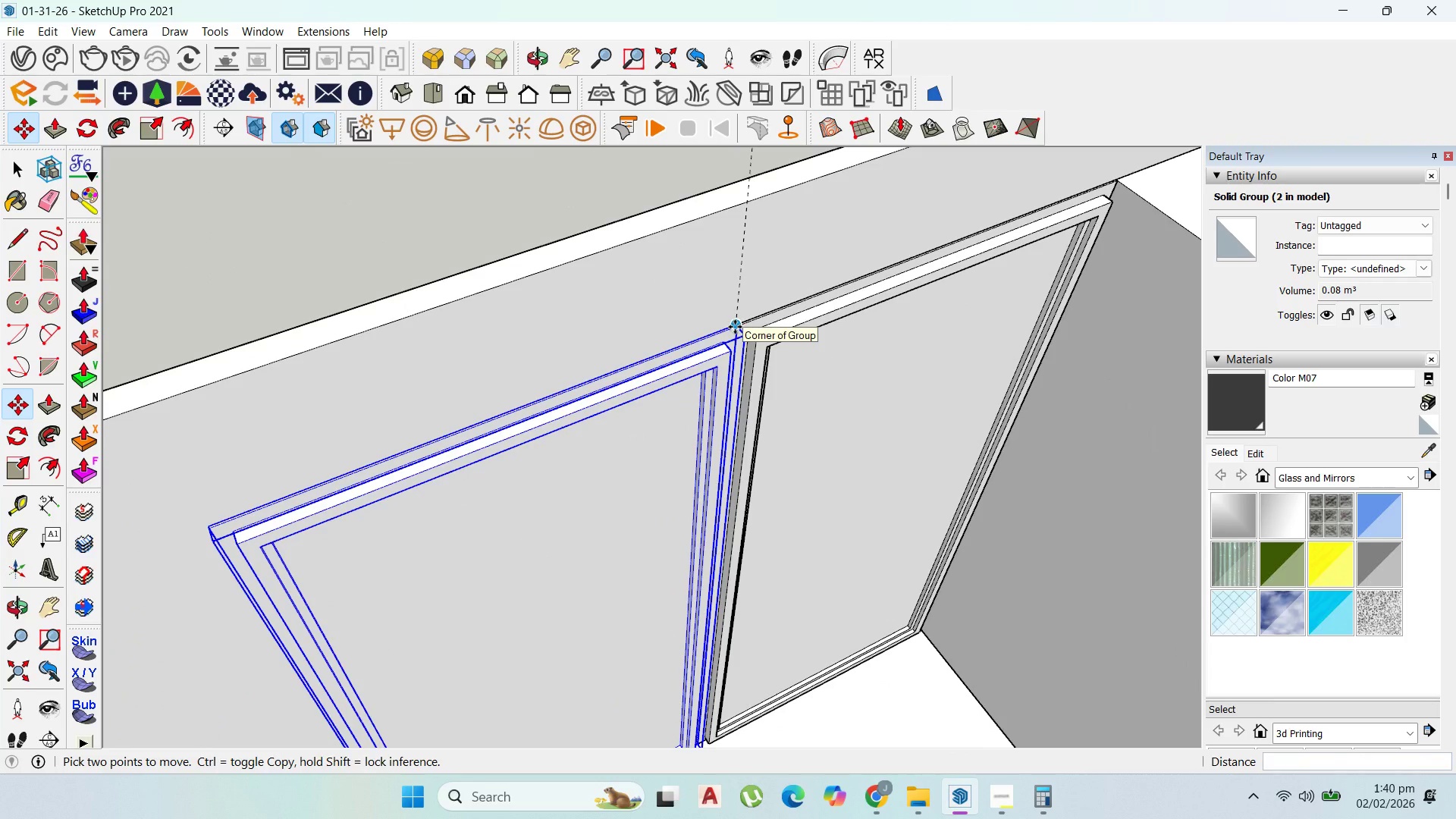 
left_click([735, 327])
 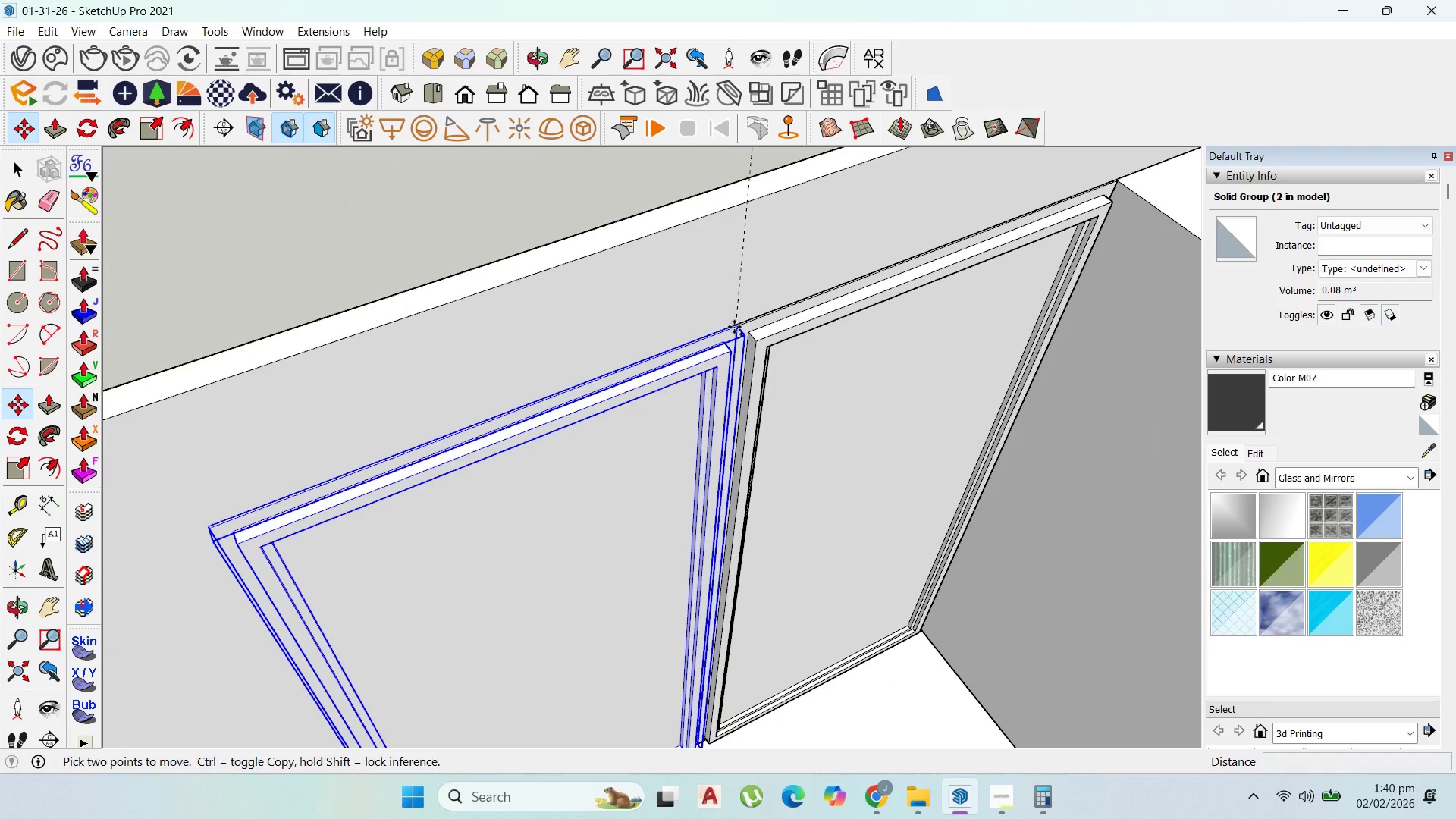 
key(Control+ControlLeft)
 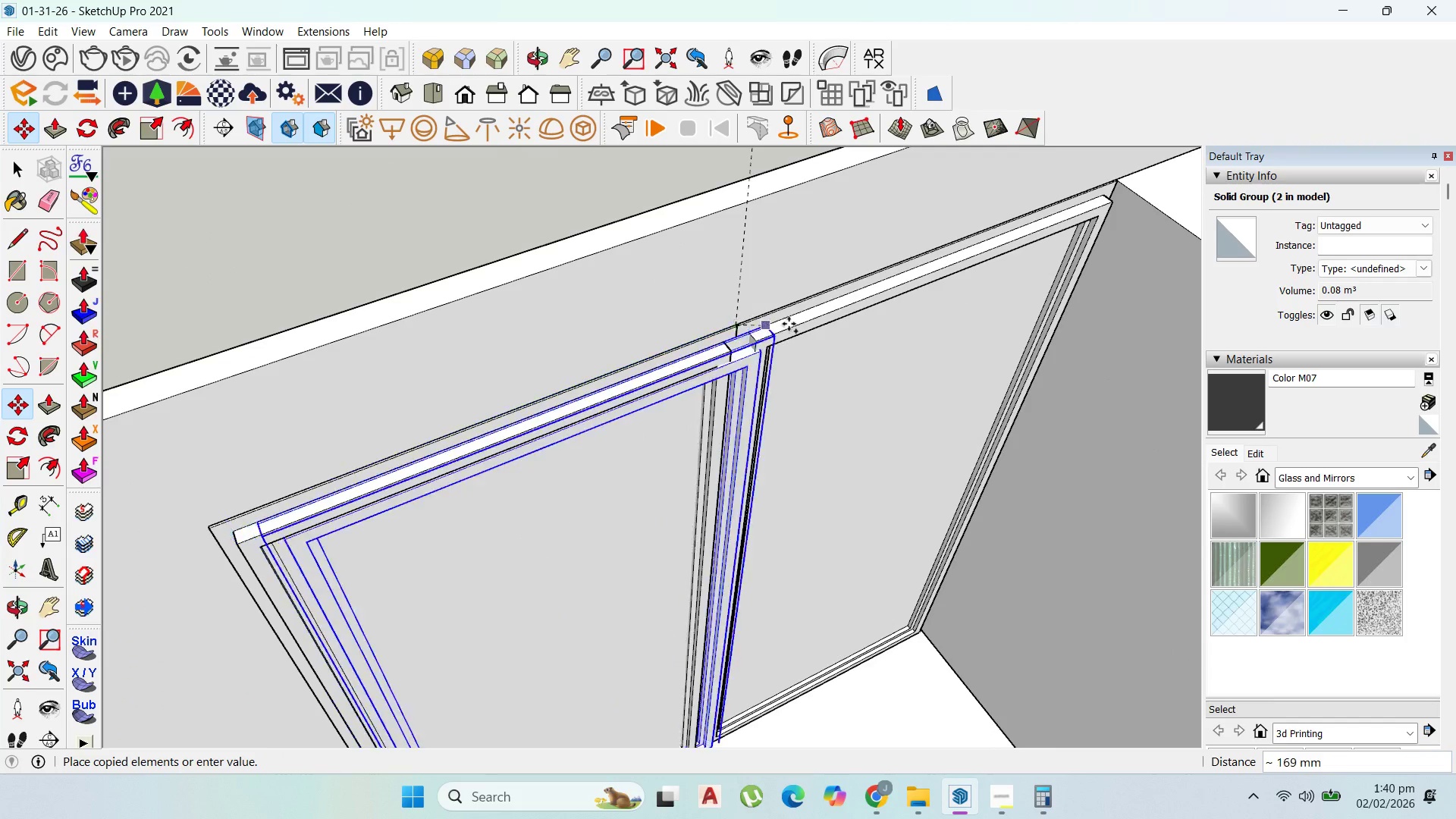 
scroll: coordinate [485, 441], scroll_direction: down, amount: 4.0
 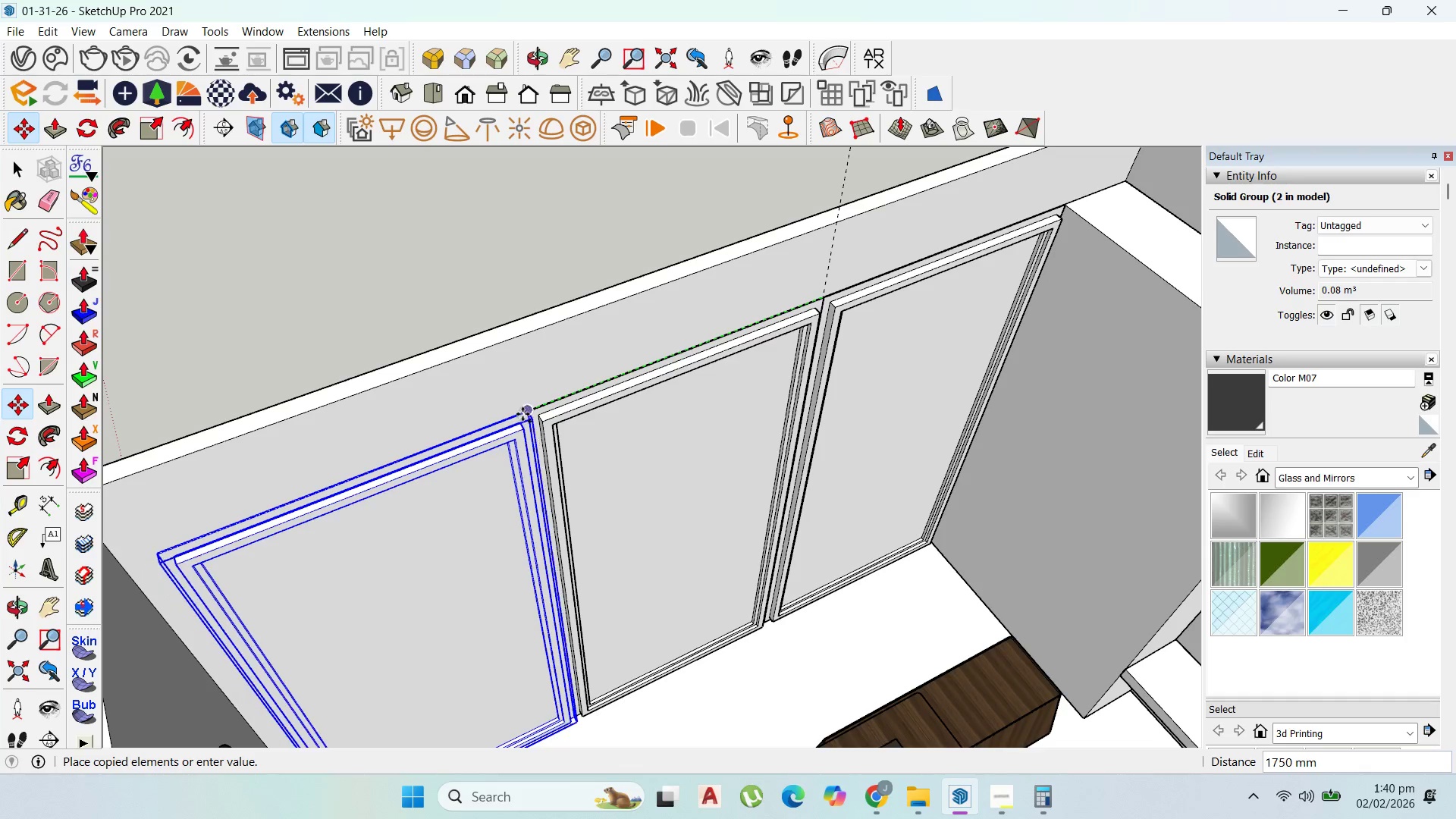 
left_click([523, 414])
 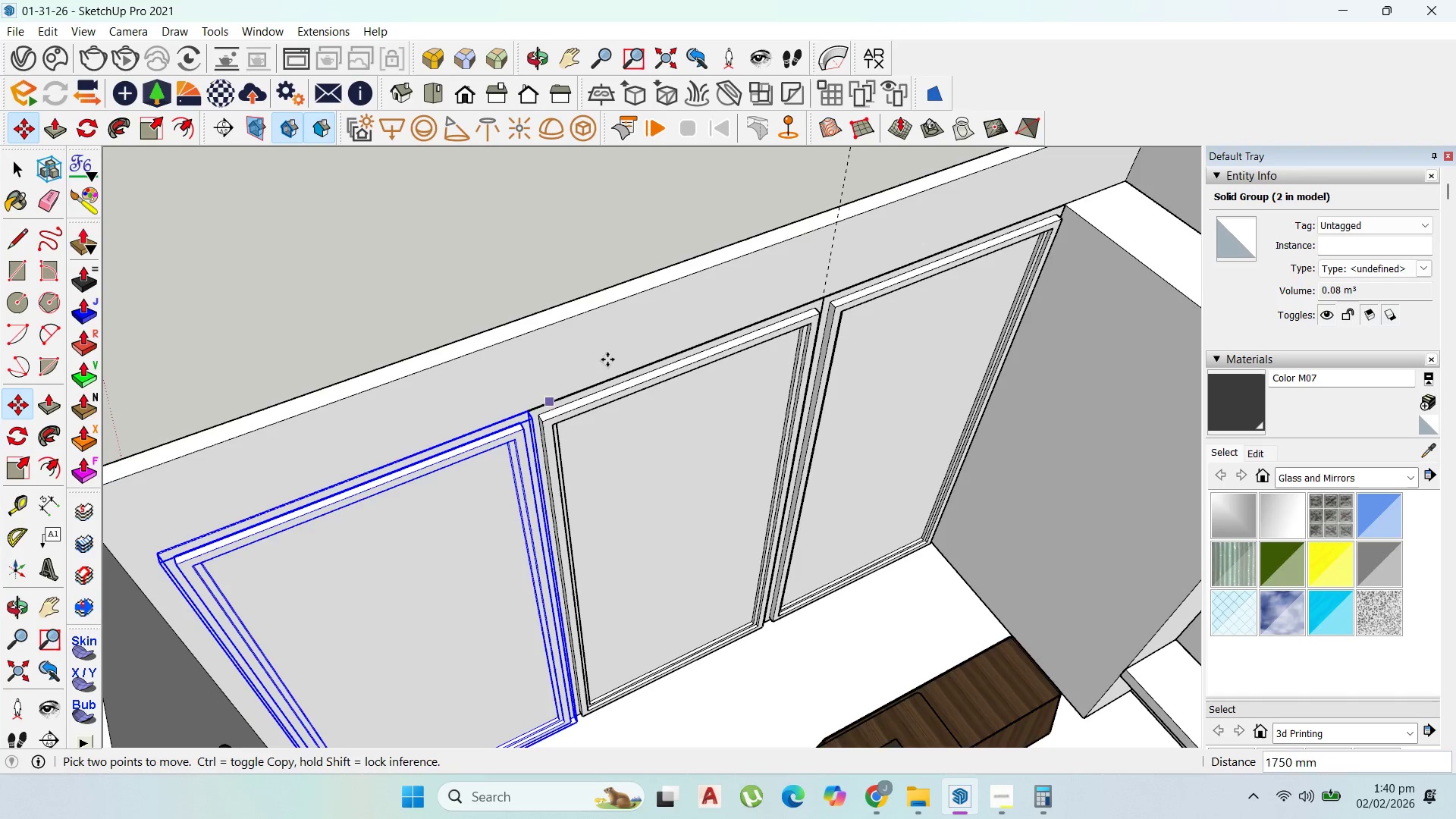 
scroll: coordinate [651, 340], scroll_direction: down, amount: 9.0
 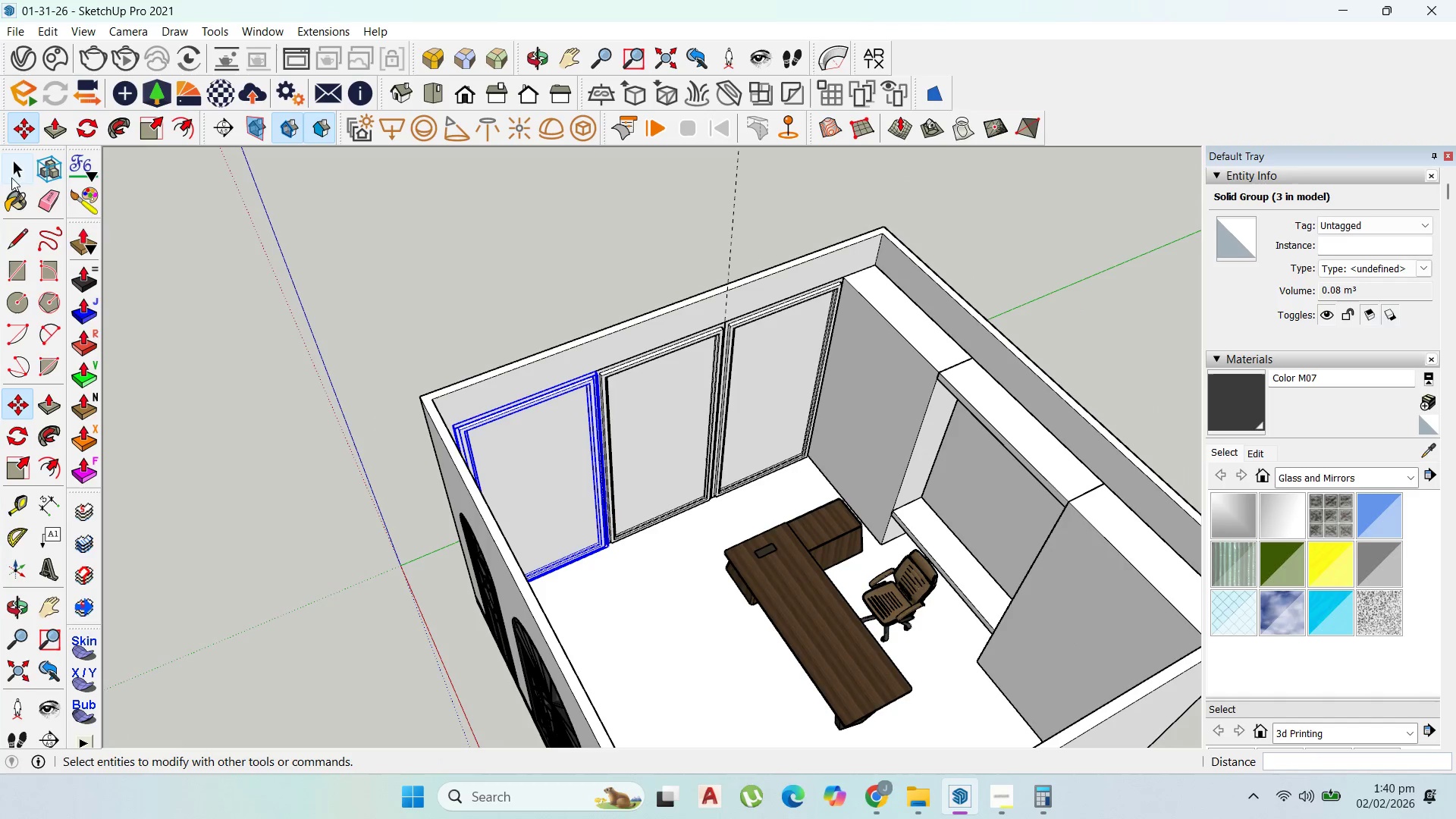 
left_click_drag(start_coordinate=[14, 167], to_coordinate=[18, 166])
 